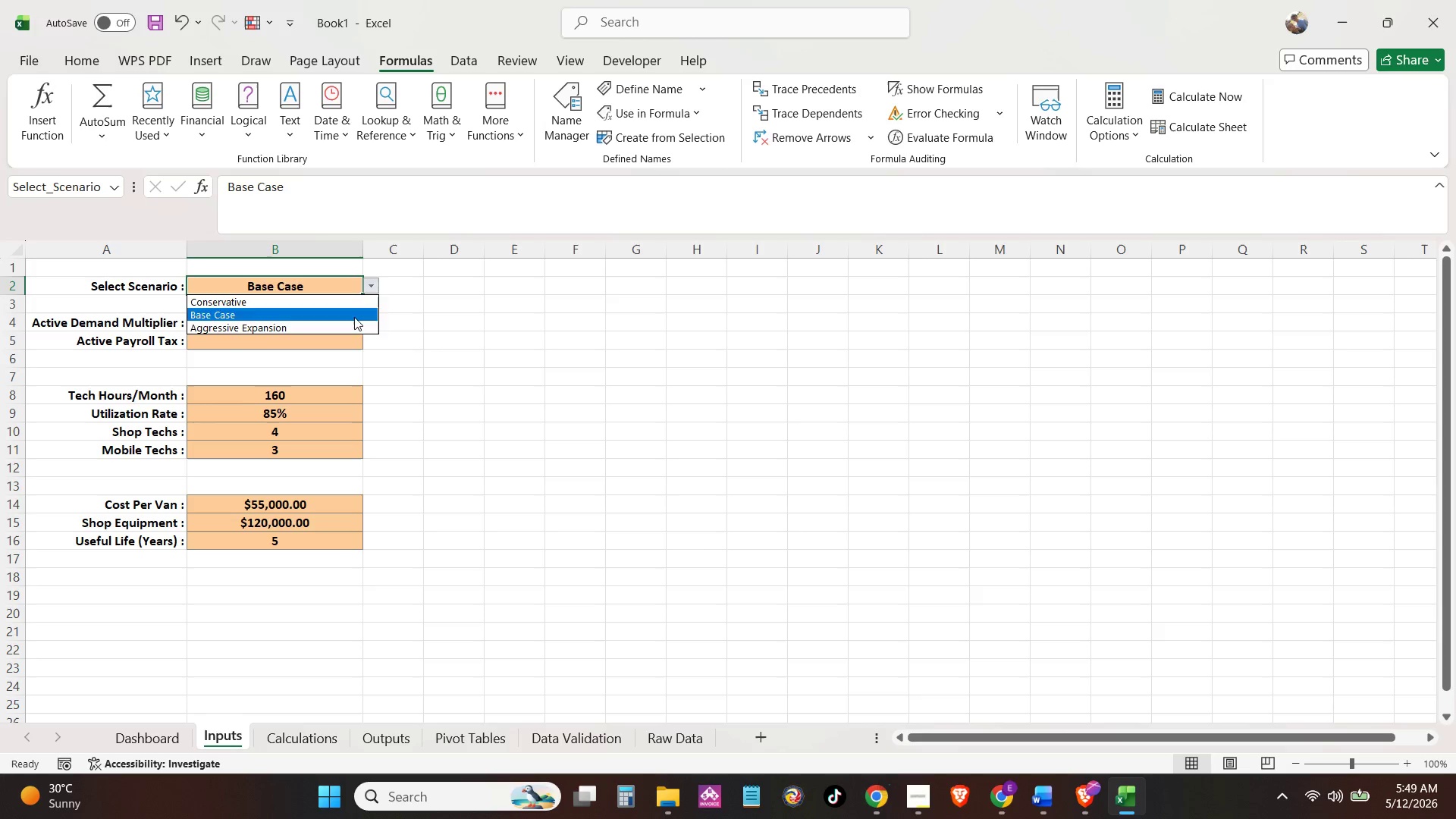 
double_click([352, 325])
 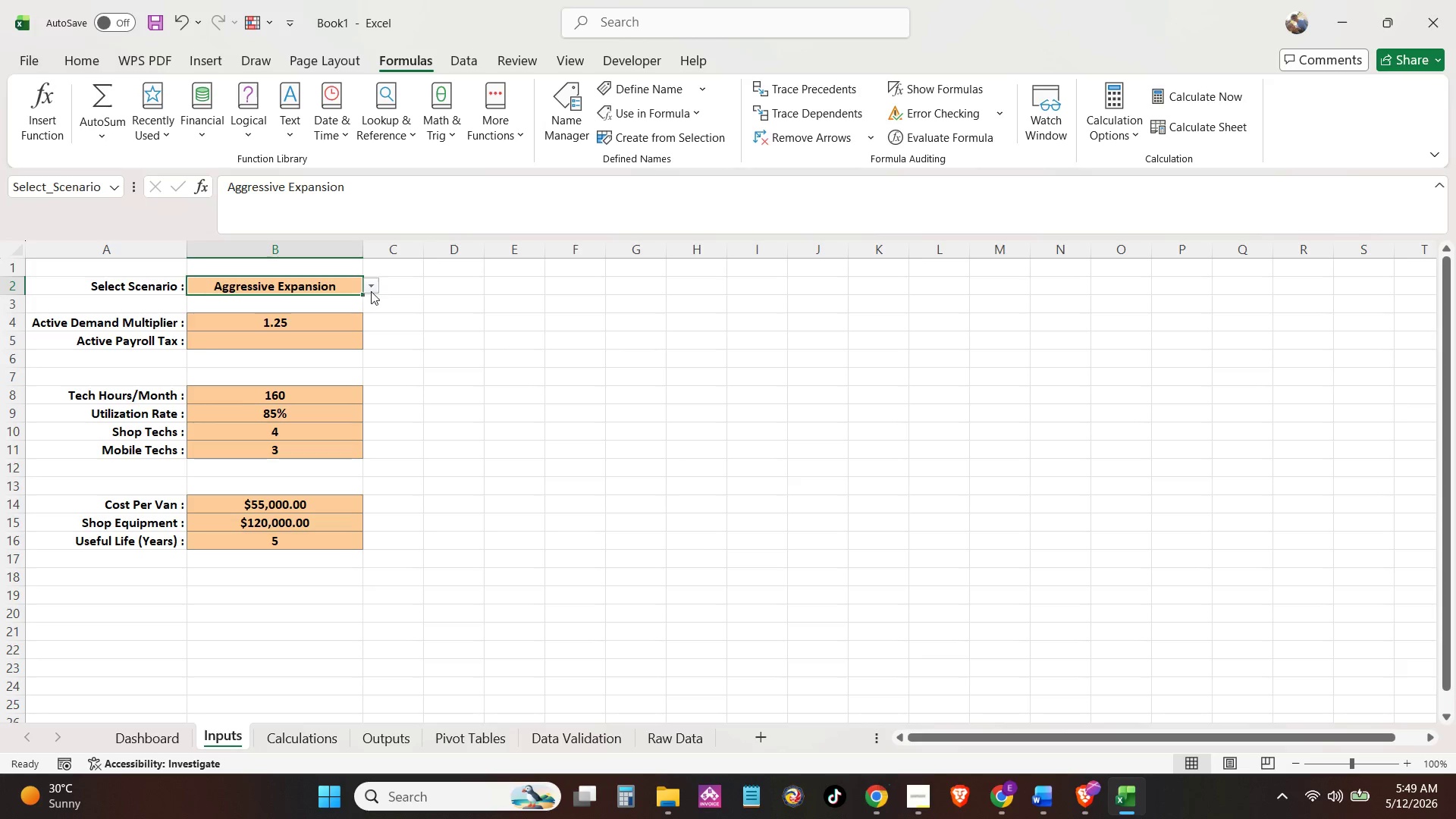 
left_click([371, 291])
 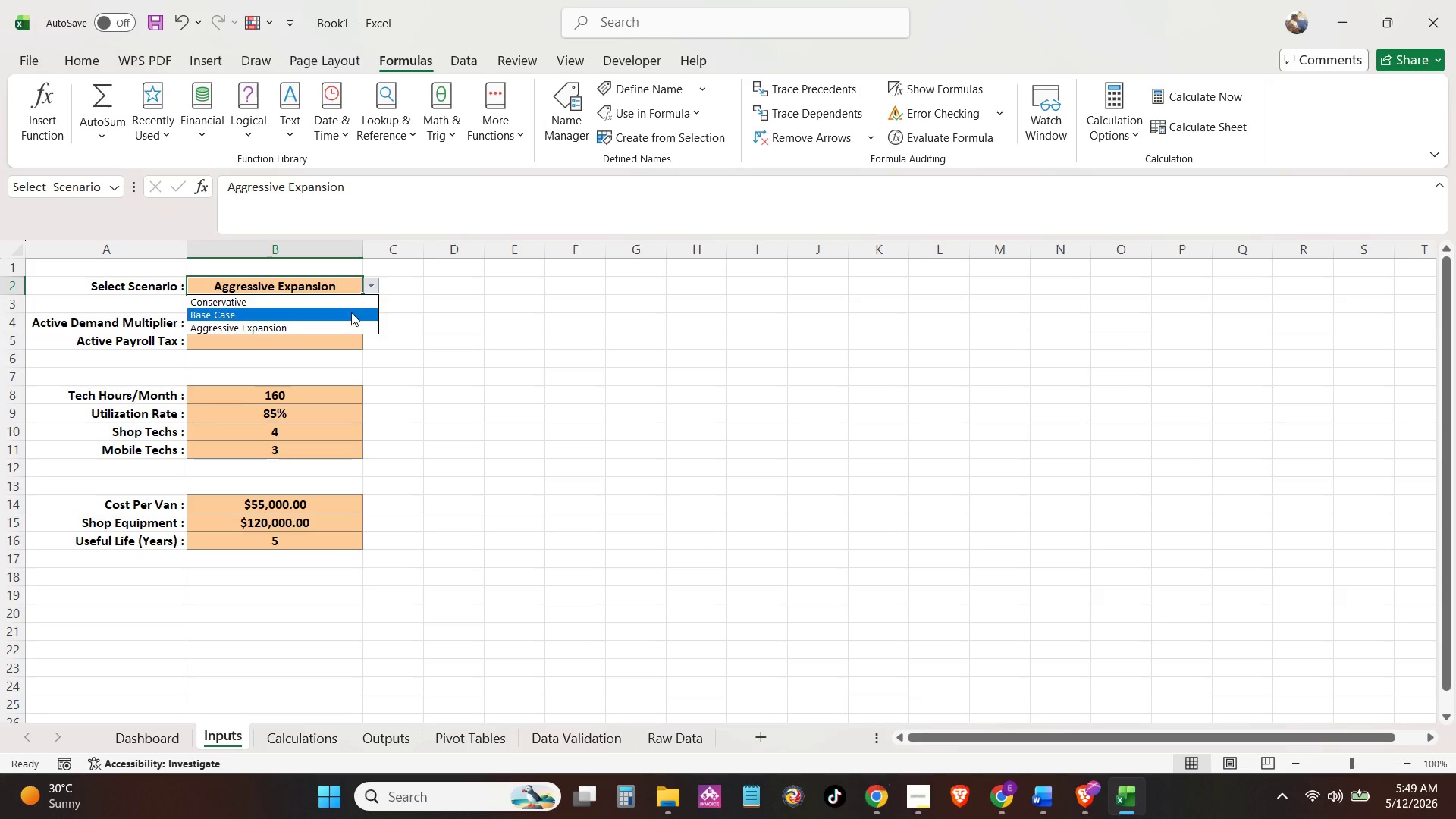 
left_click([350, 313])
 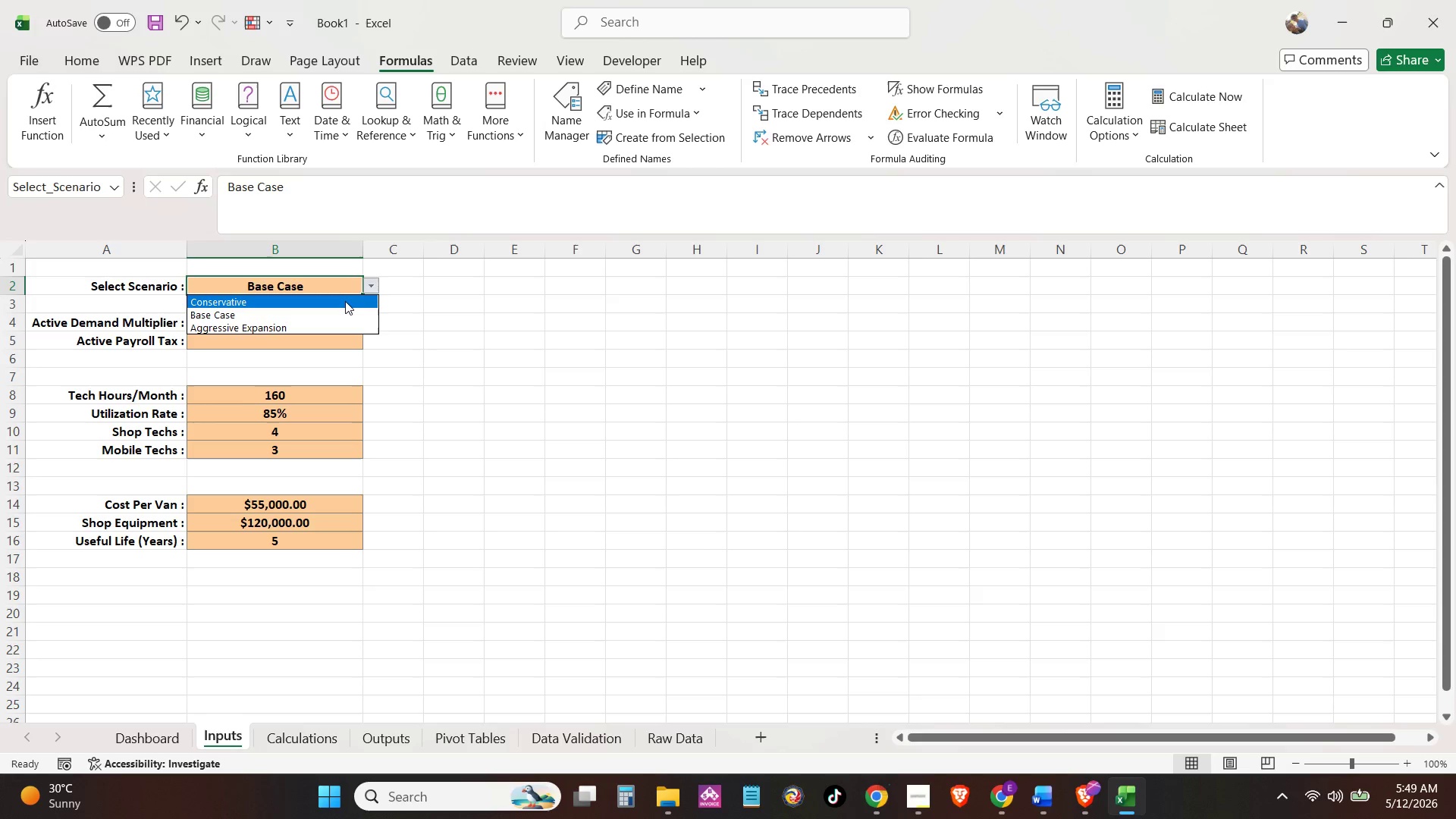 
double_click([345, 302])
 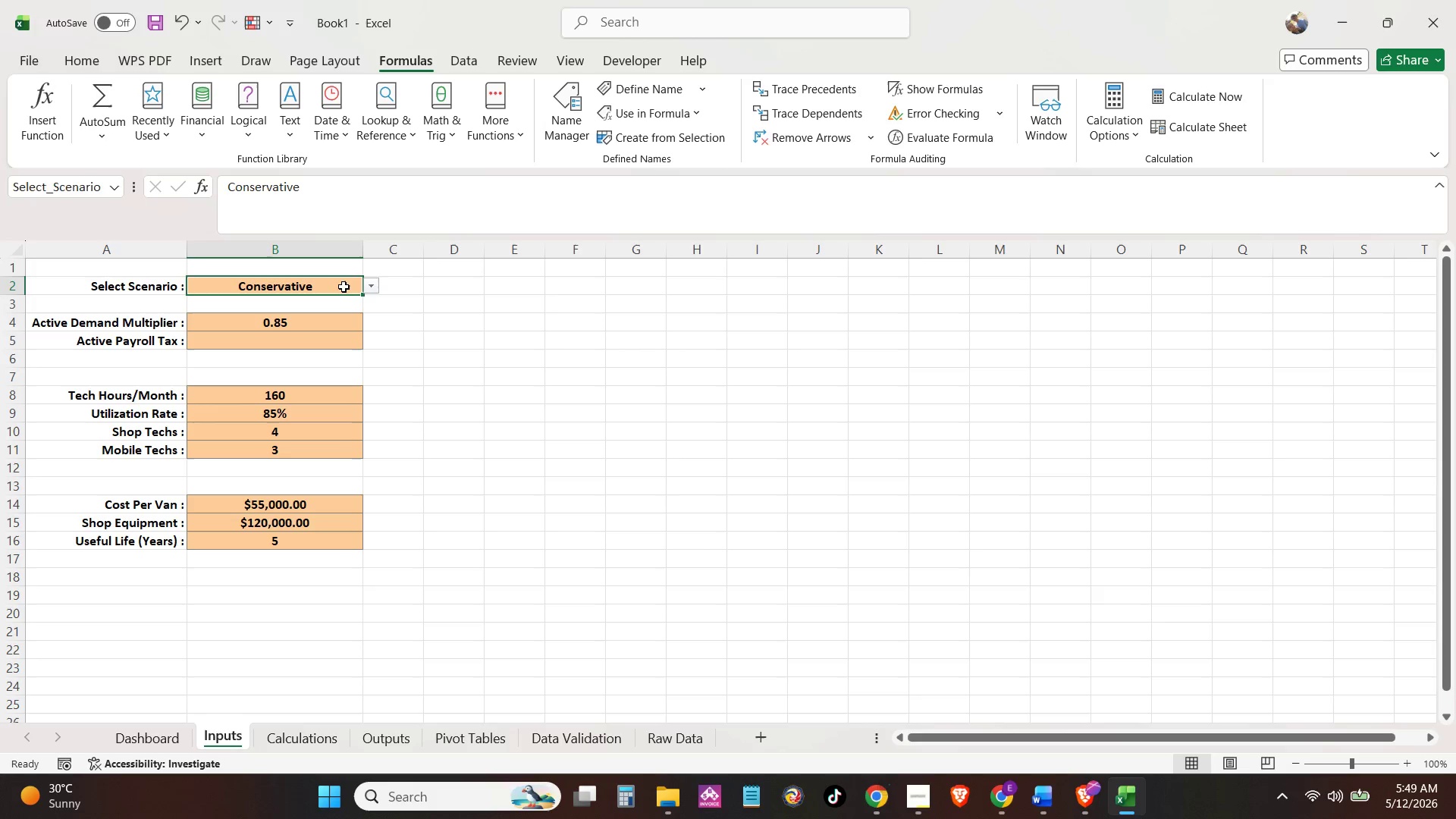 
triple_click([344, 287])
 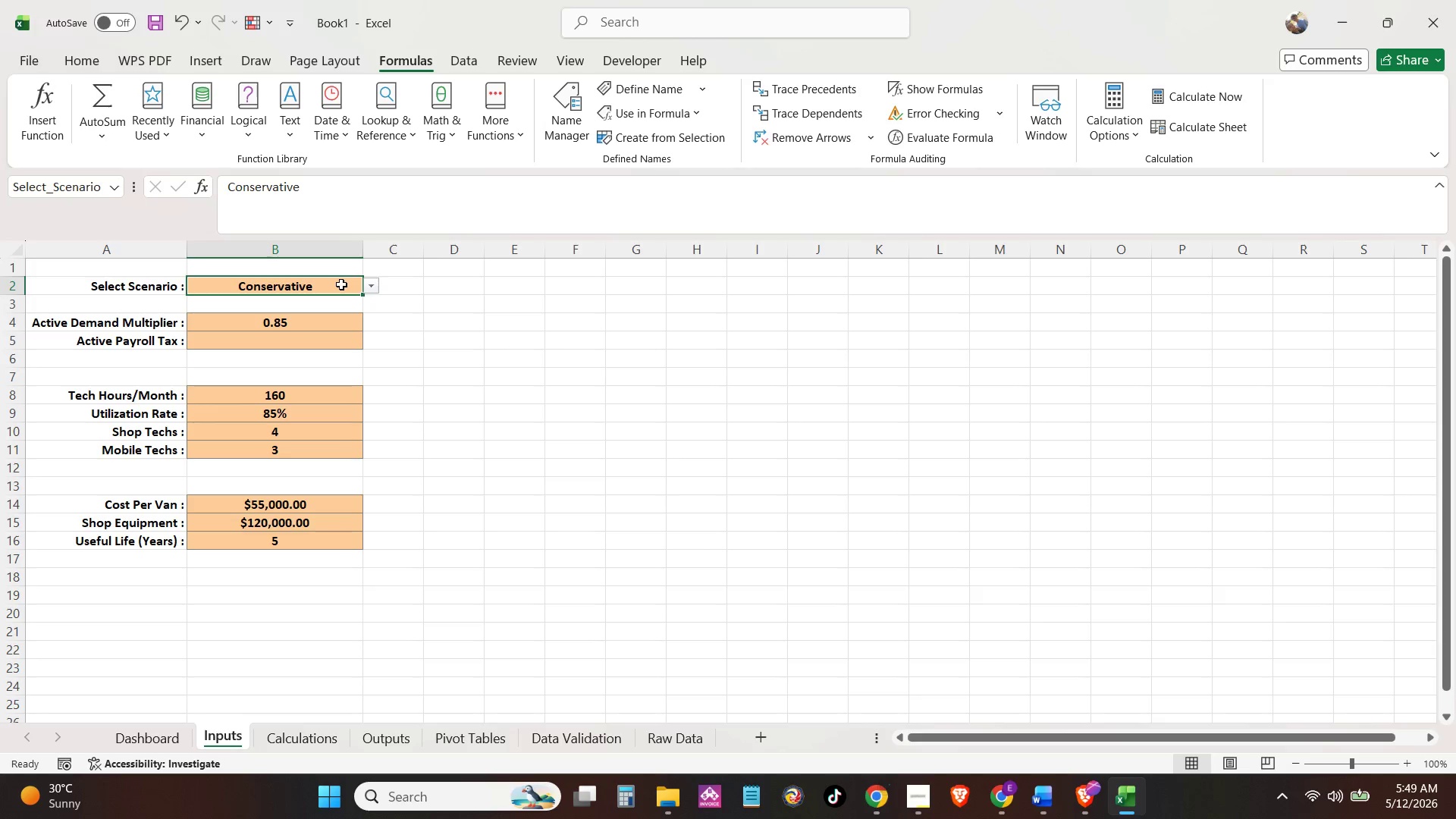 
key(Backspace)
 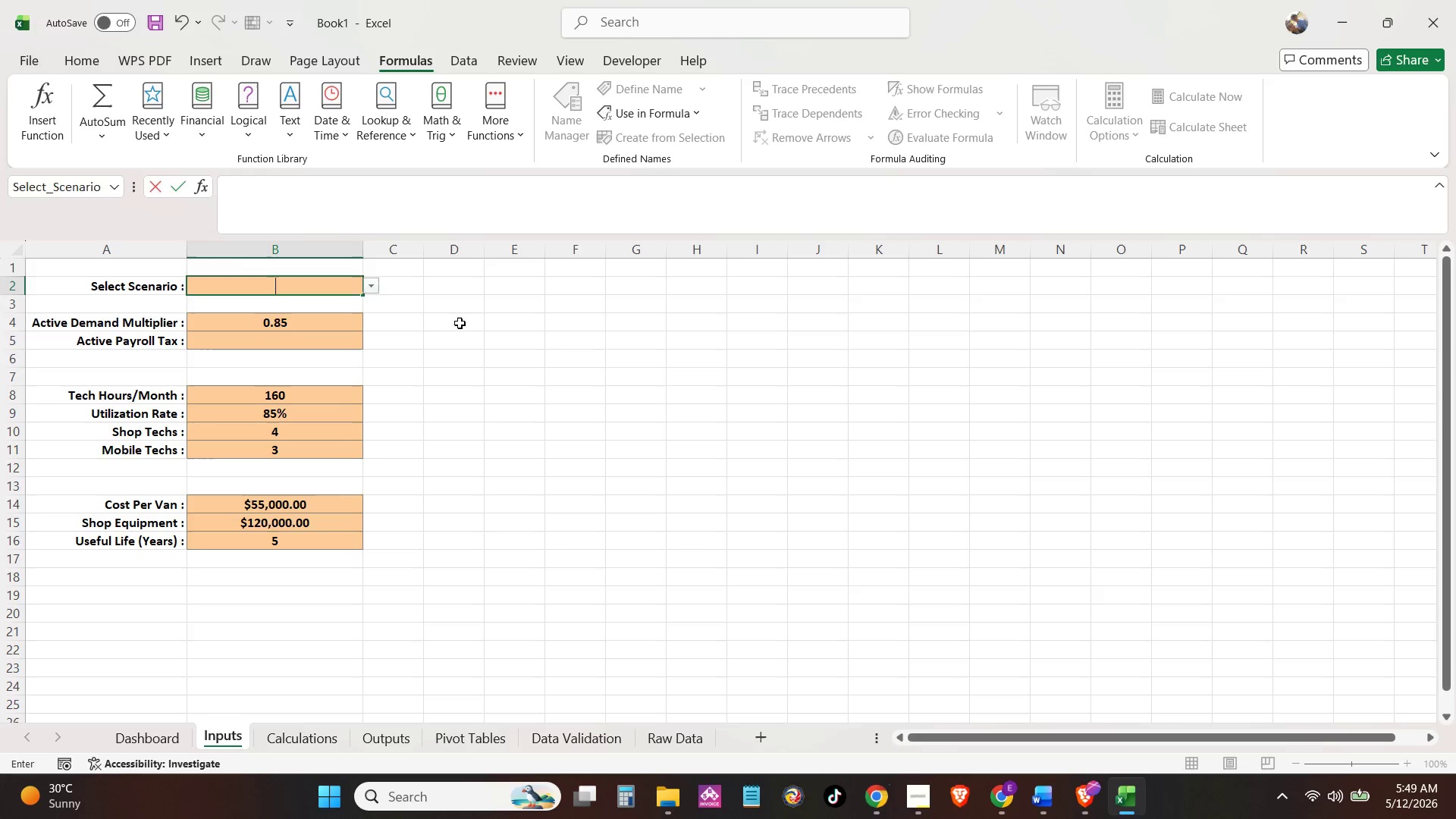 
left_click([460, 323])
 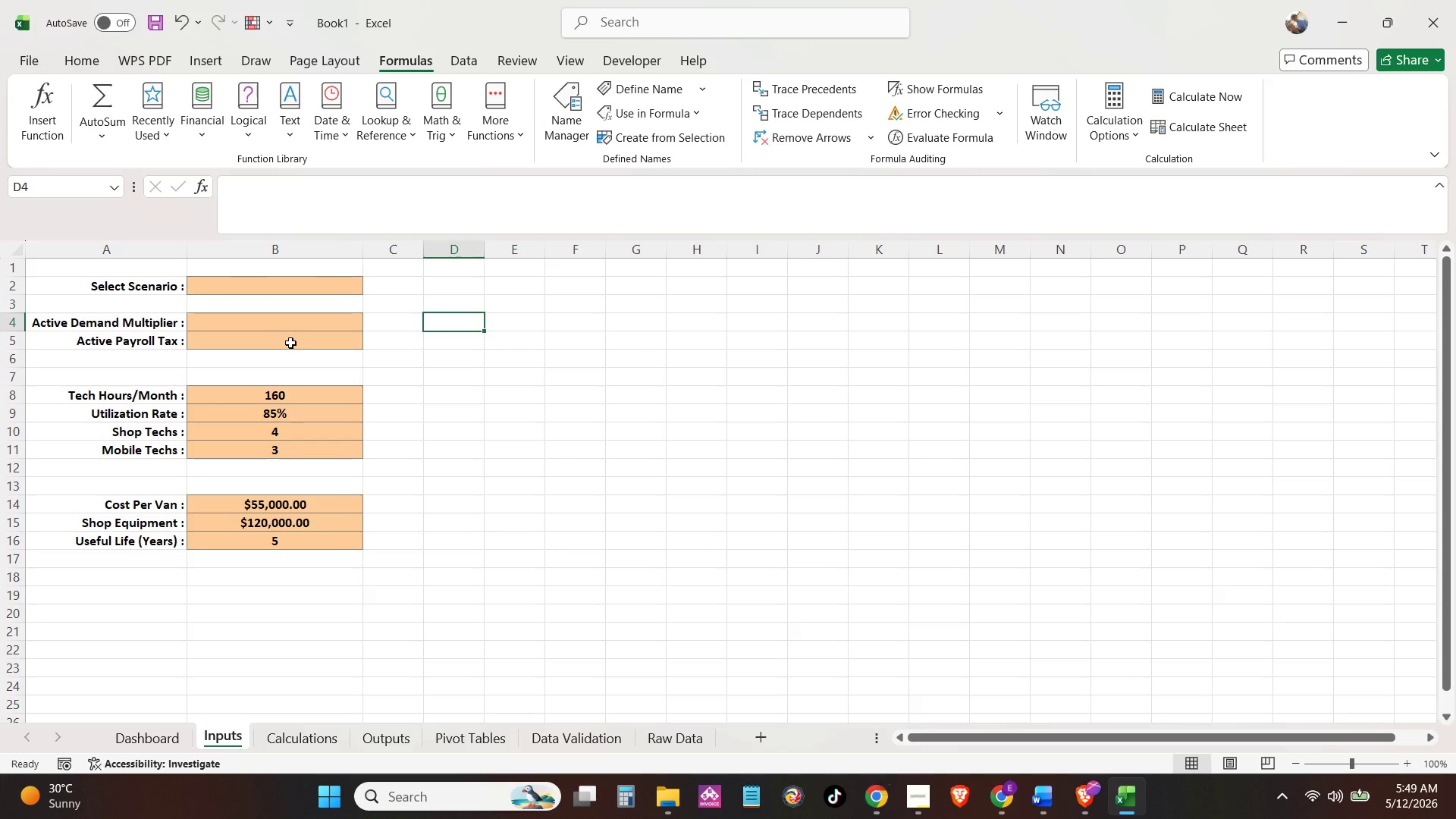 
left_click([290, 343])
 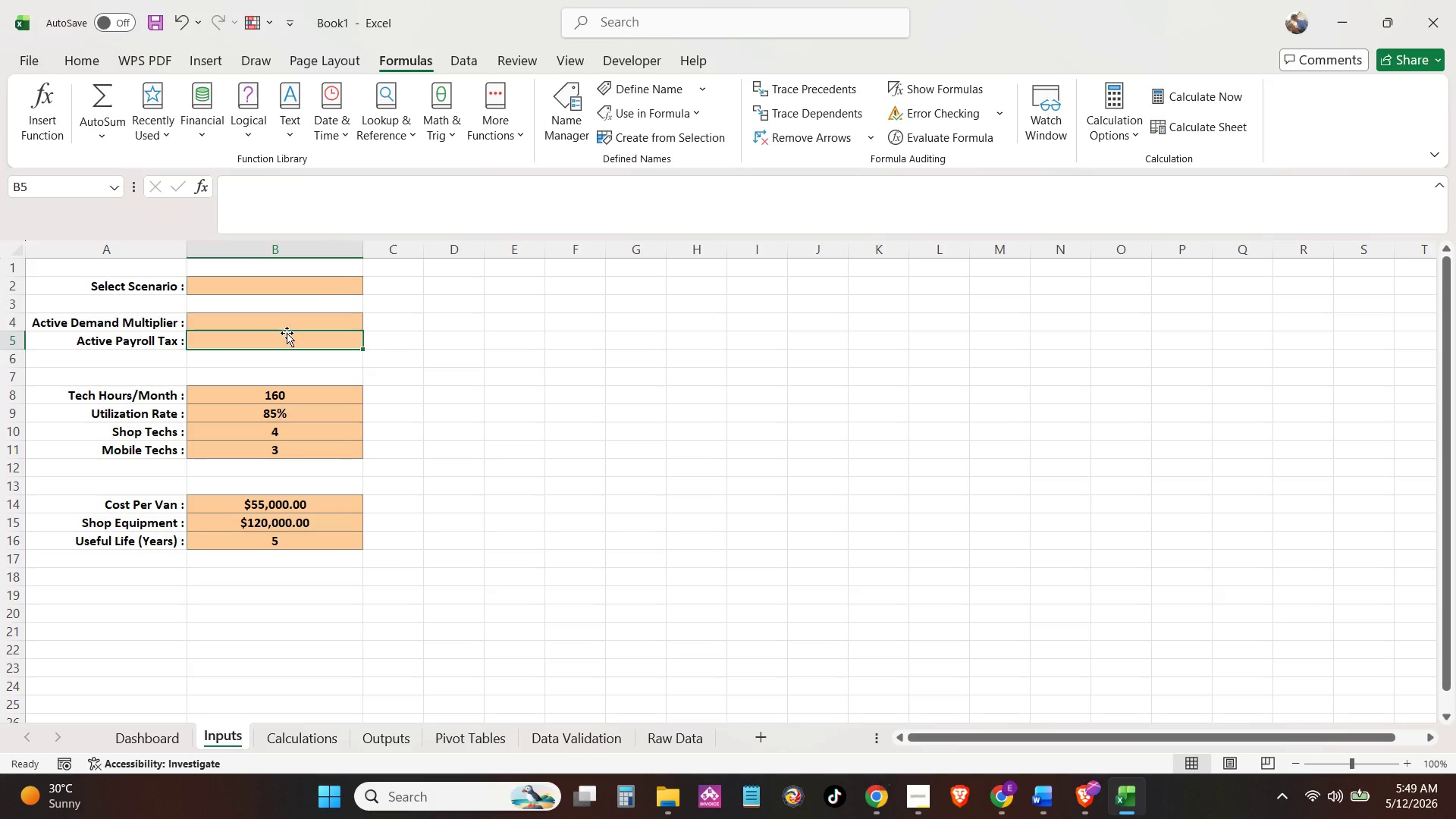 
wait(5.5)
 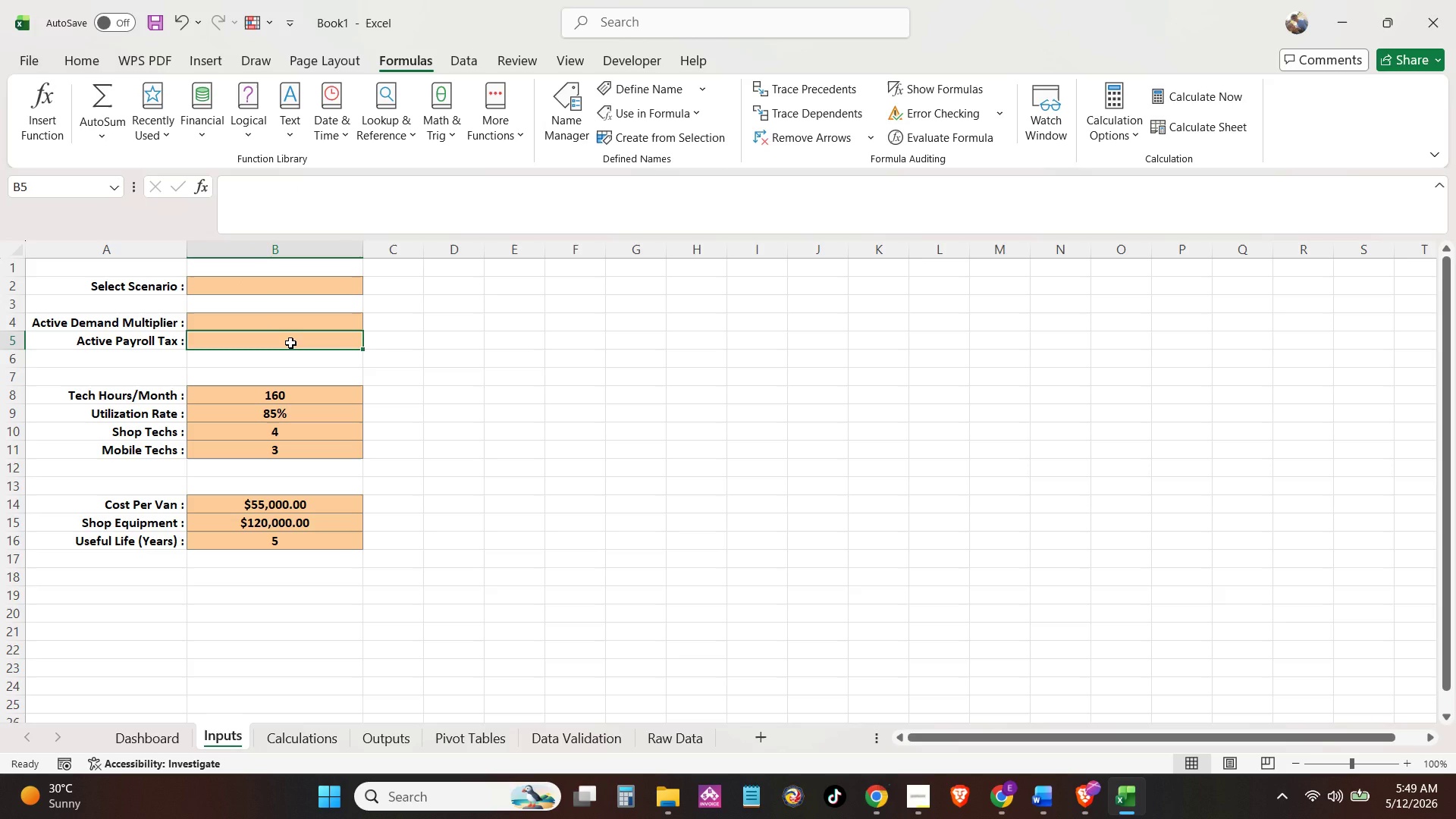 
type(=IFER)
key(Tab)
type(XL)
key(Tab)
type(tbl)
 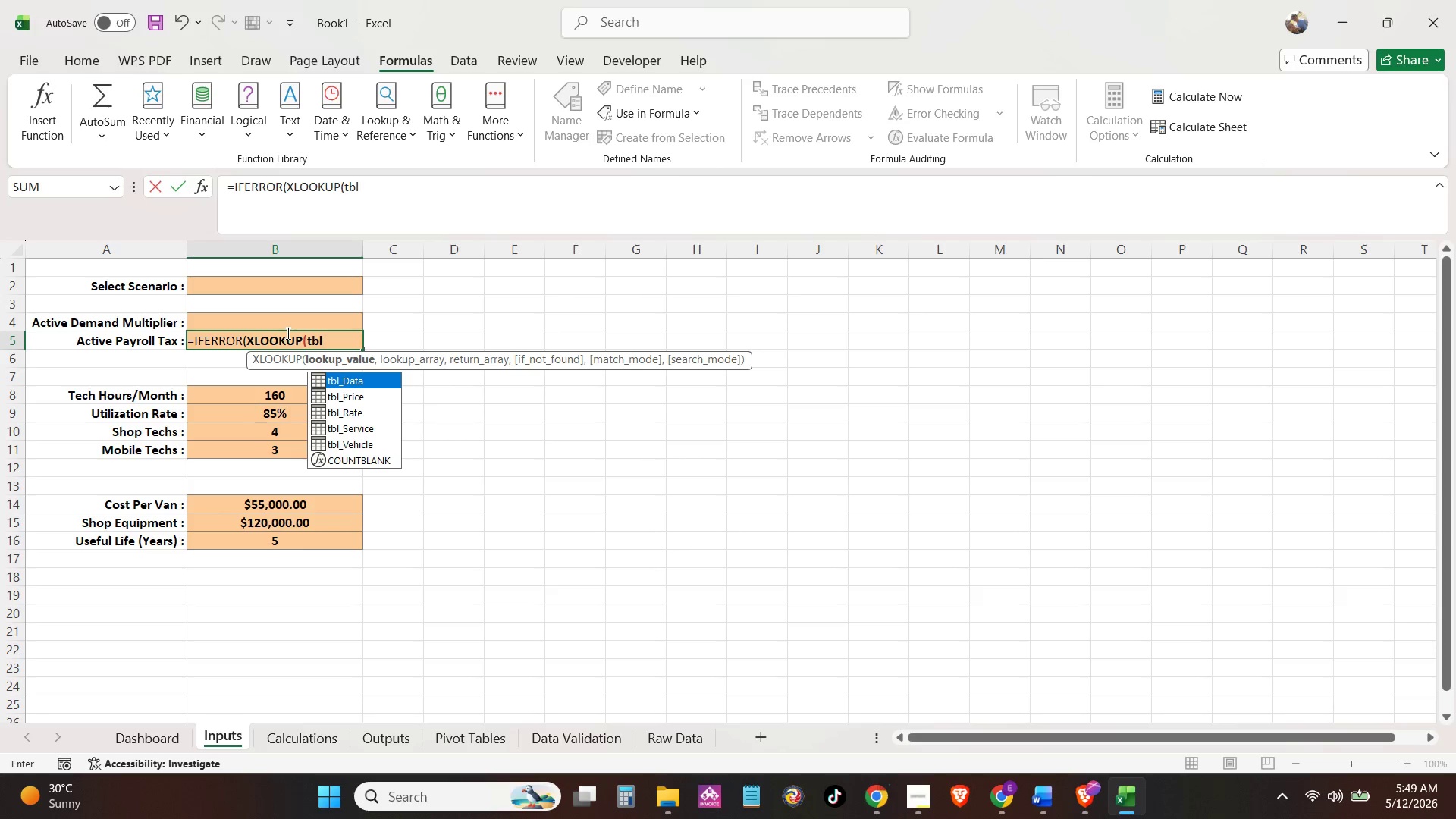 
key(ArrowDown)
 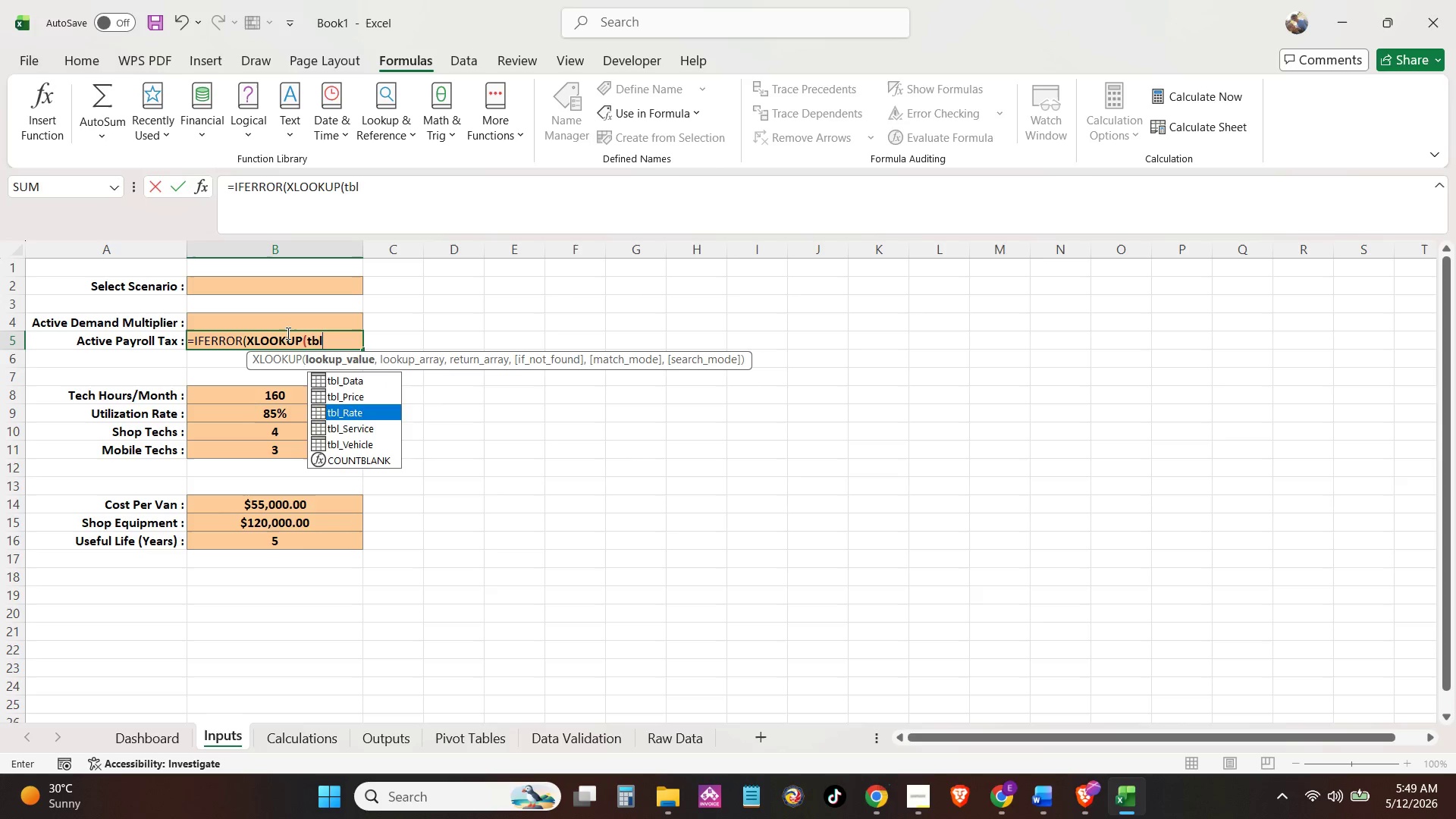 
key(ArrowDown)
 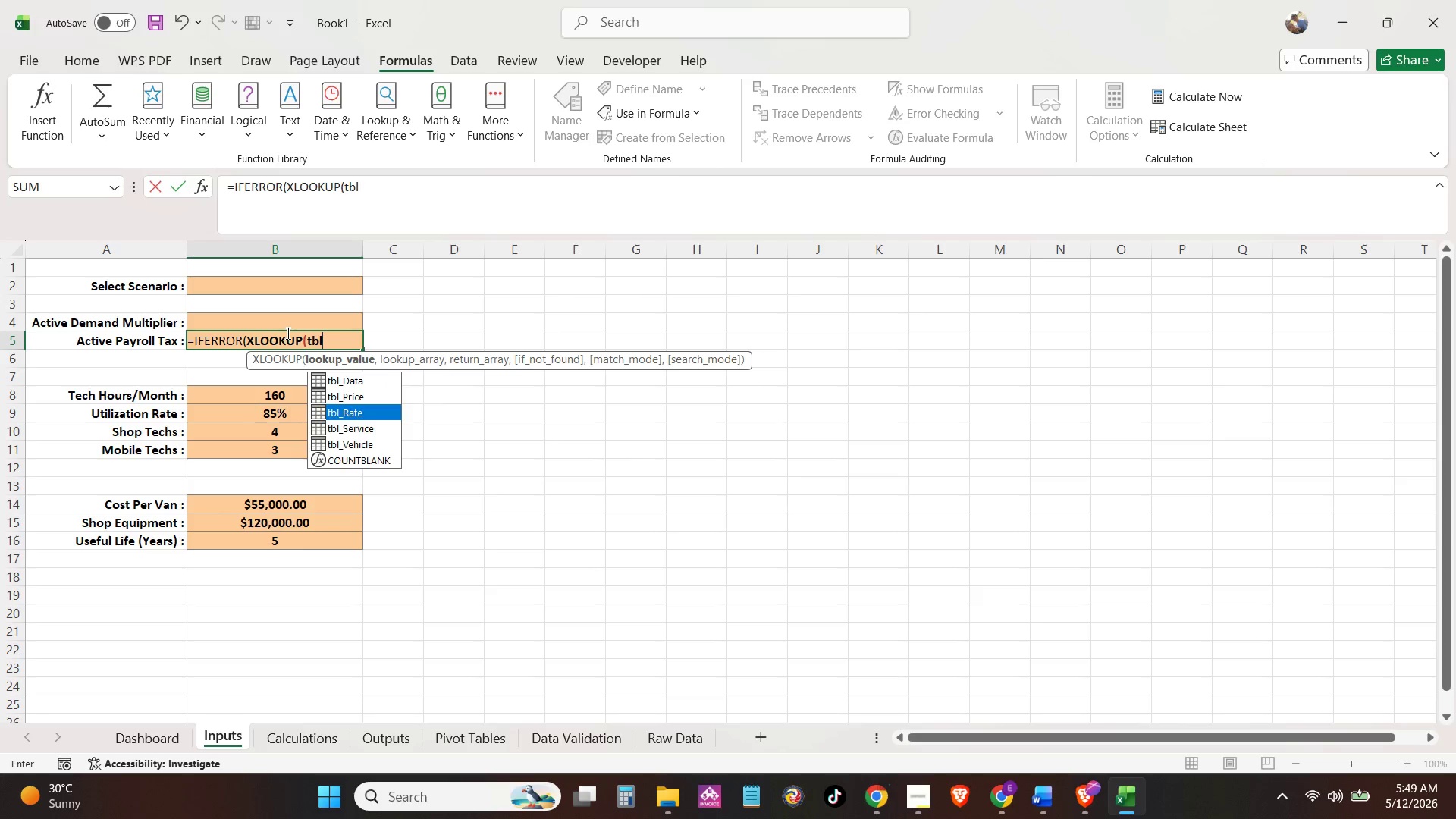 
key(Tab)
 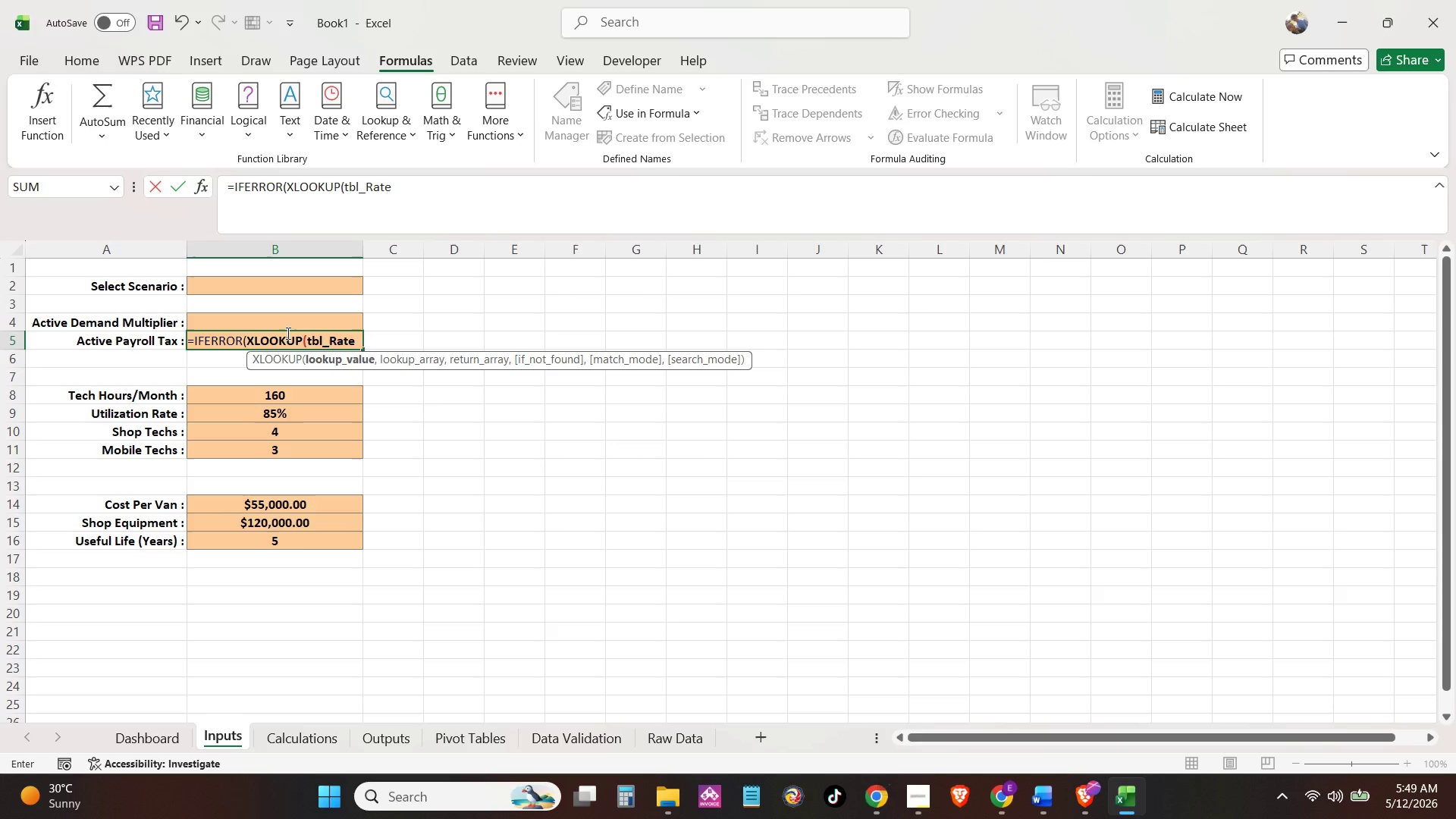 
key(BracketLeft)
 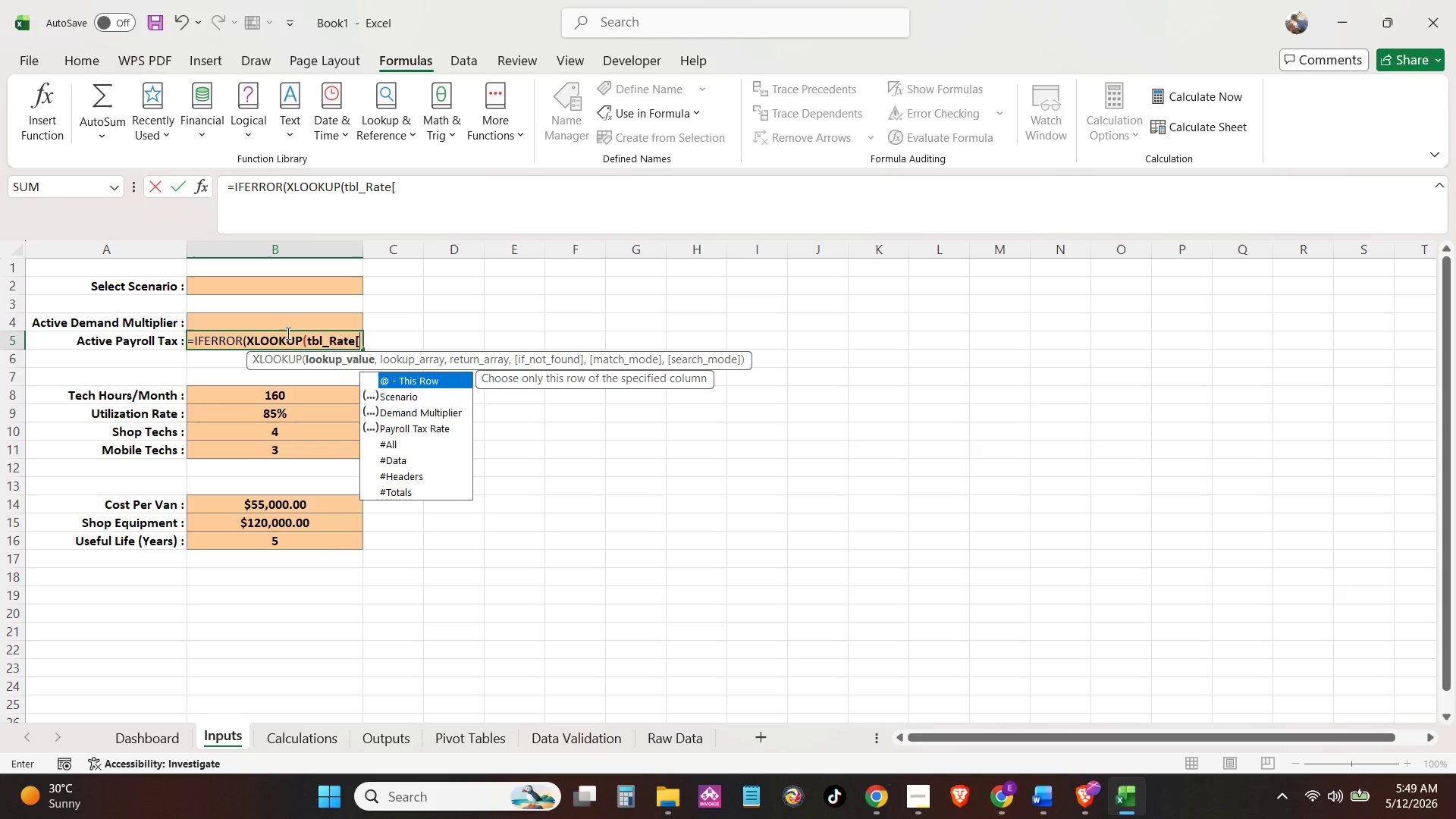 
key(ArrowDown)
 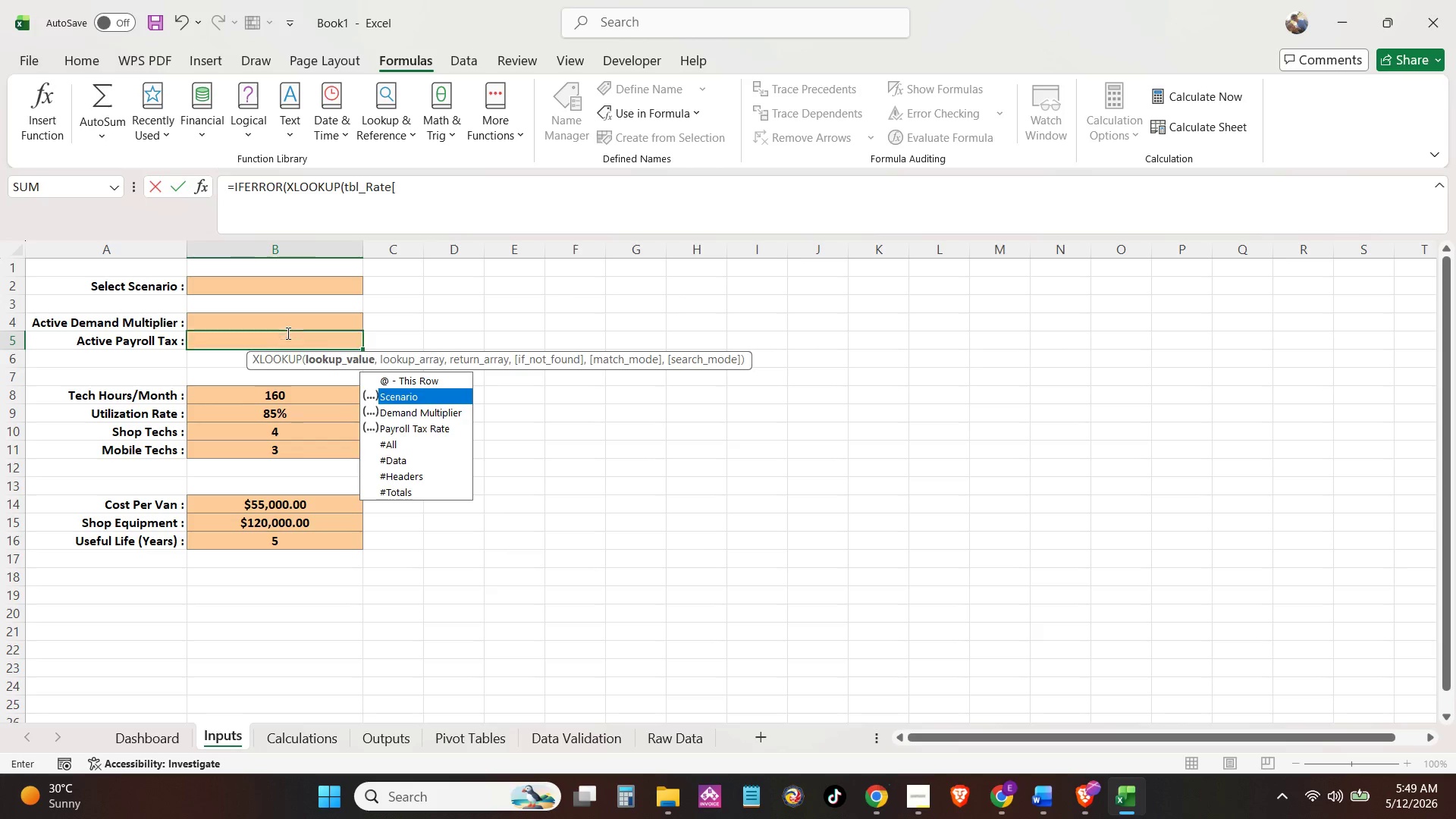 
key(Tab)
type(], tbl)
 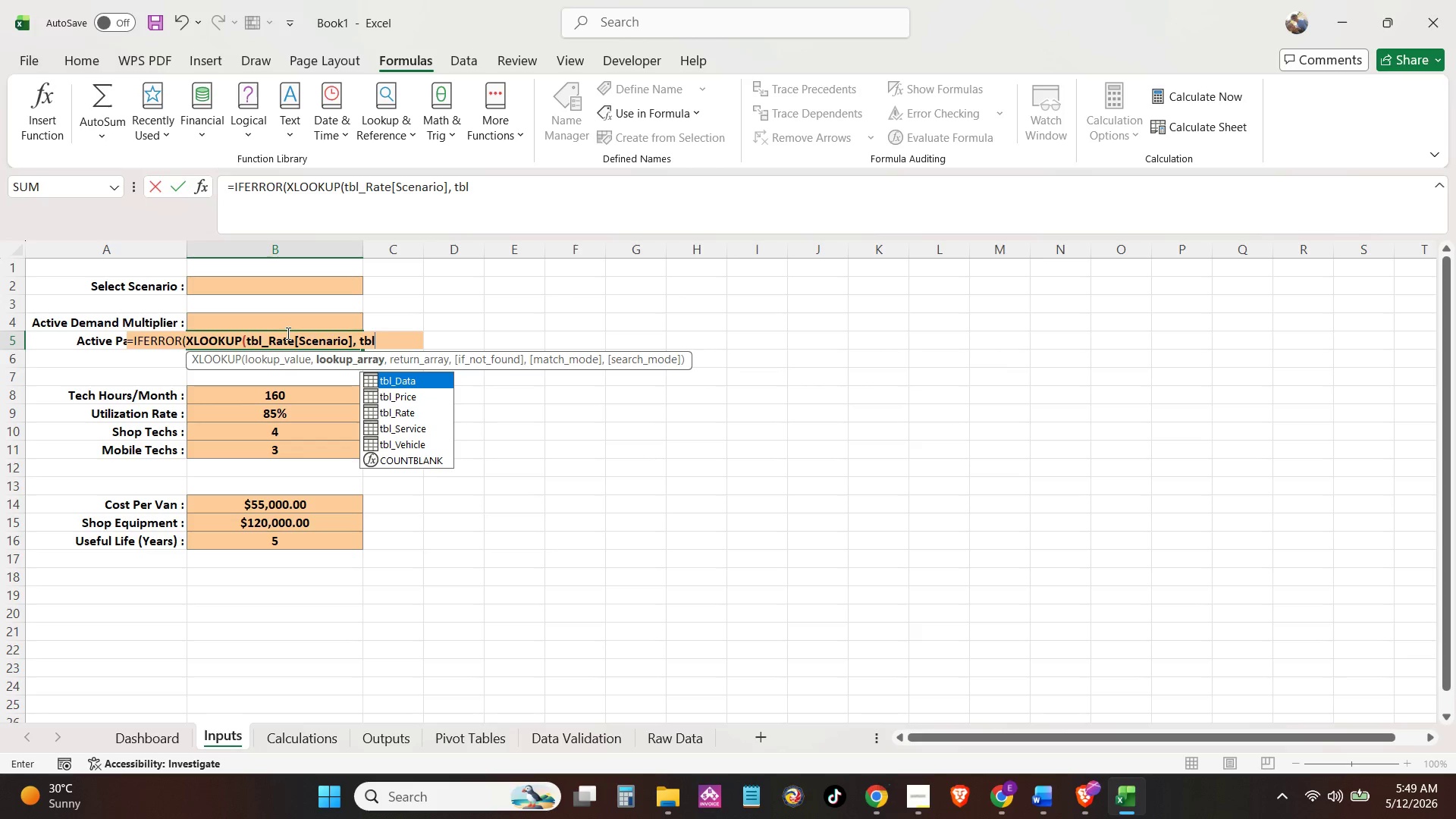 
key(ArrowDown)
 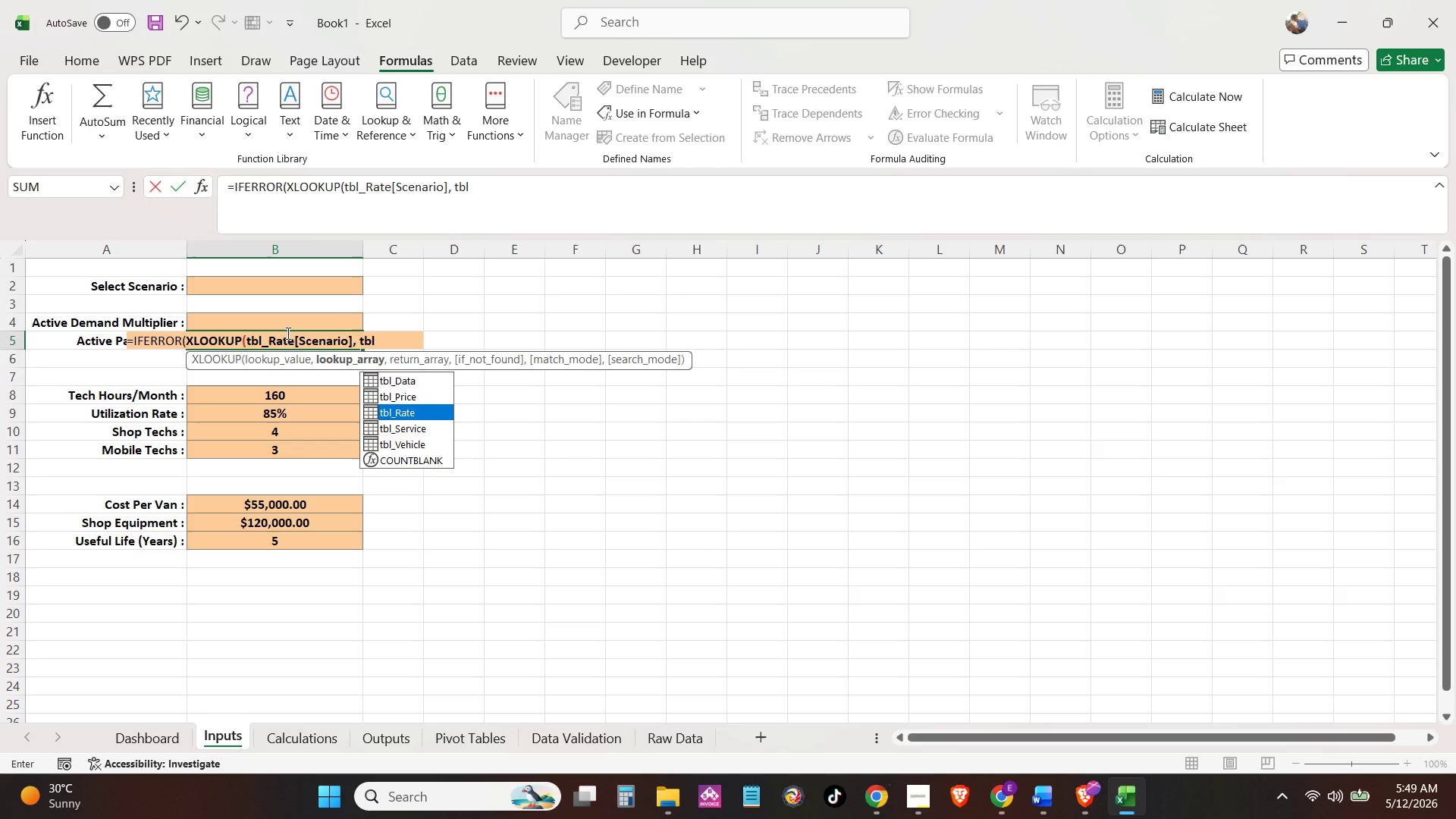 
key(ArrowDown)
 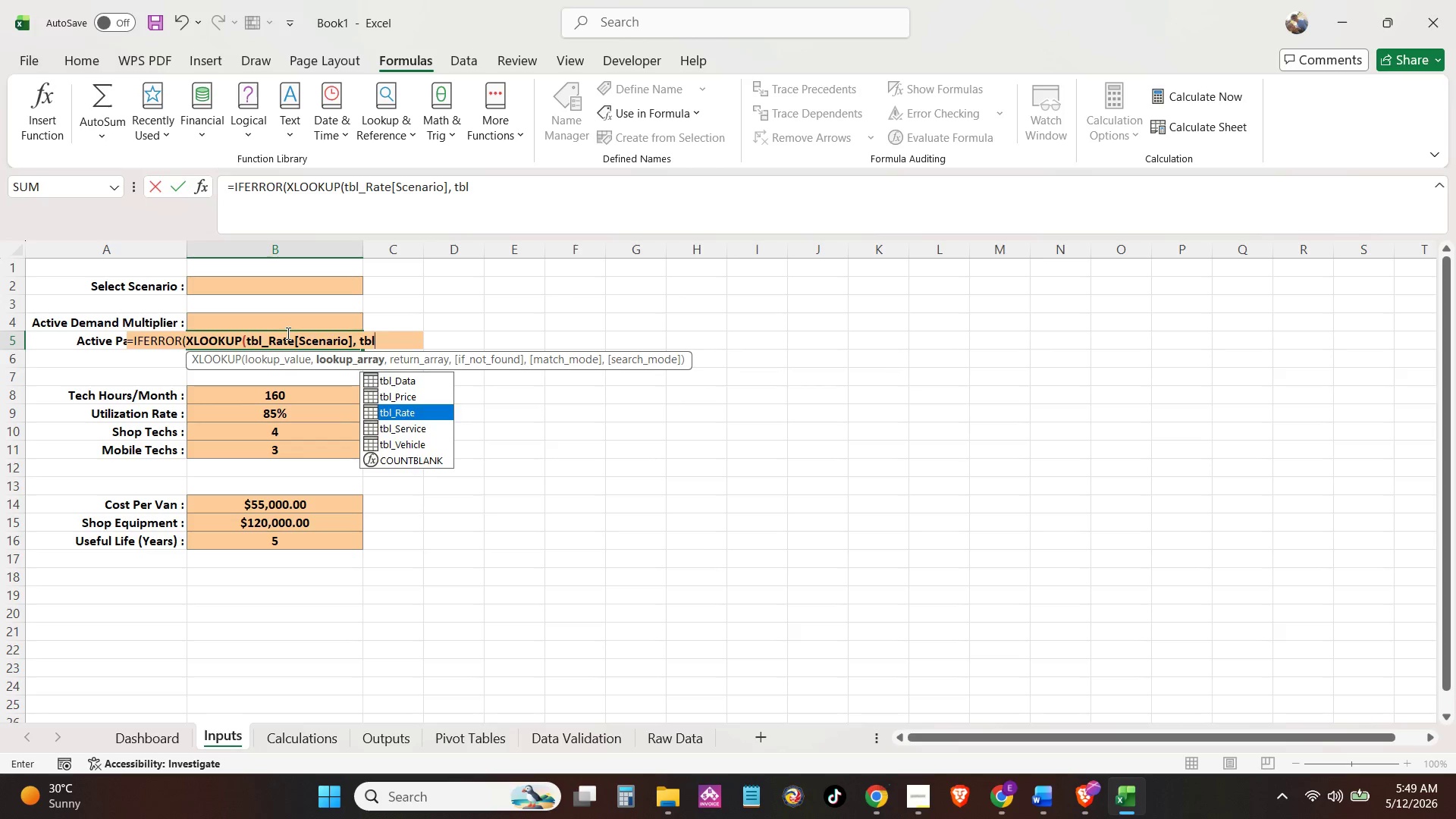 
key(Tab)
 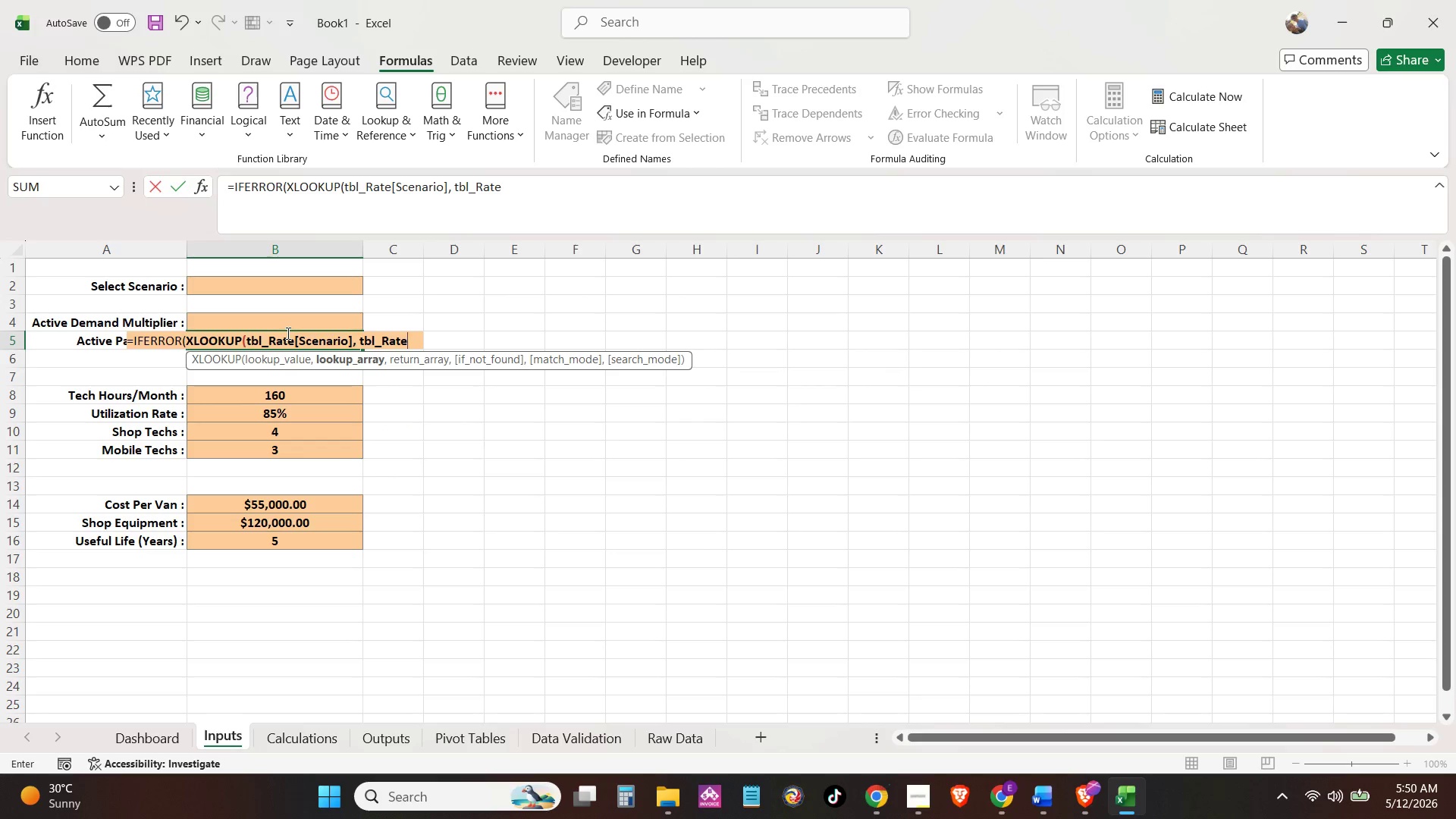 
key(BracketLeft)
 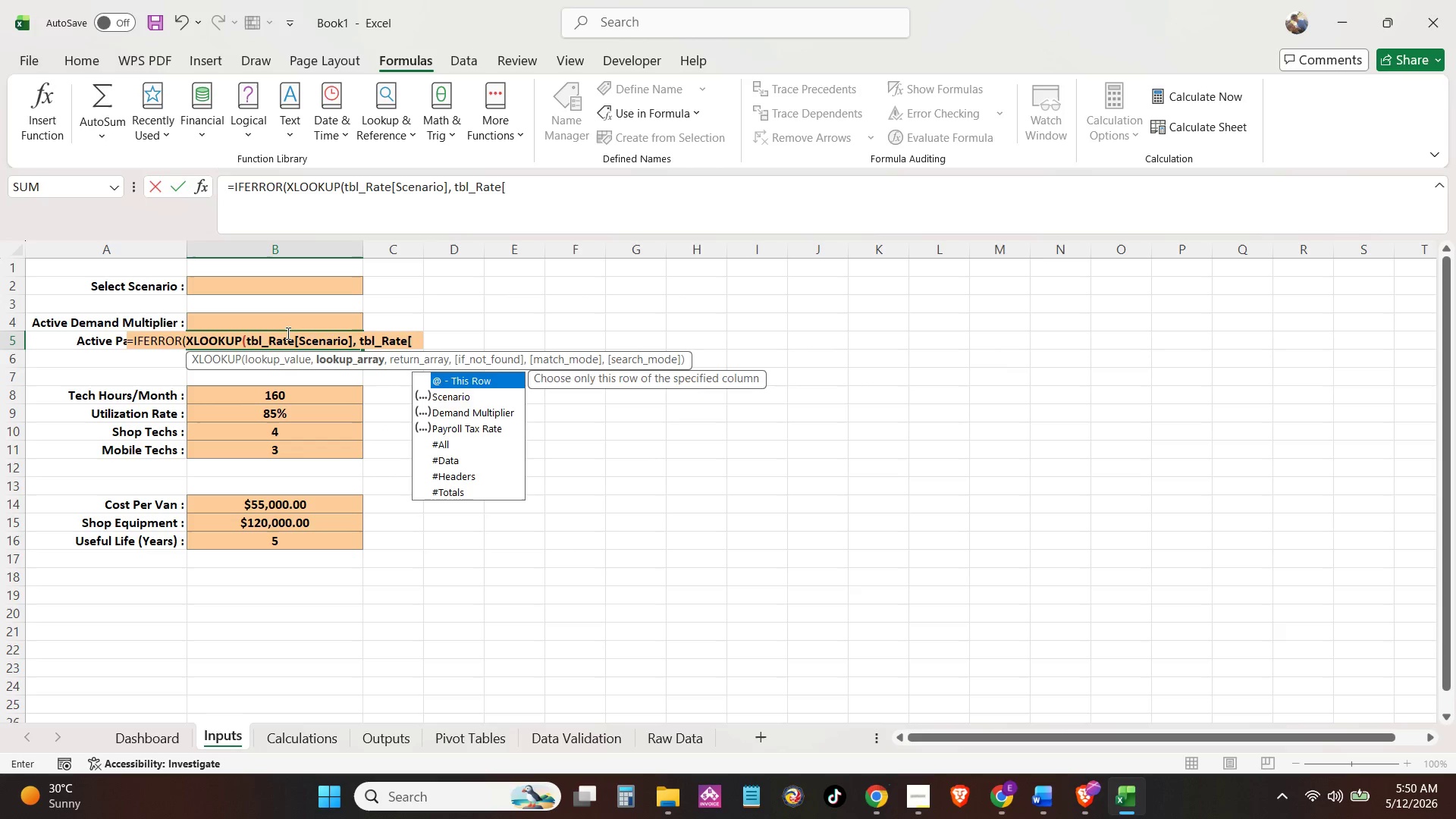 
key(ArrowDown)
 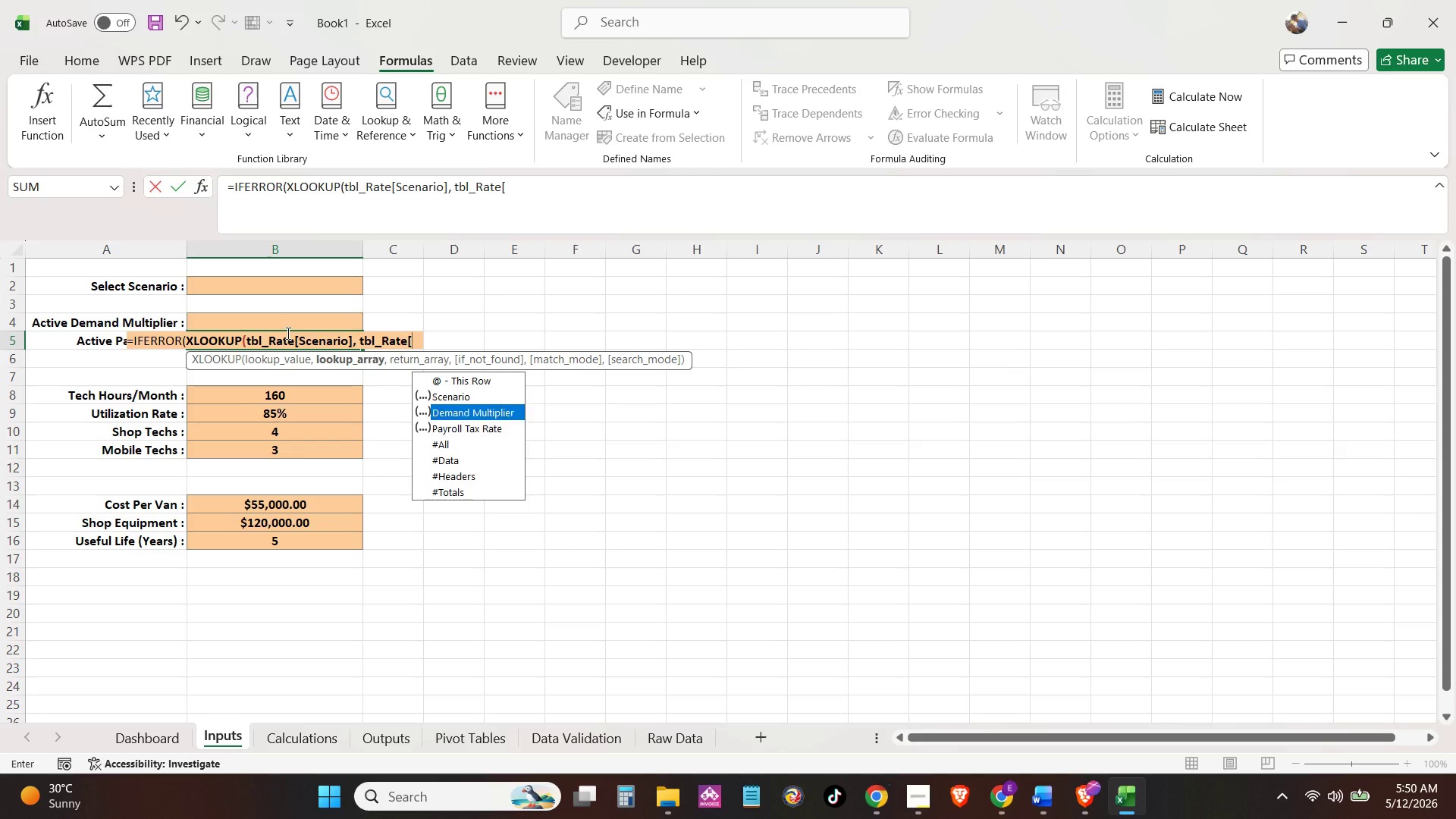 
key(ArrowDown)
 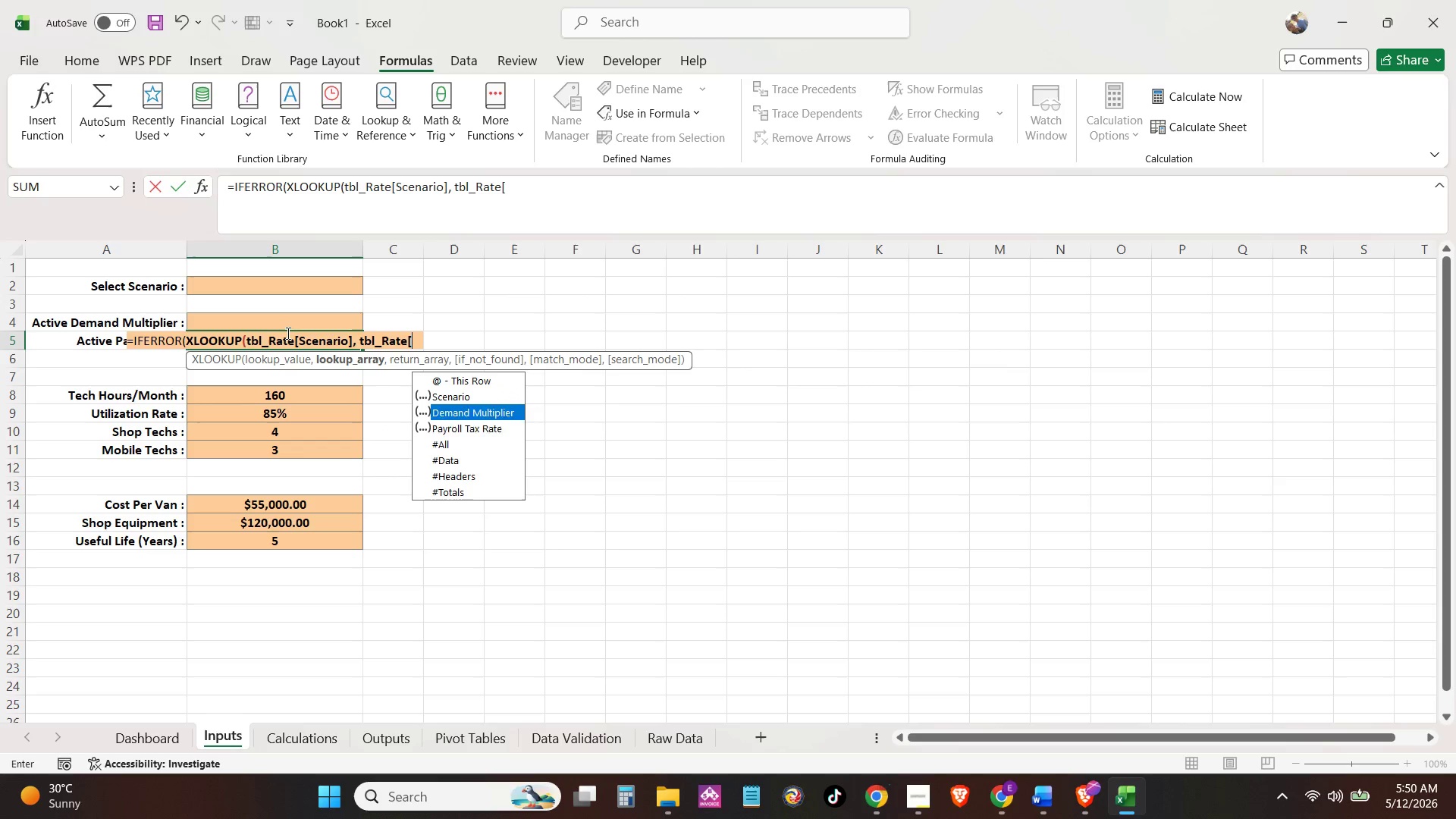 
key(ArrowDown)
 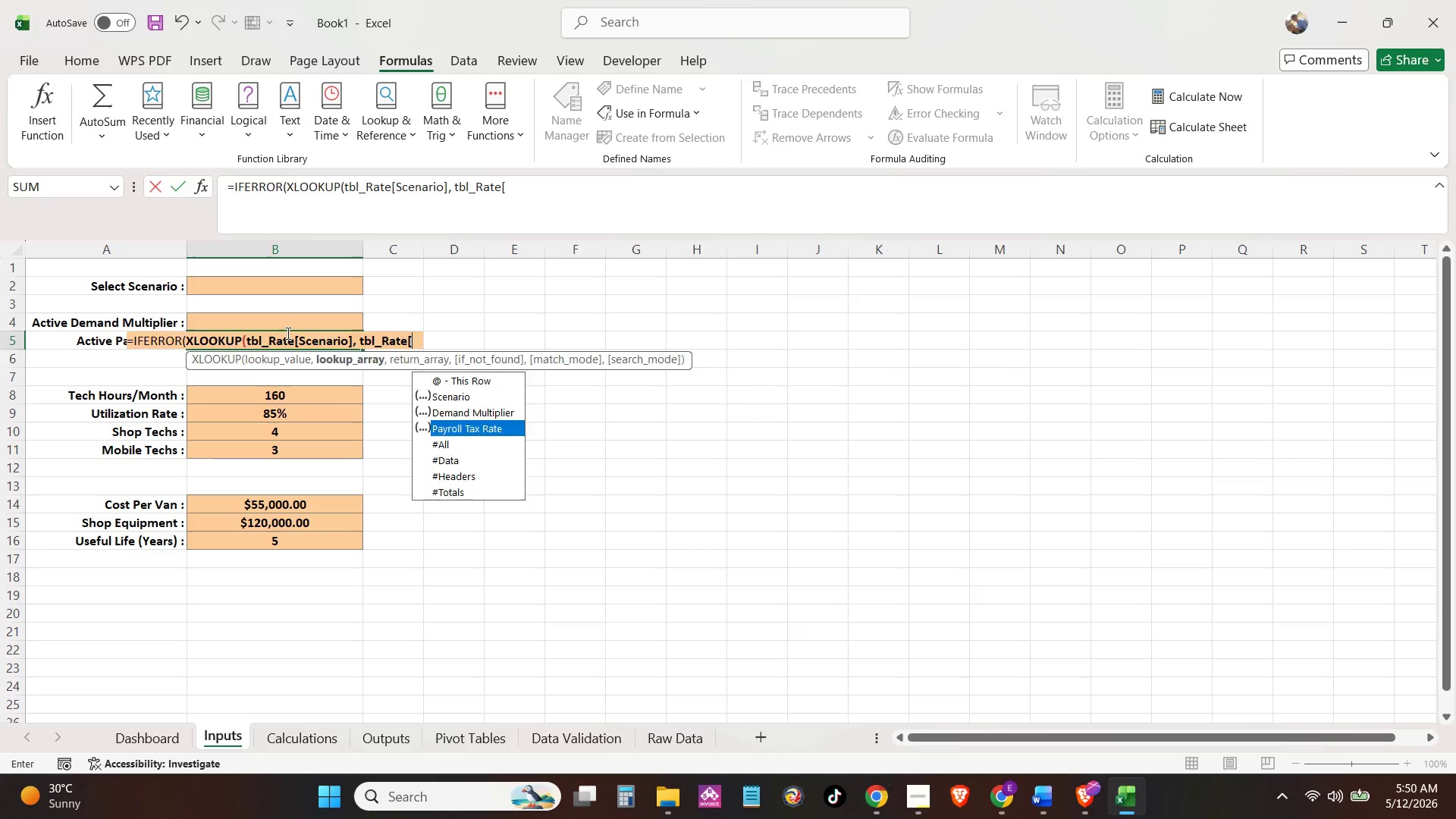 
key(Tab)
 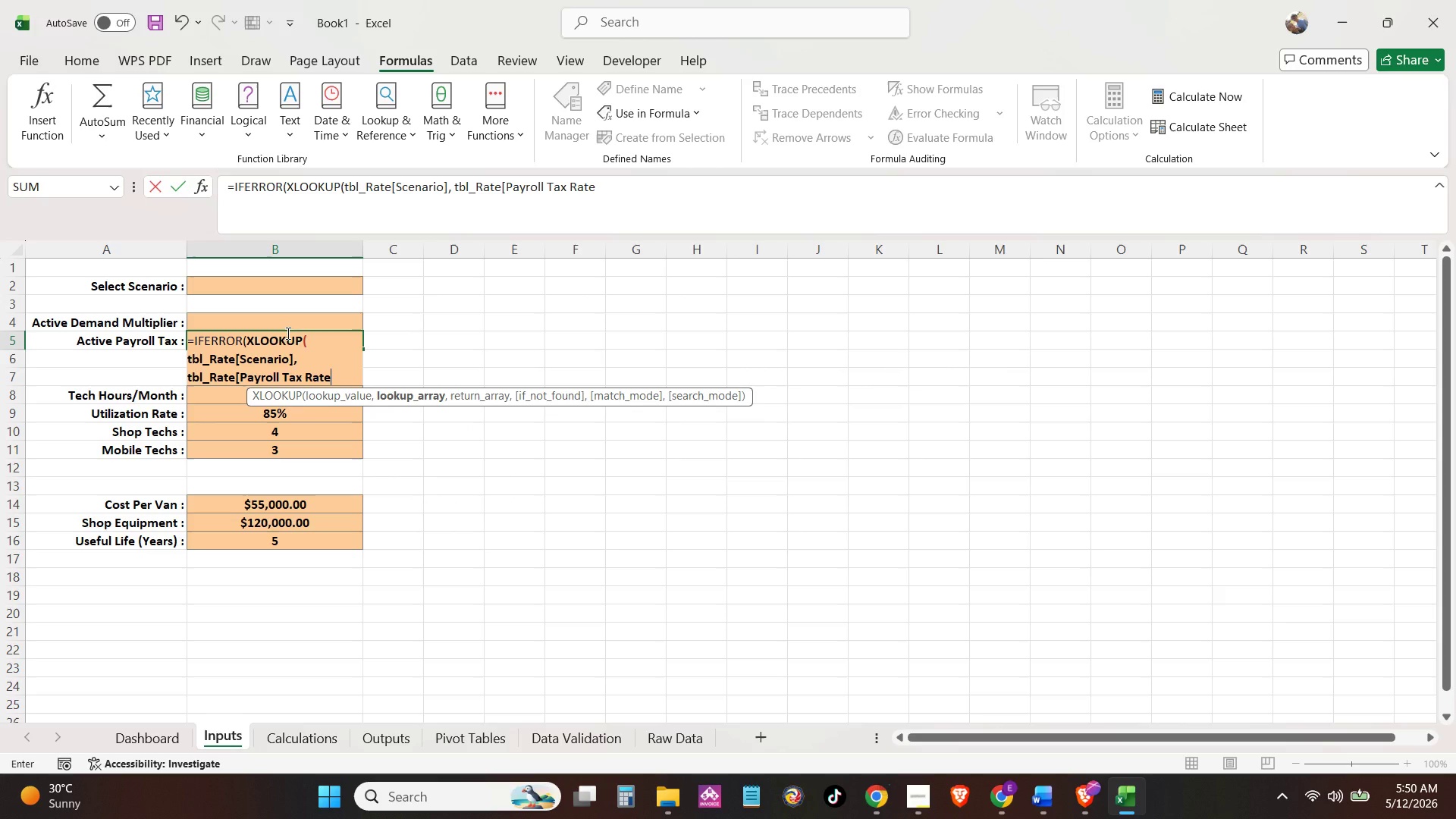 
key(BracketRight)
 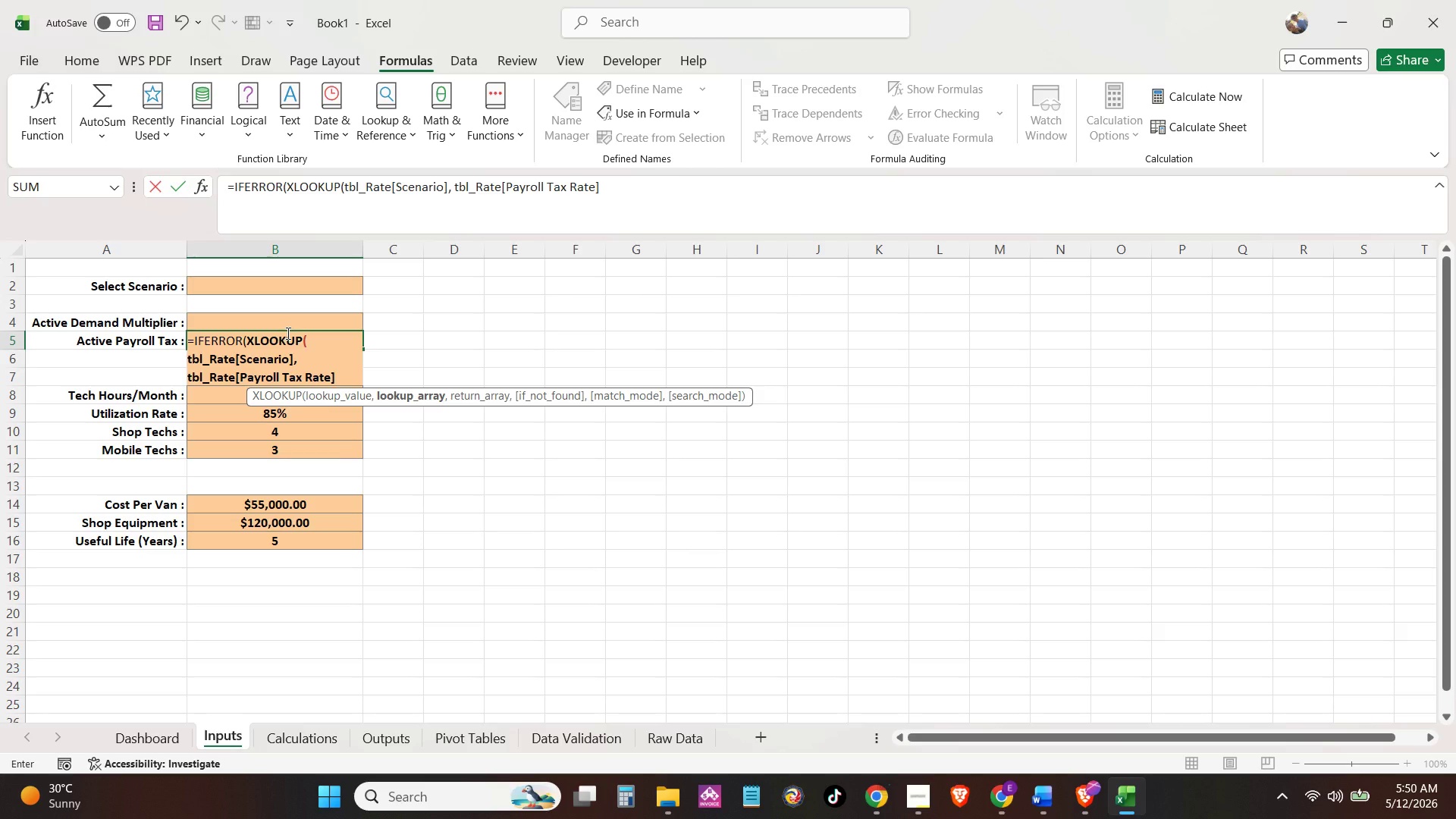 
wait(6.0)
 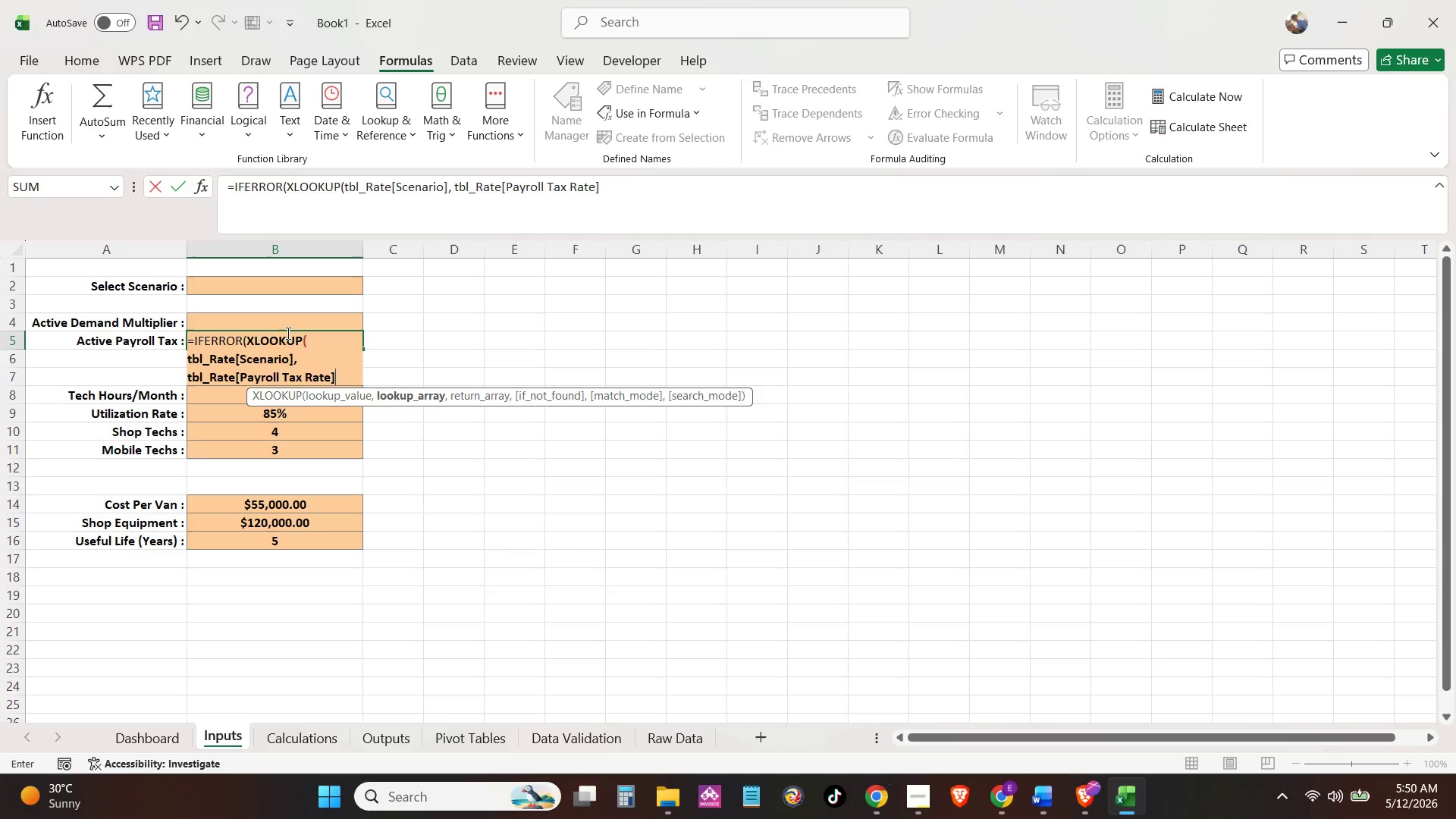 
key(Shift+0)
 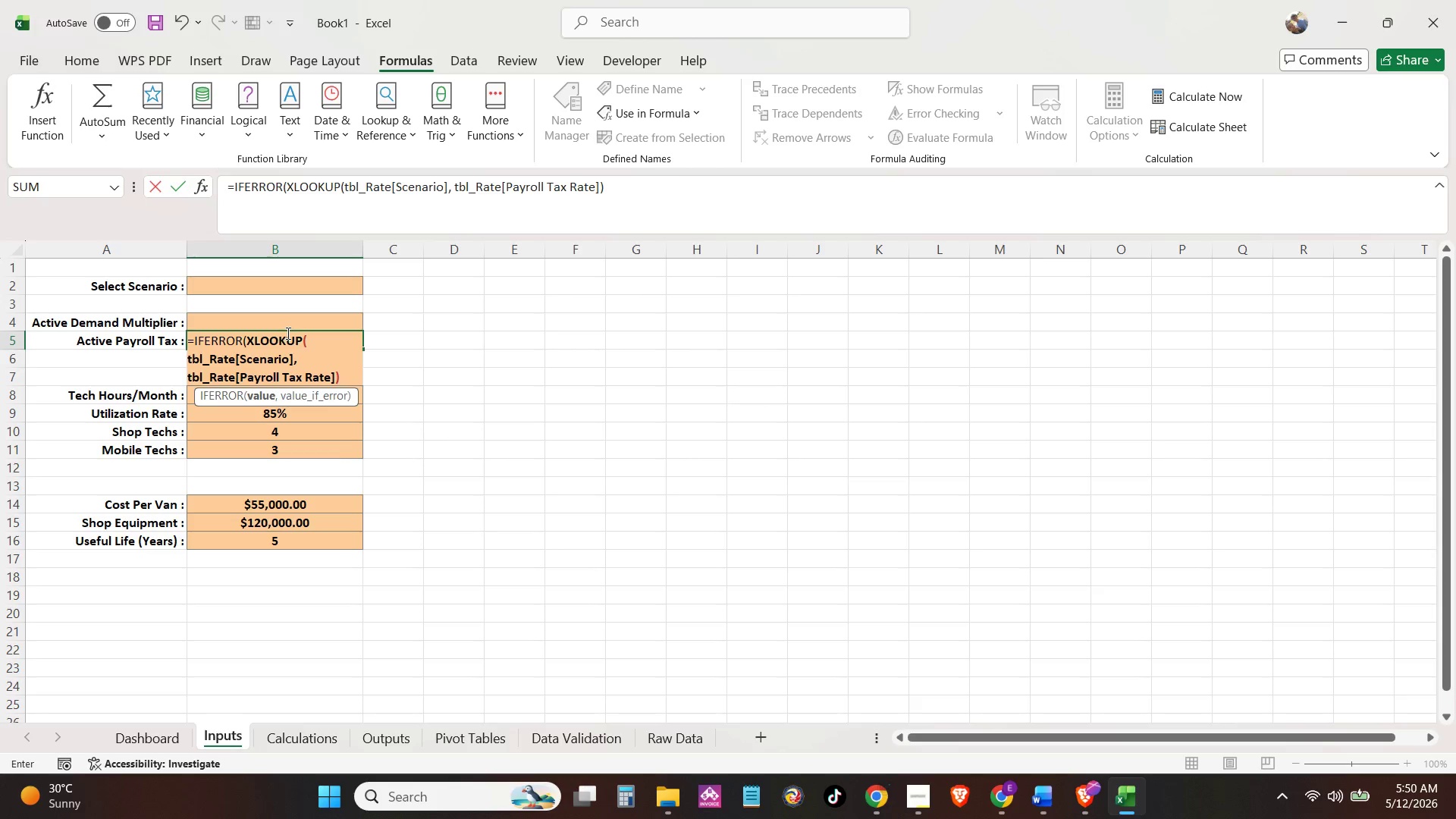 
key(Comma)
 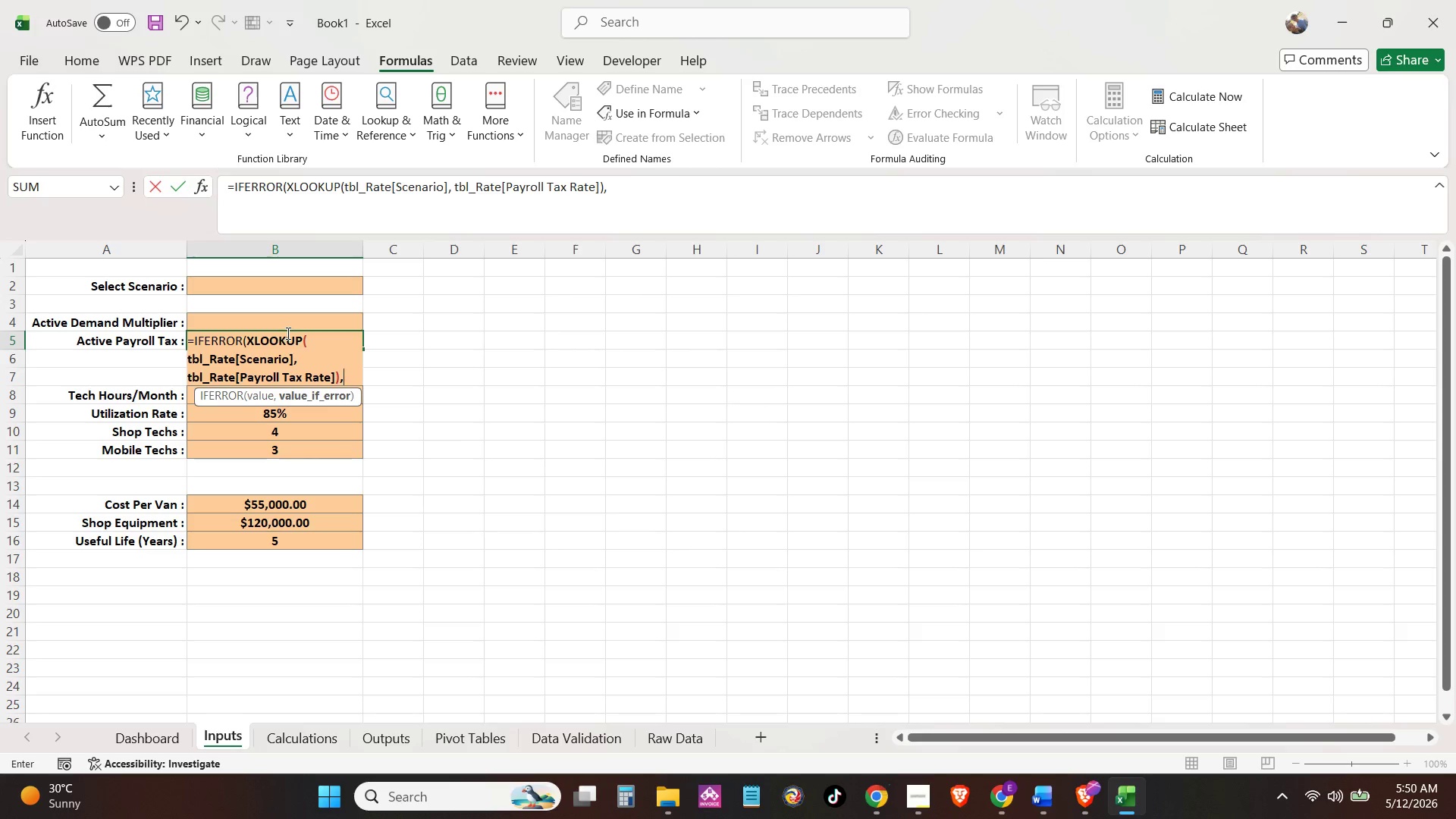 
key(Space)
 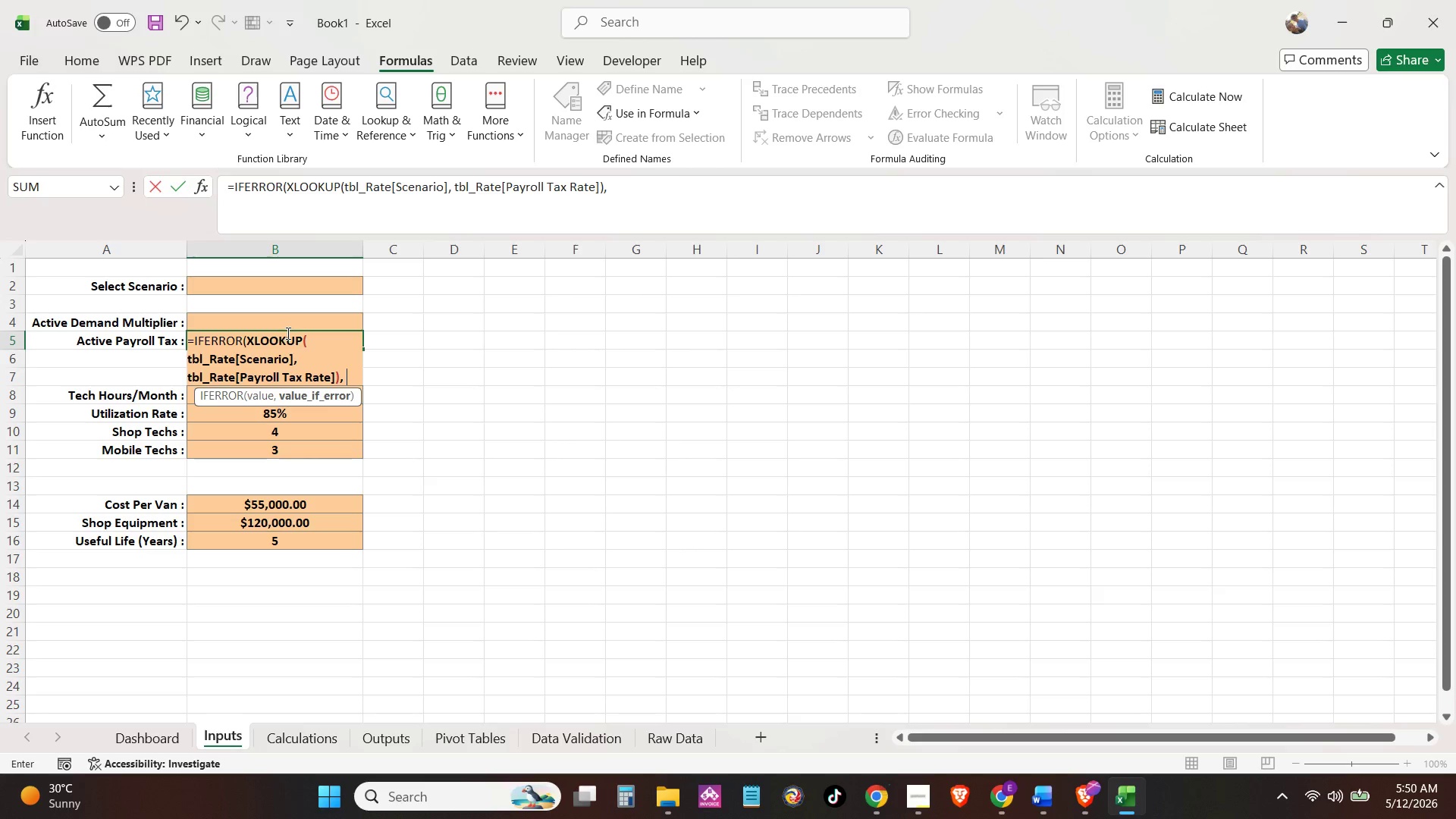 
key(Shift+Quote)
 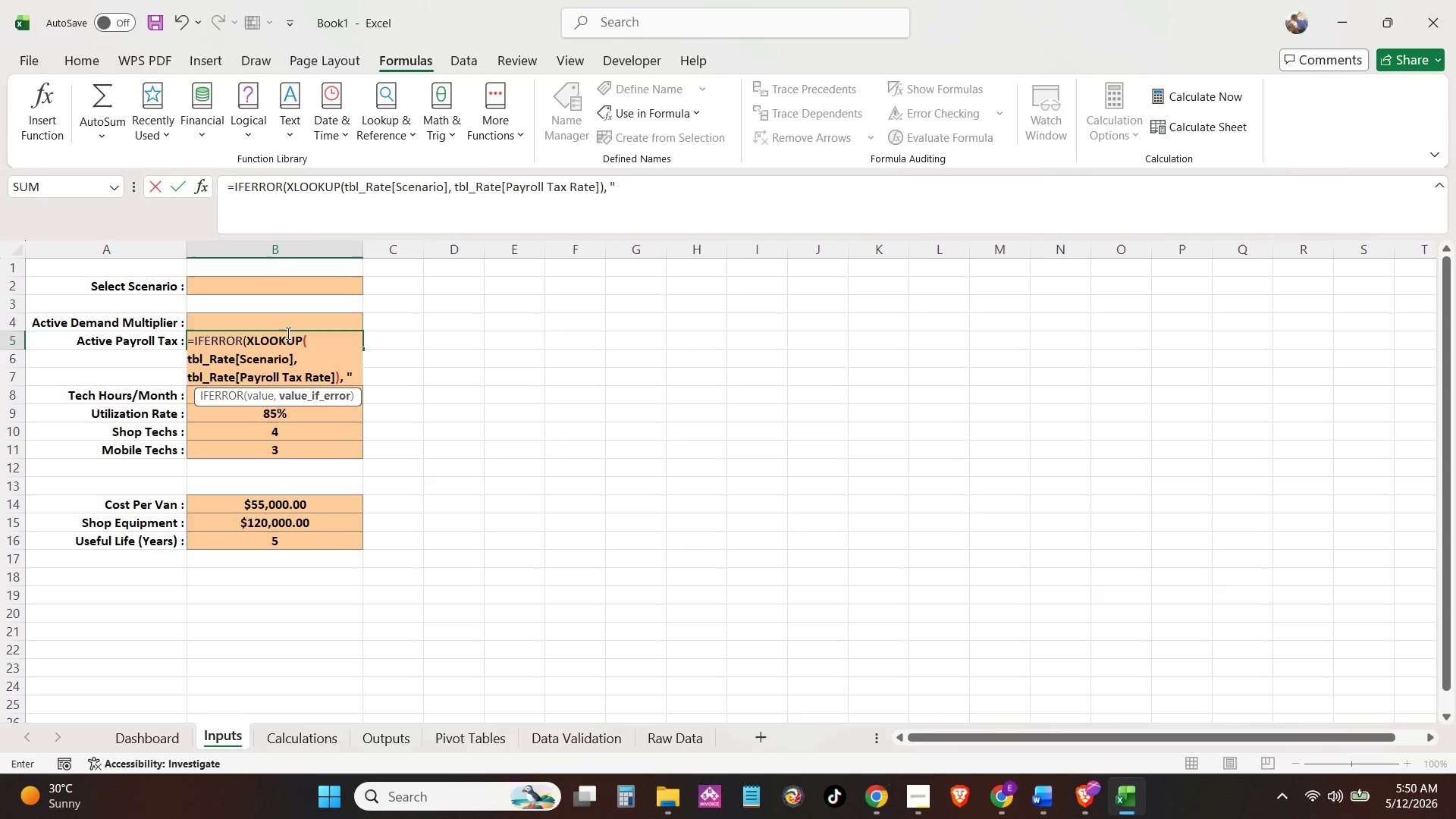 
key(Shift+Quote)
 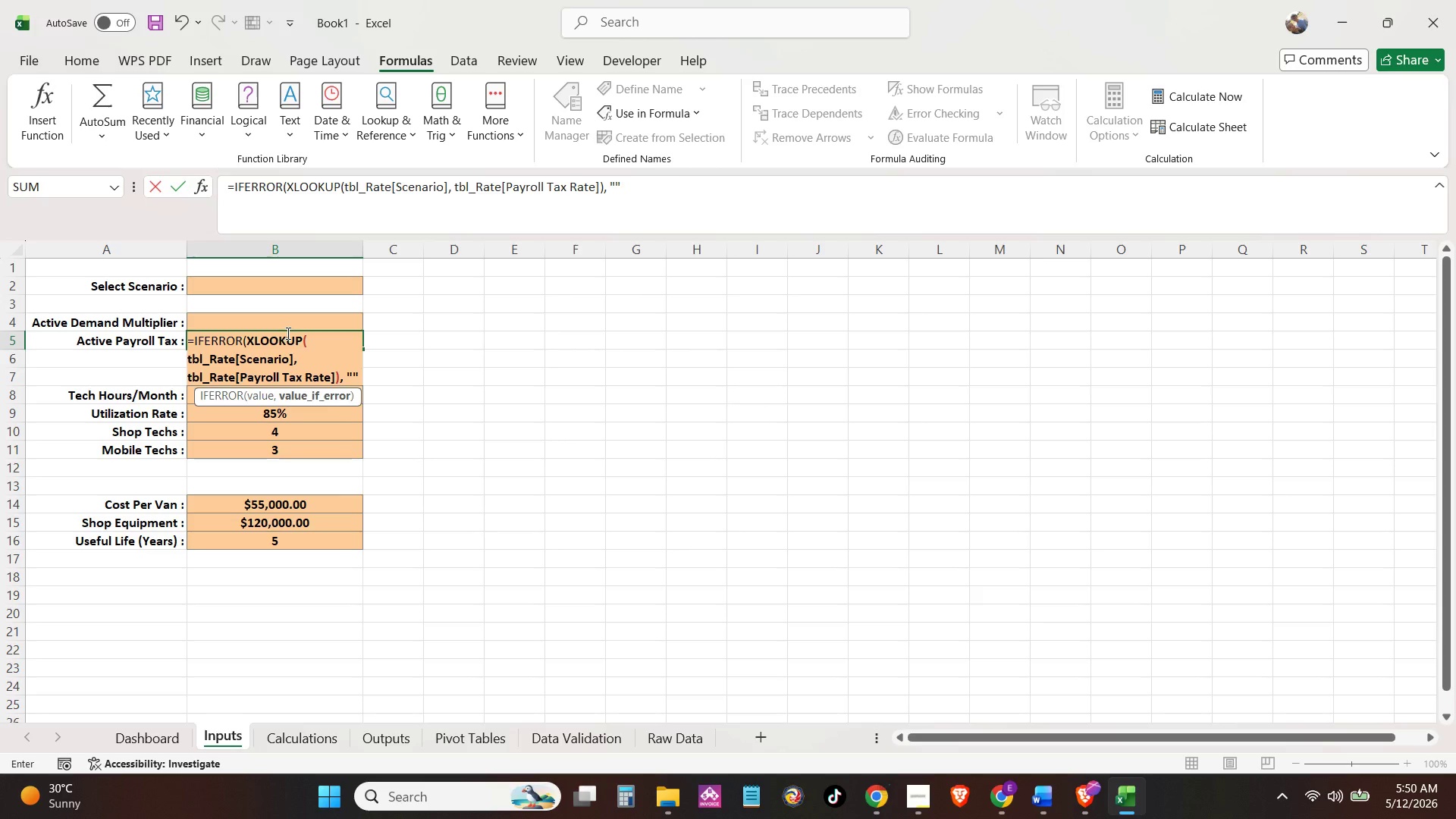 
key(Shift+0)
 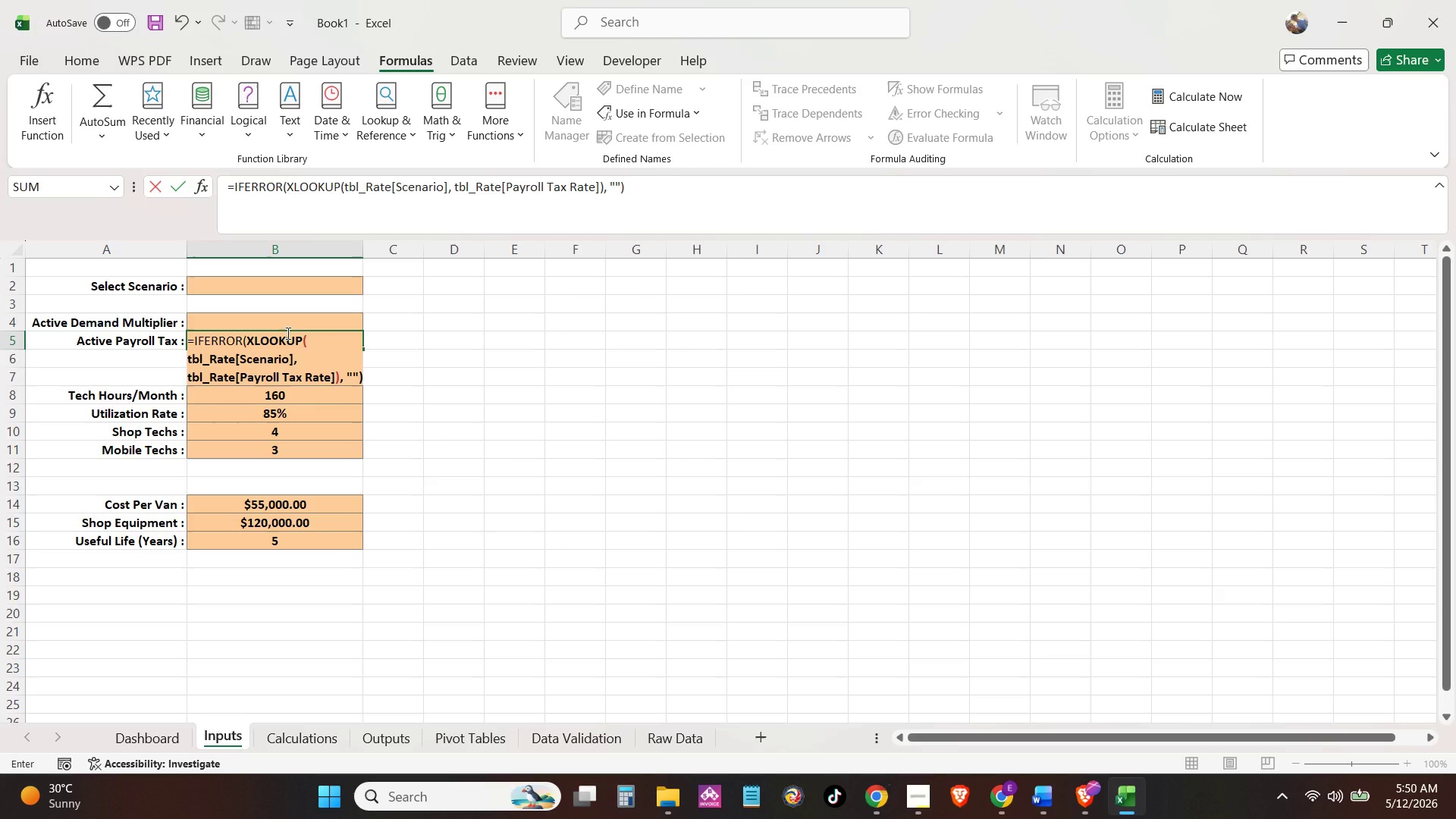 
key(Enter)
 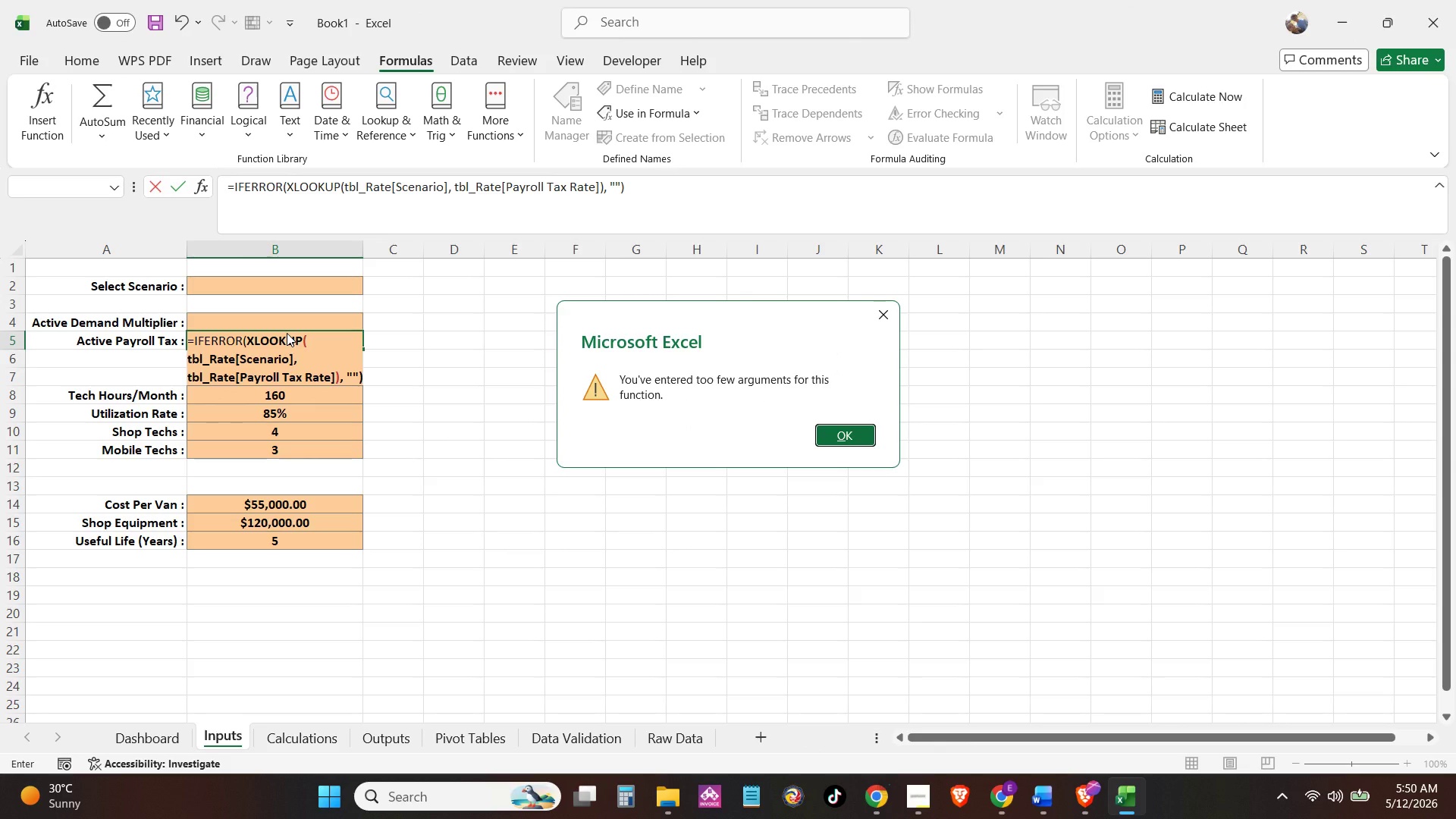 
key(Enter)
 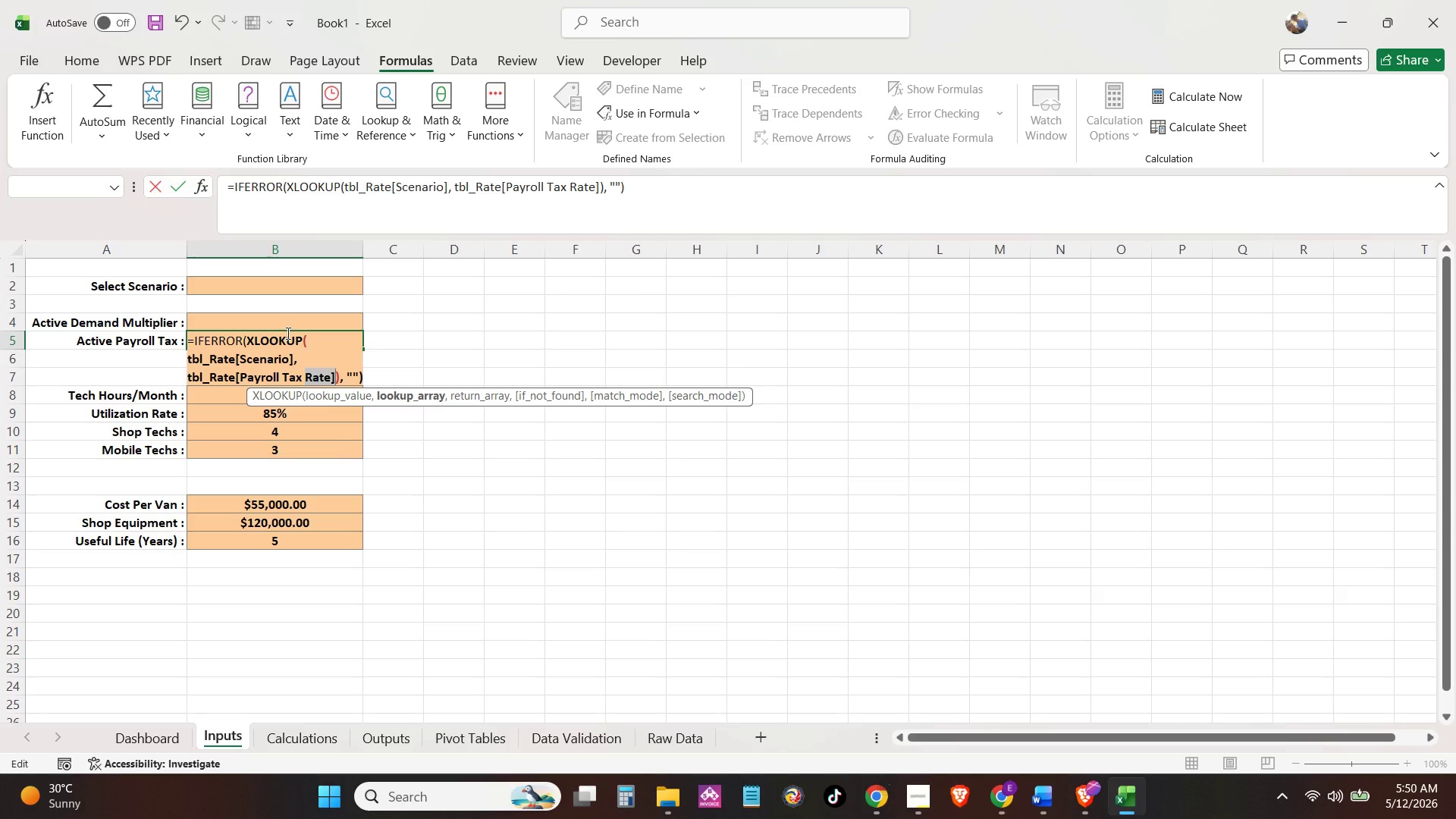 
wait(15.38)
 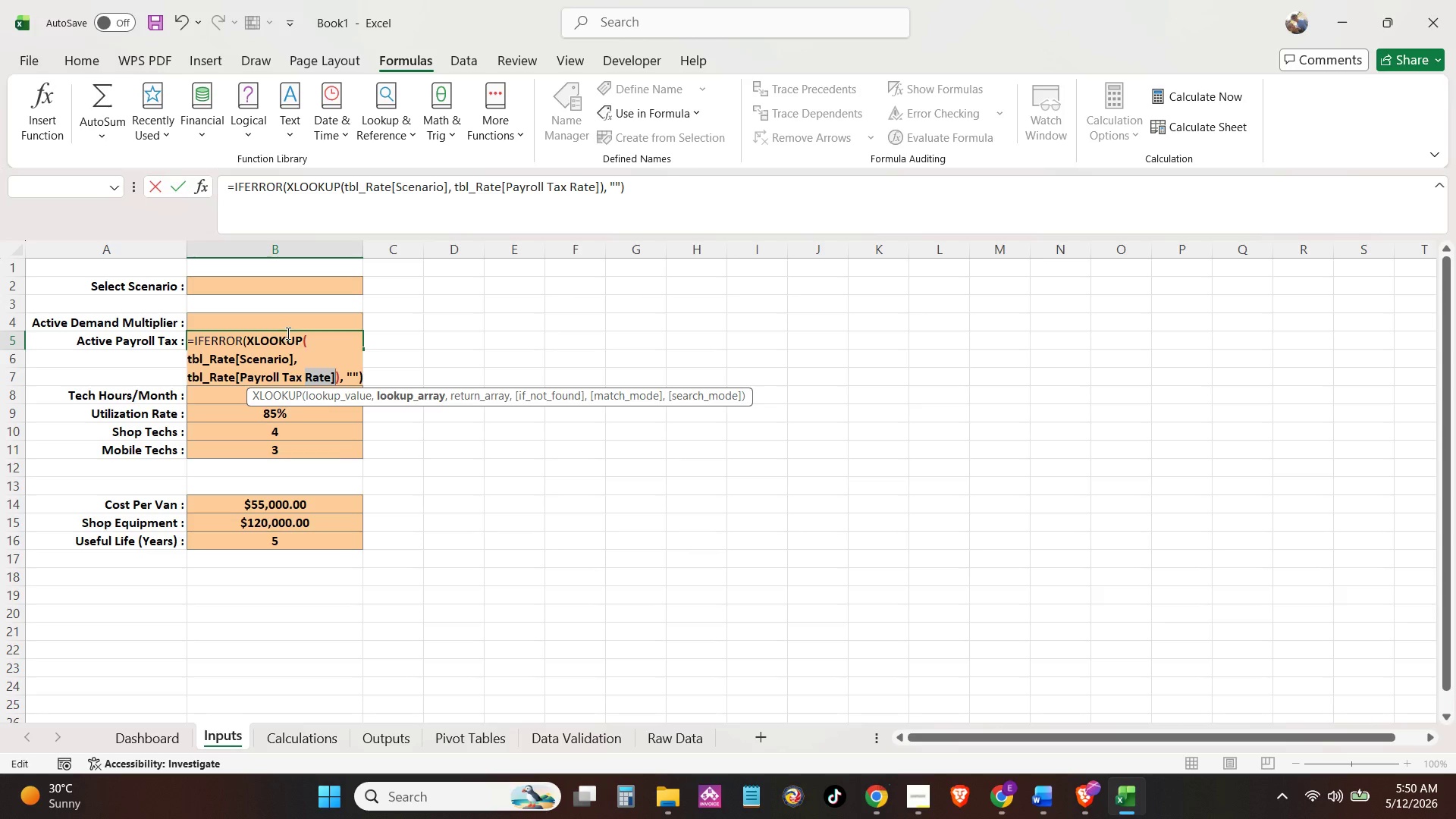 
left_click([309, 337])
 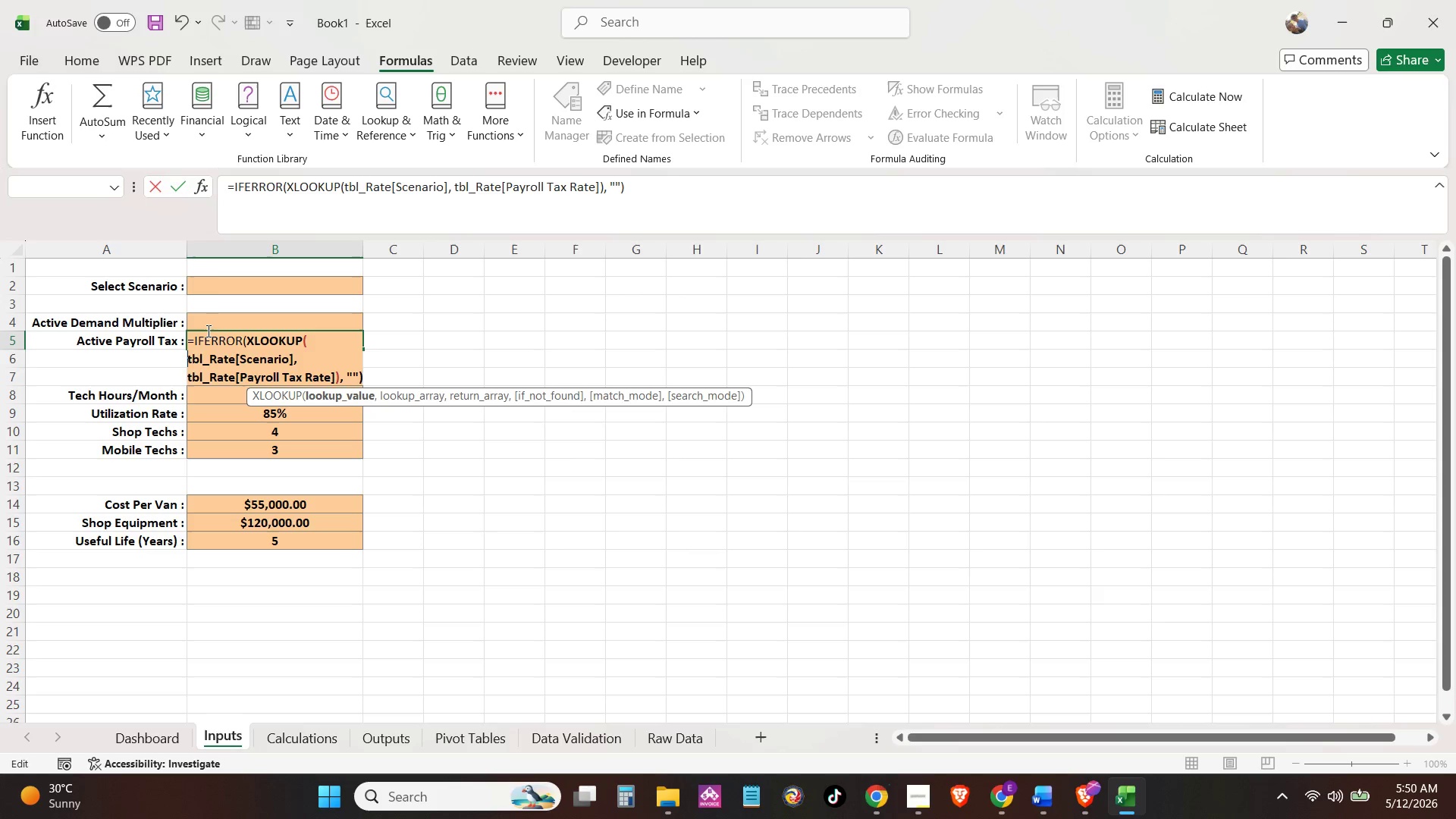 
left_click([218, 287])
 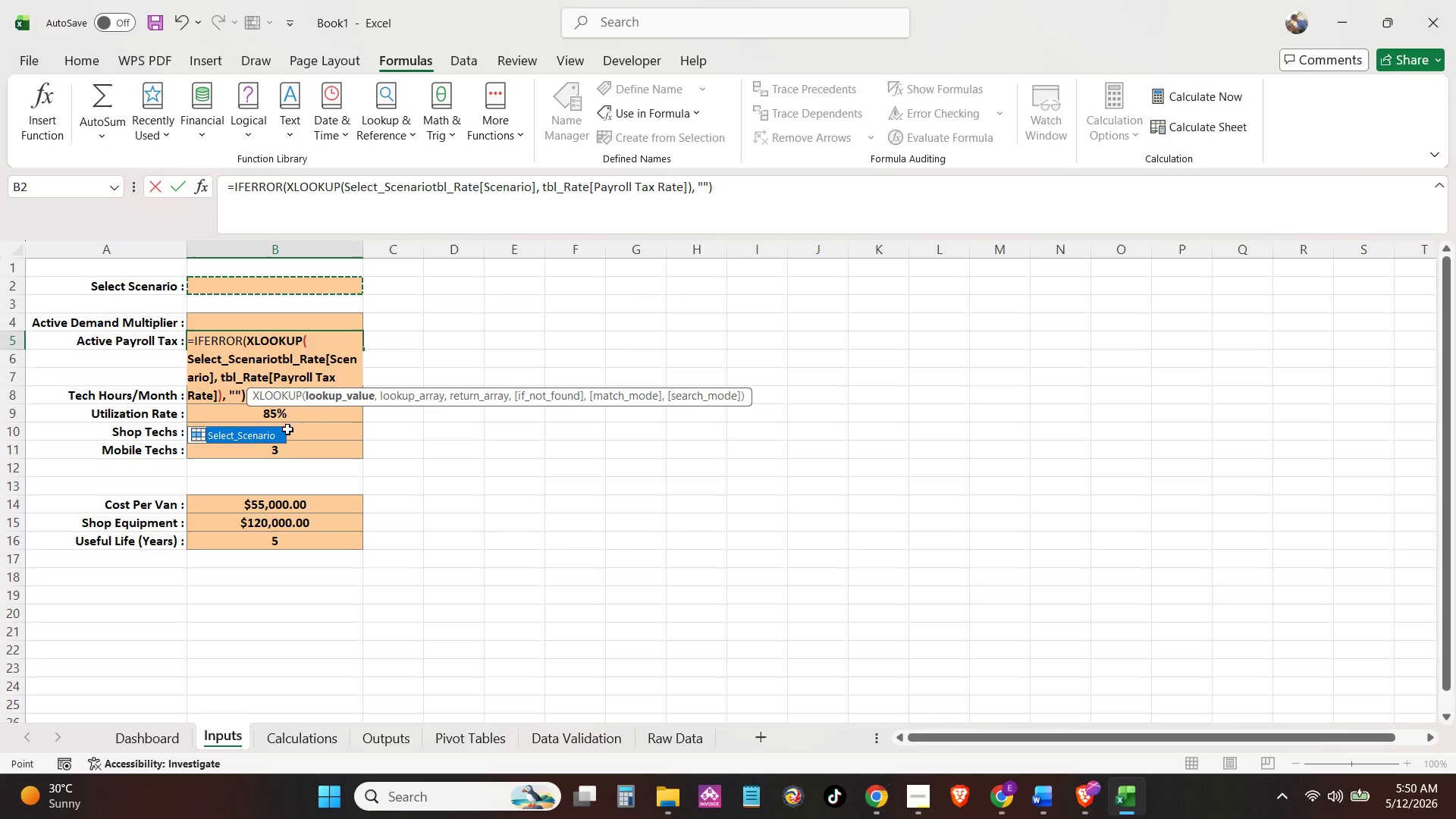 
wait(5.08)
 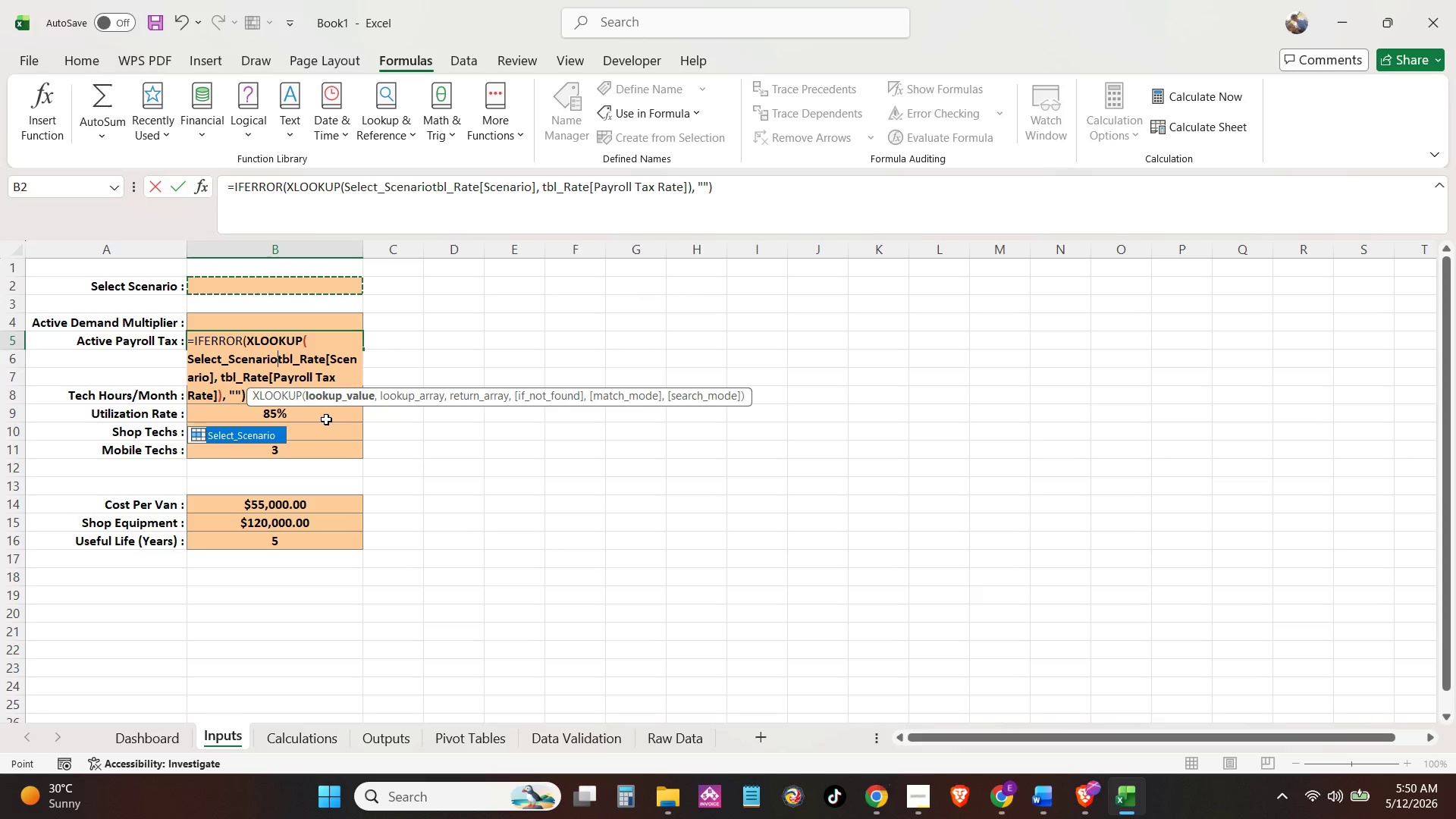 
key(Comma)
 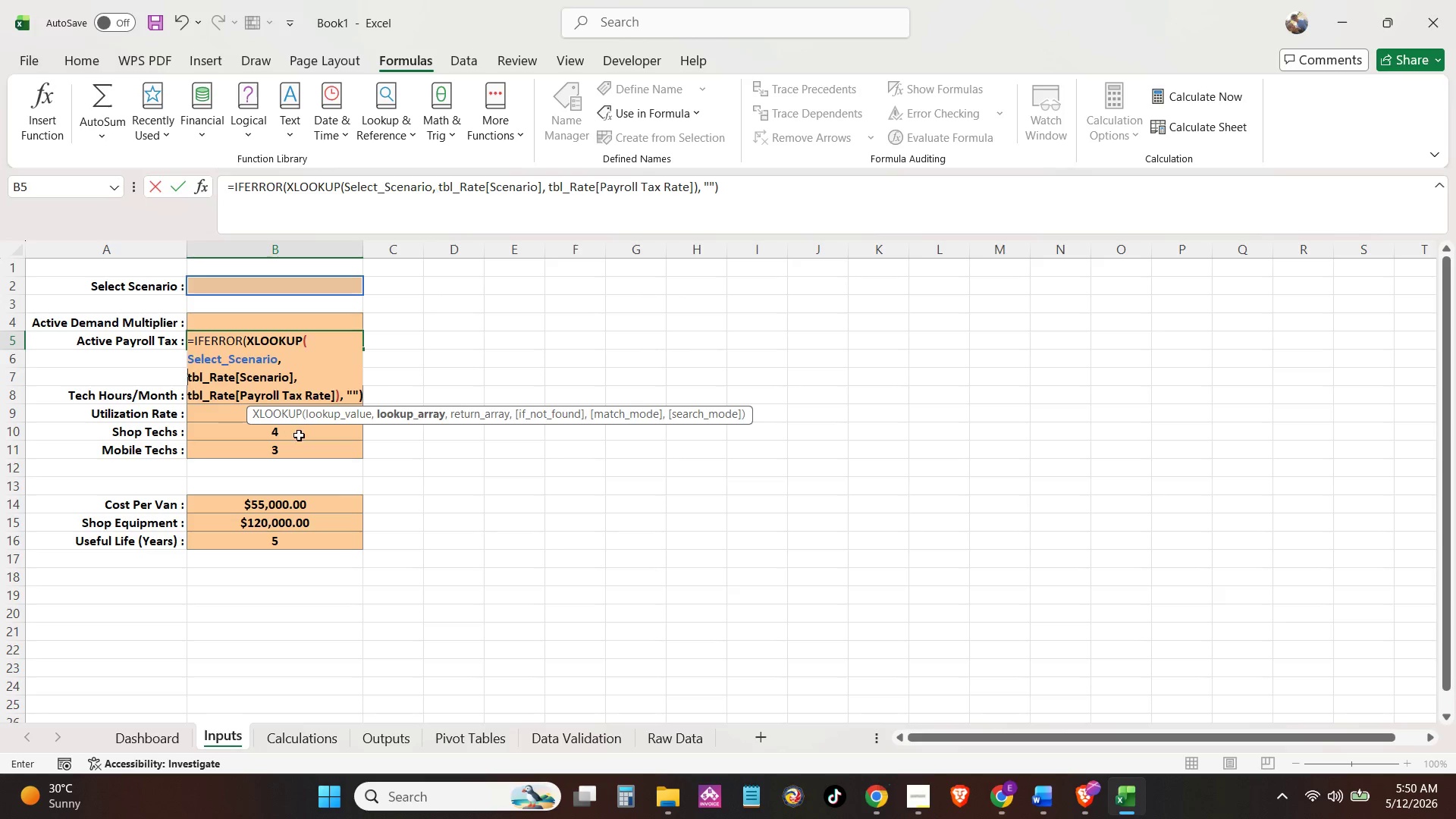 
key(Space)
 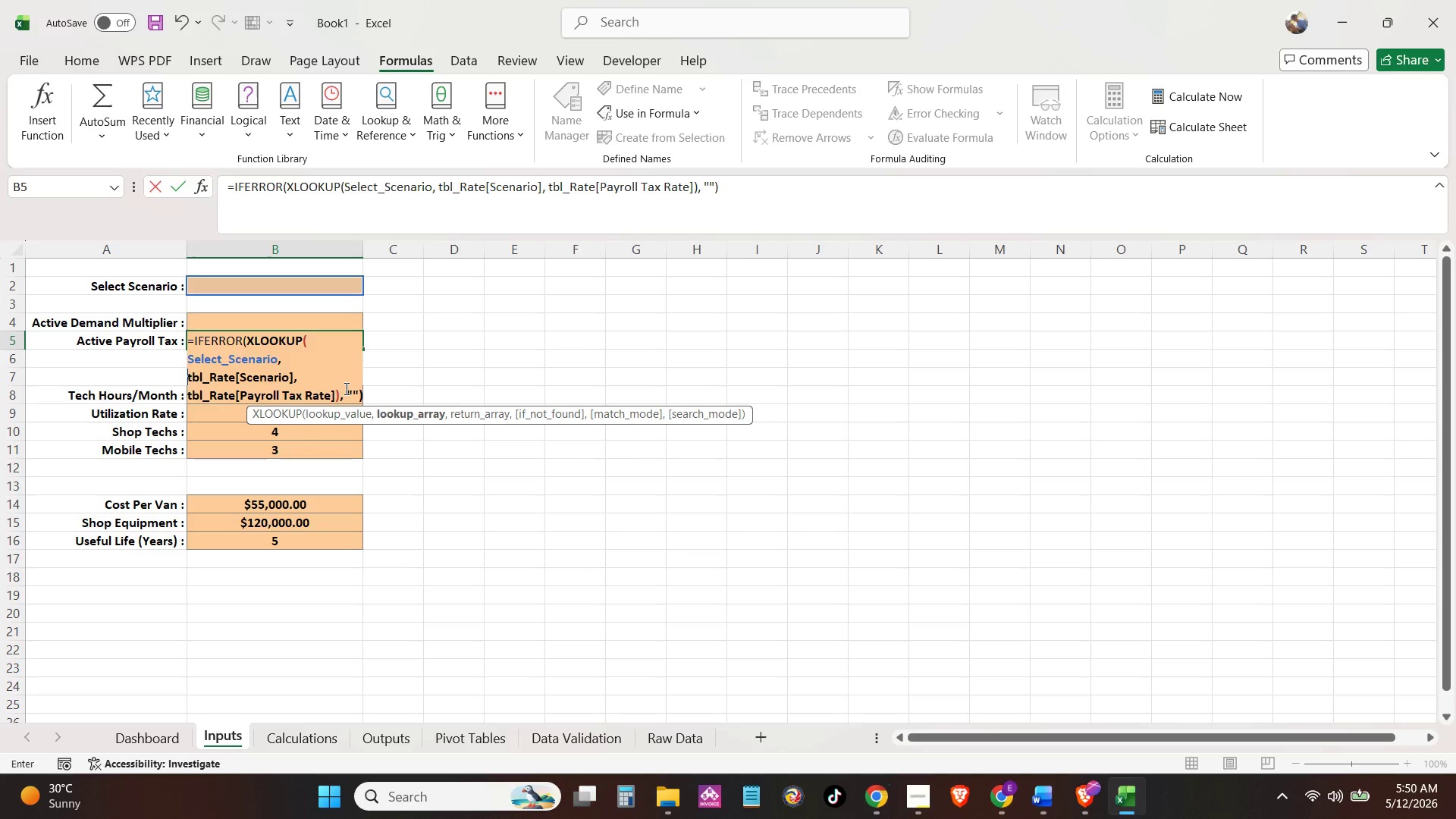 
left_click([364, 390])
 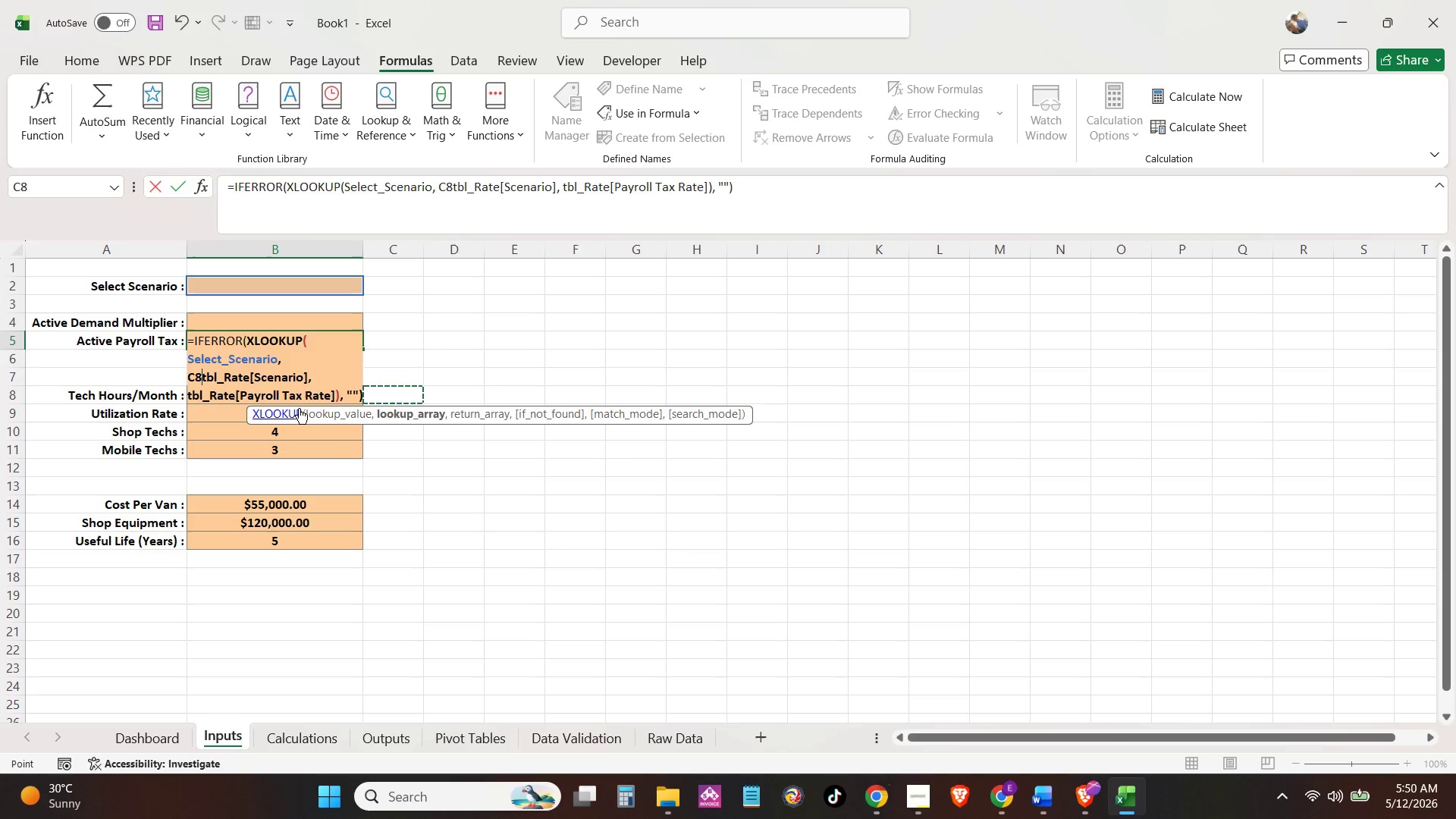 
key(Backspace)
 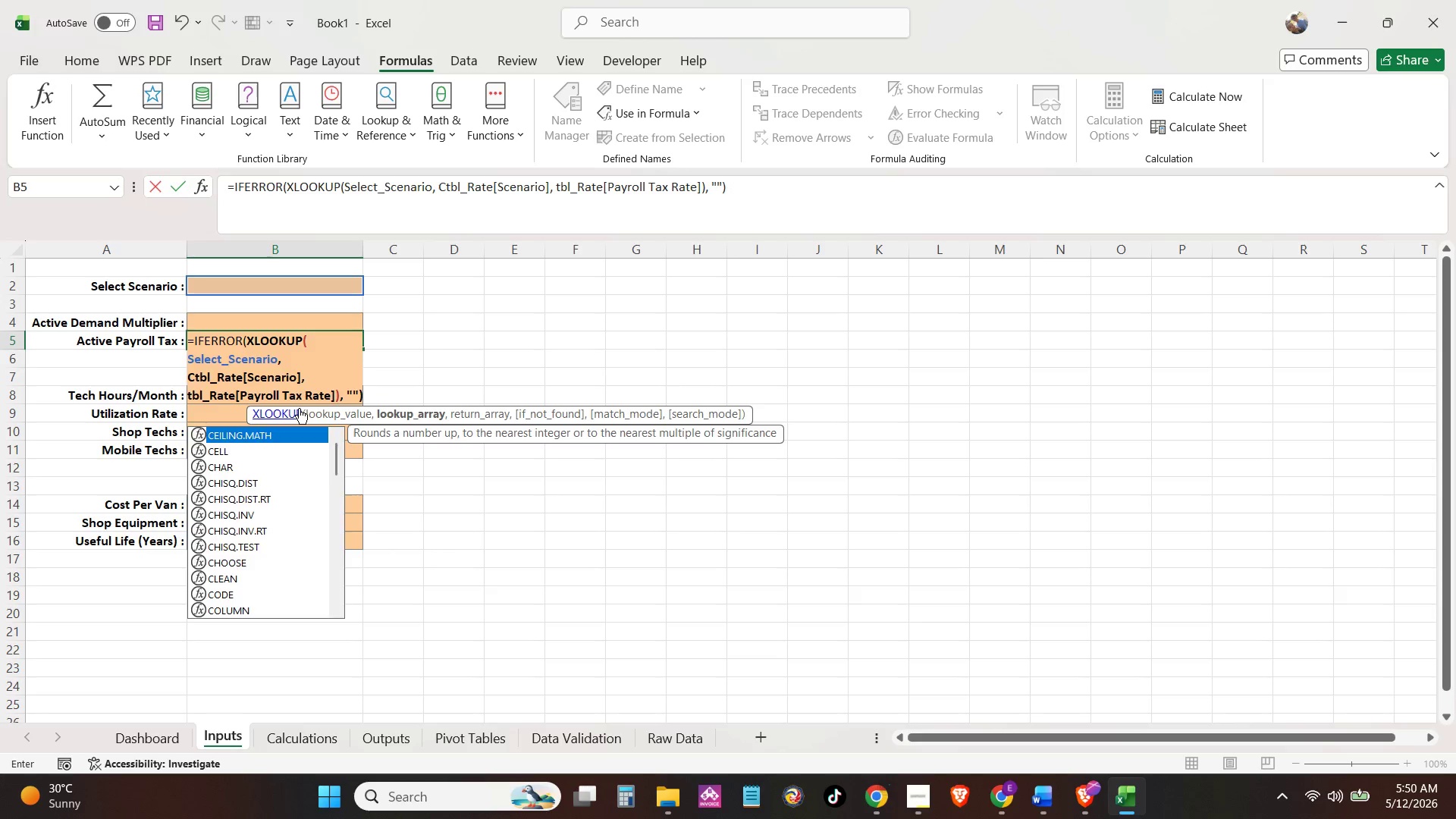 
key(Backspace)
 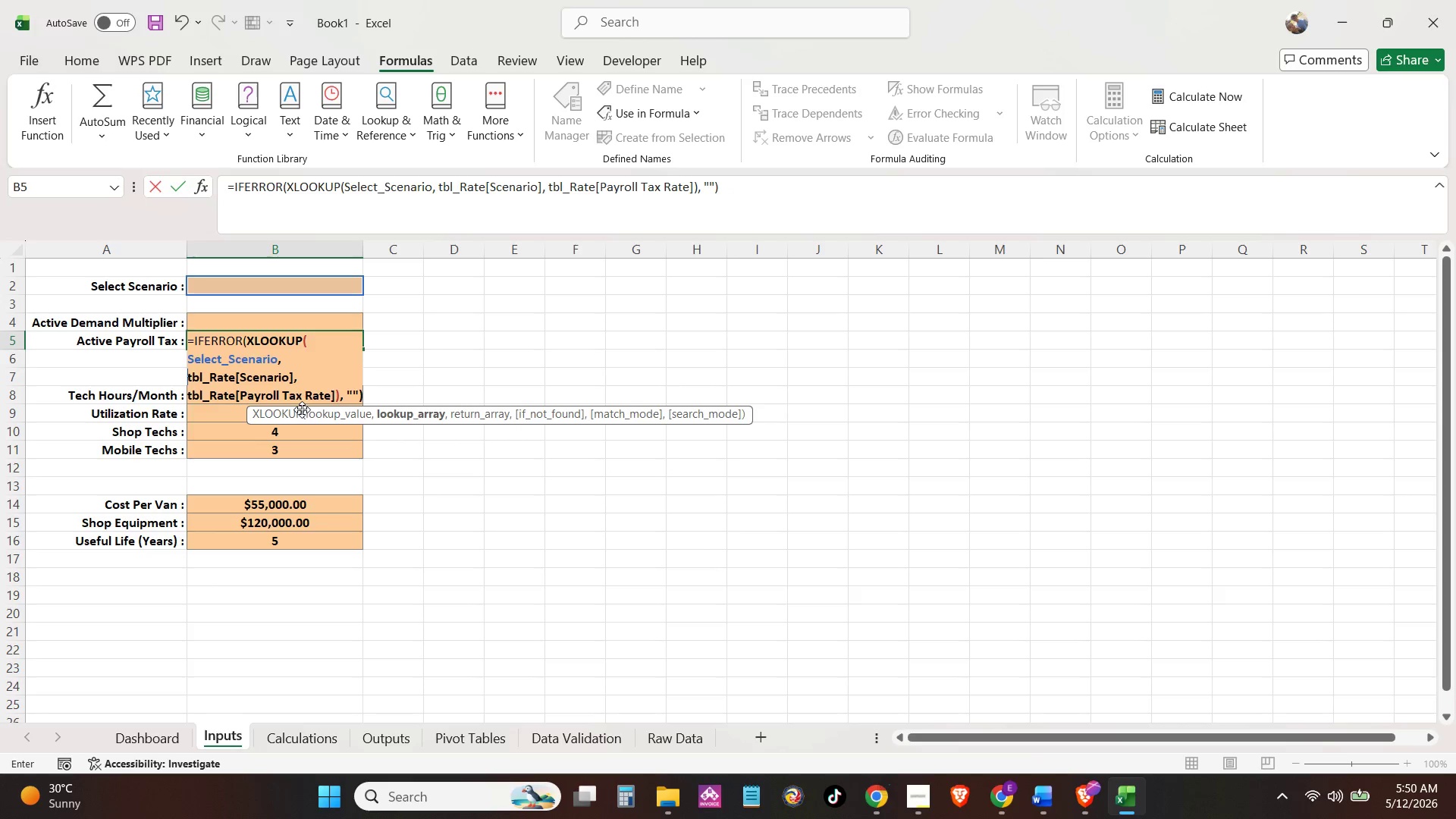 
key(NumpadEnter)
 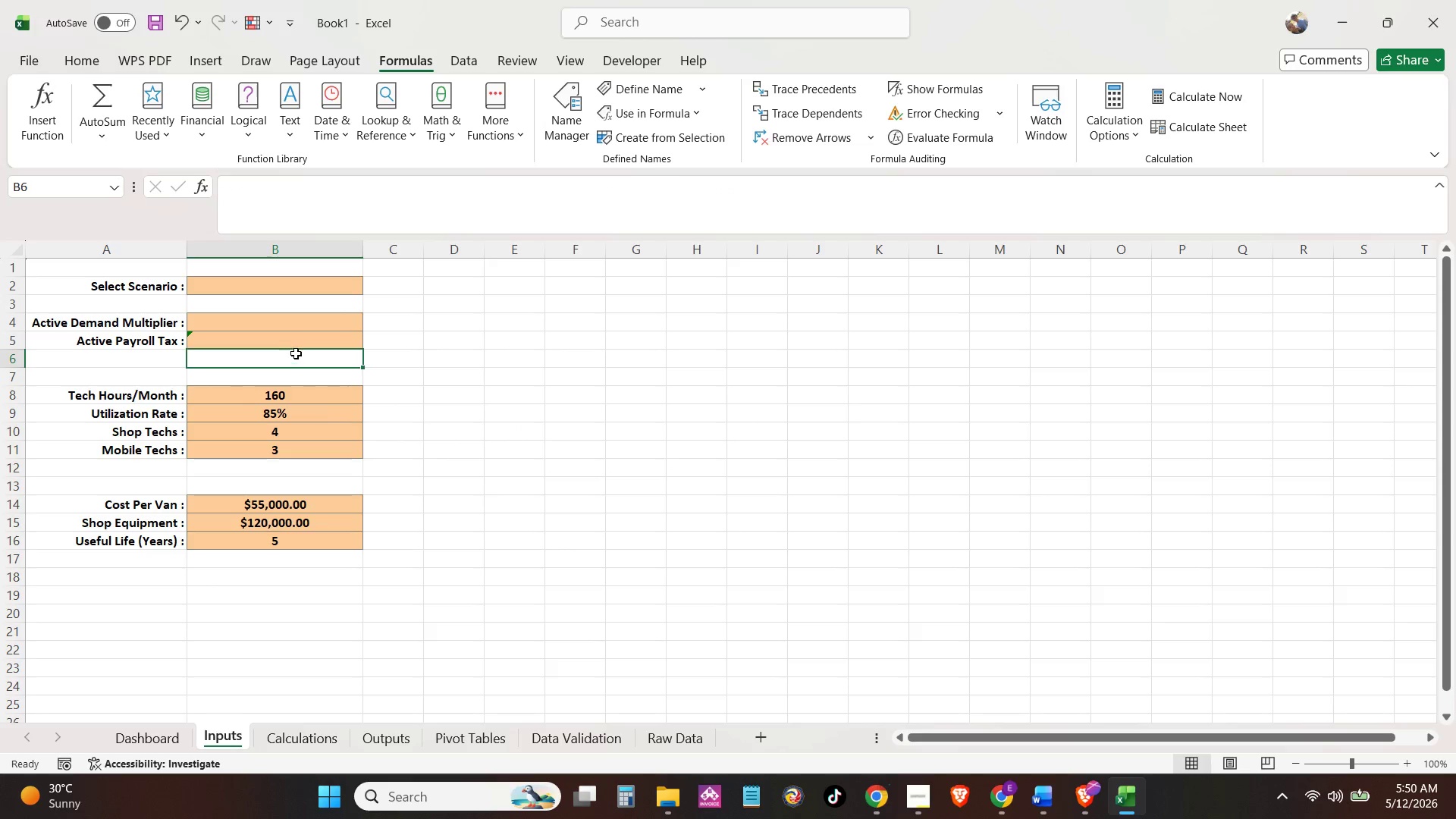 
left_click([297, 344])
 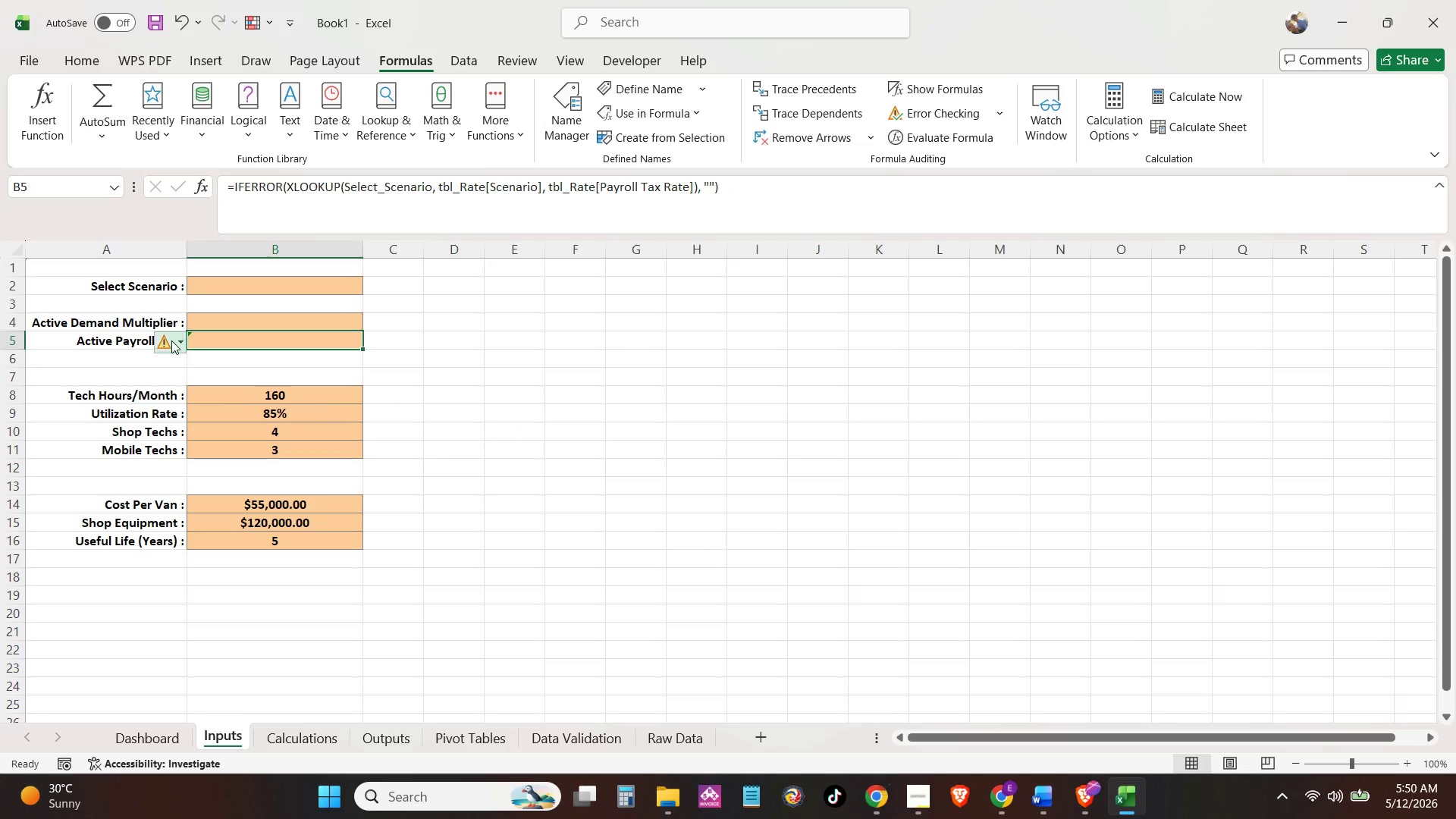 
left_click([167, 342])
 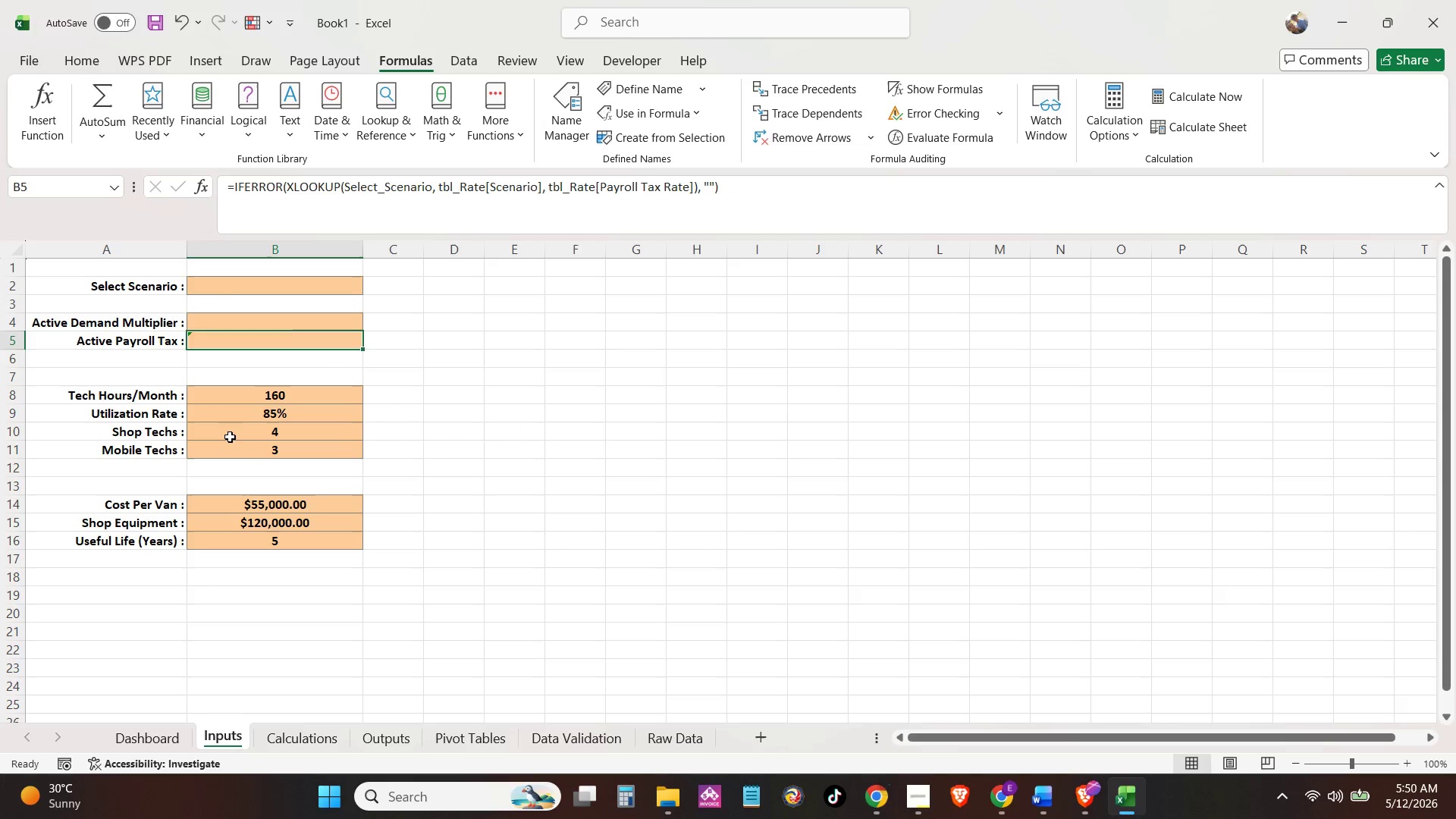 
double_click([237, 286])
 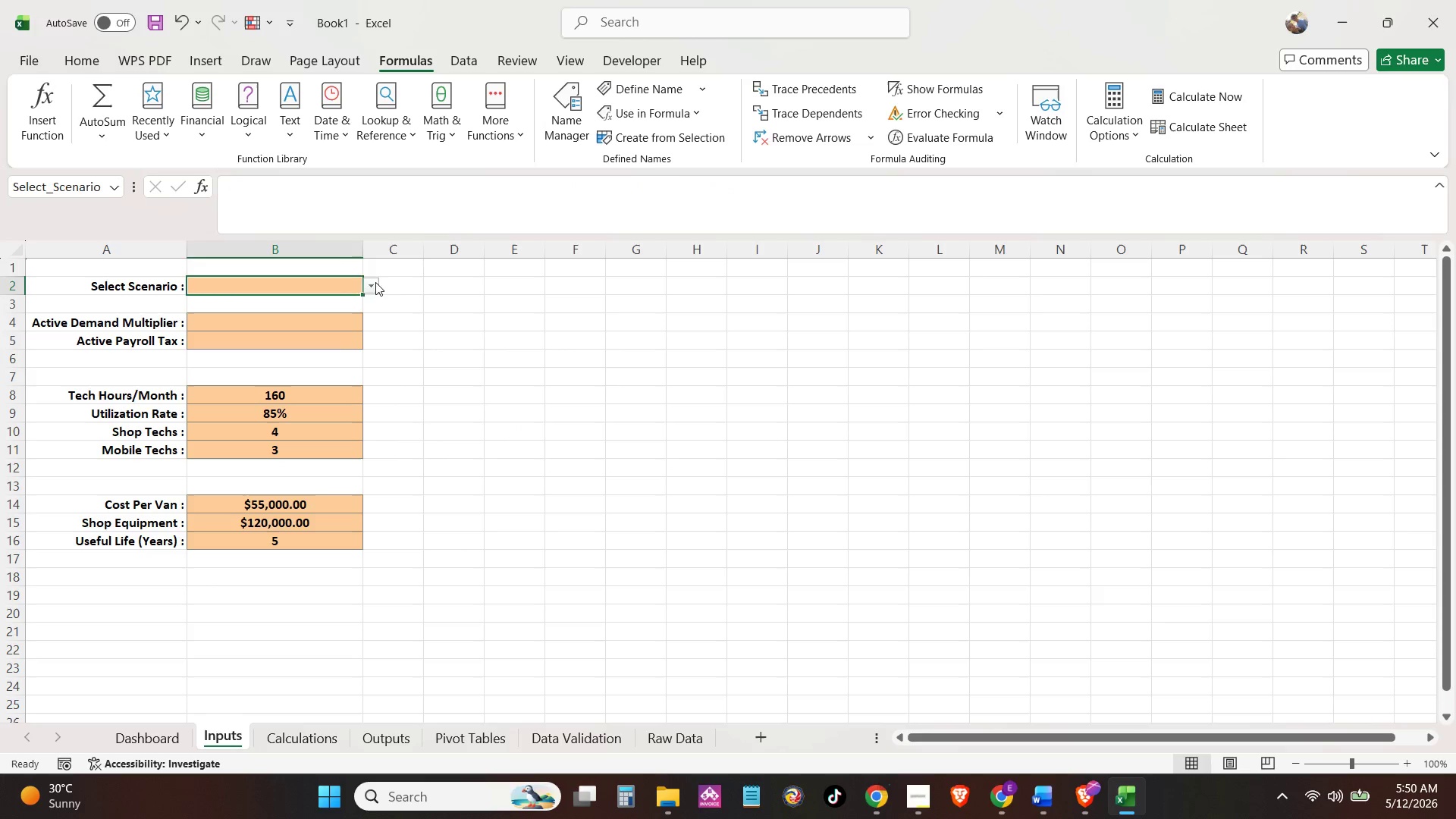 
left_click([379, 284])
 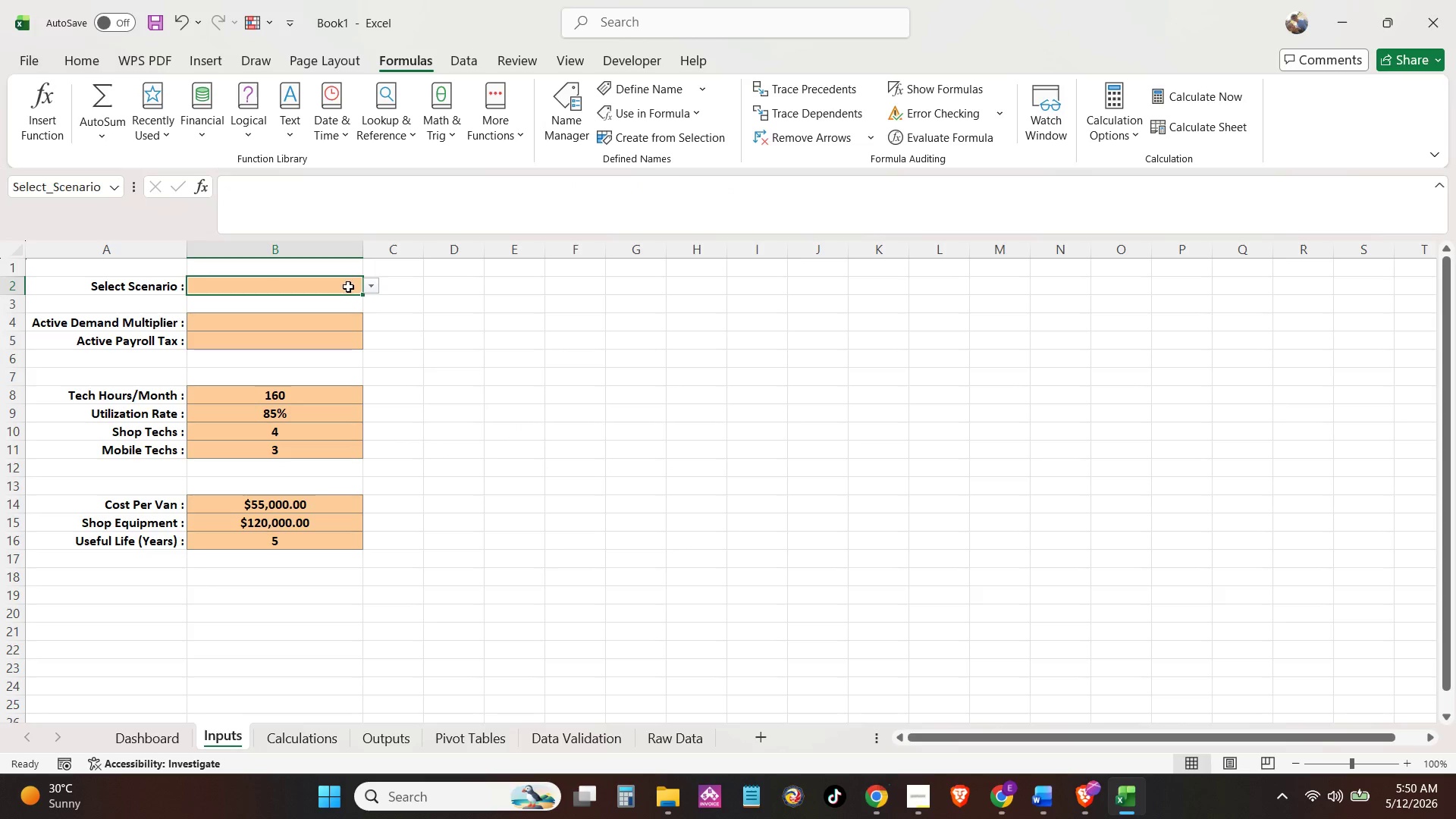 
double_click([372, 290])
 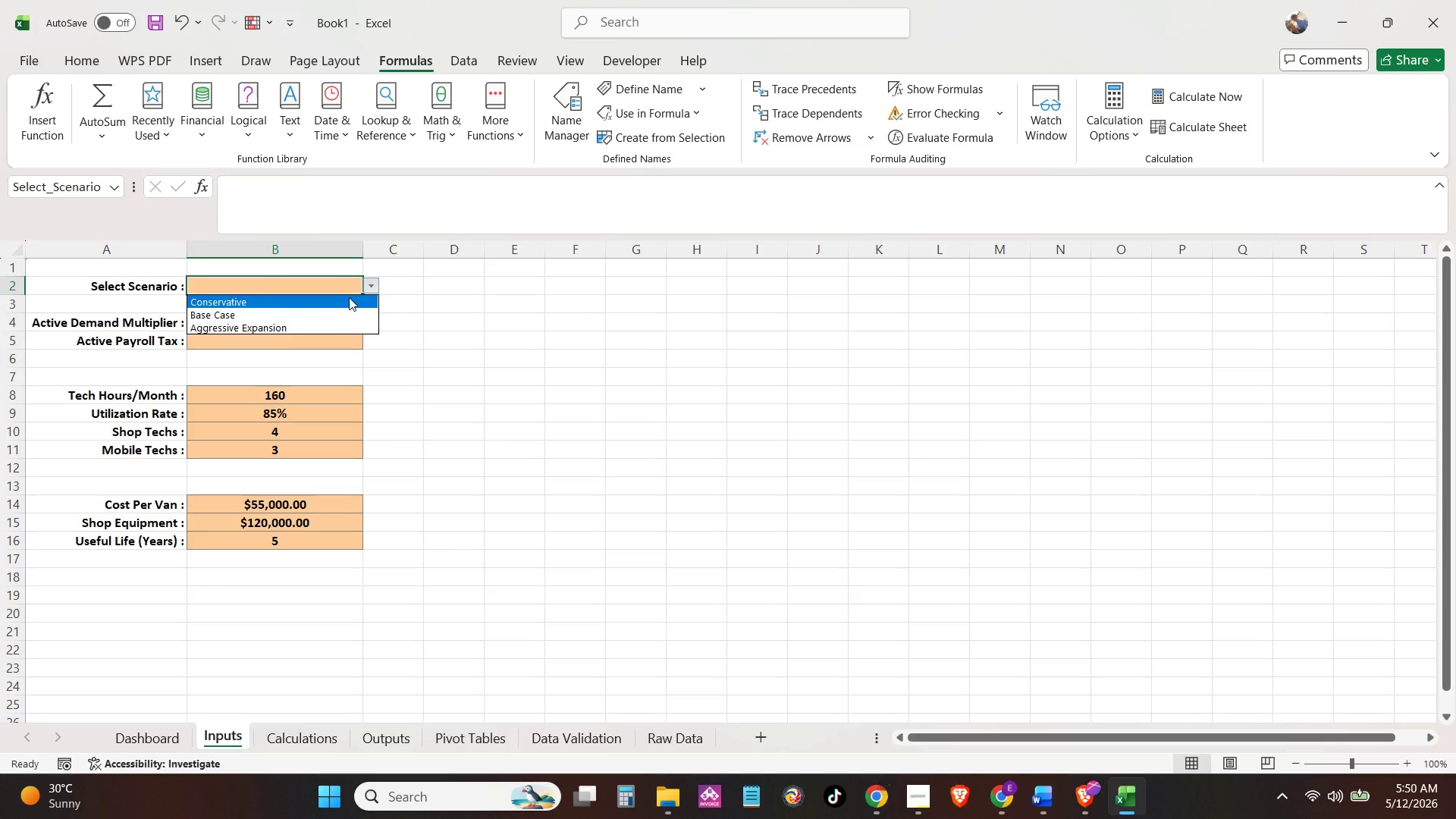 
triple_click([349, 297])
 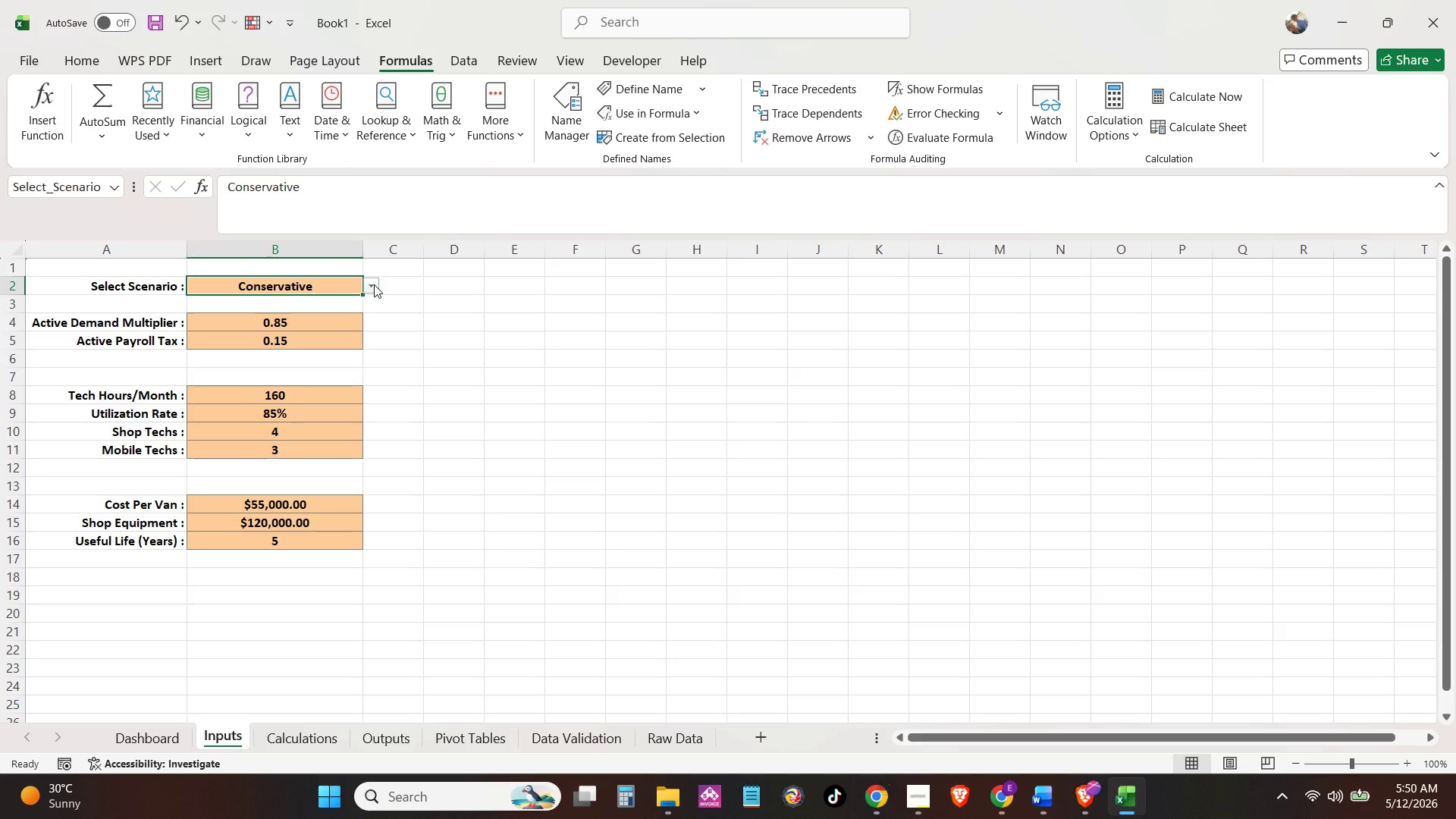 
left_click([374, 284])
 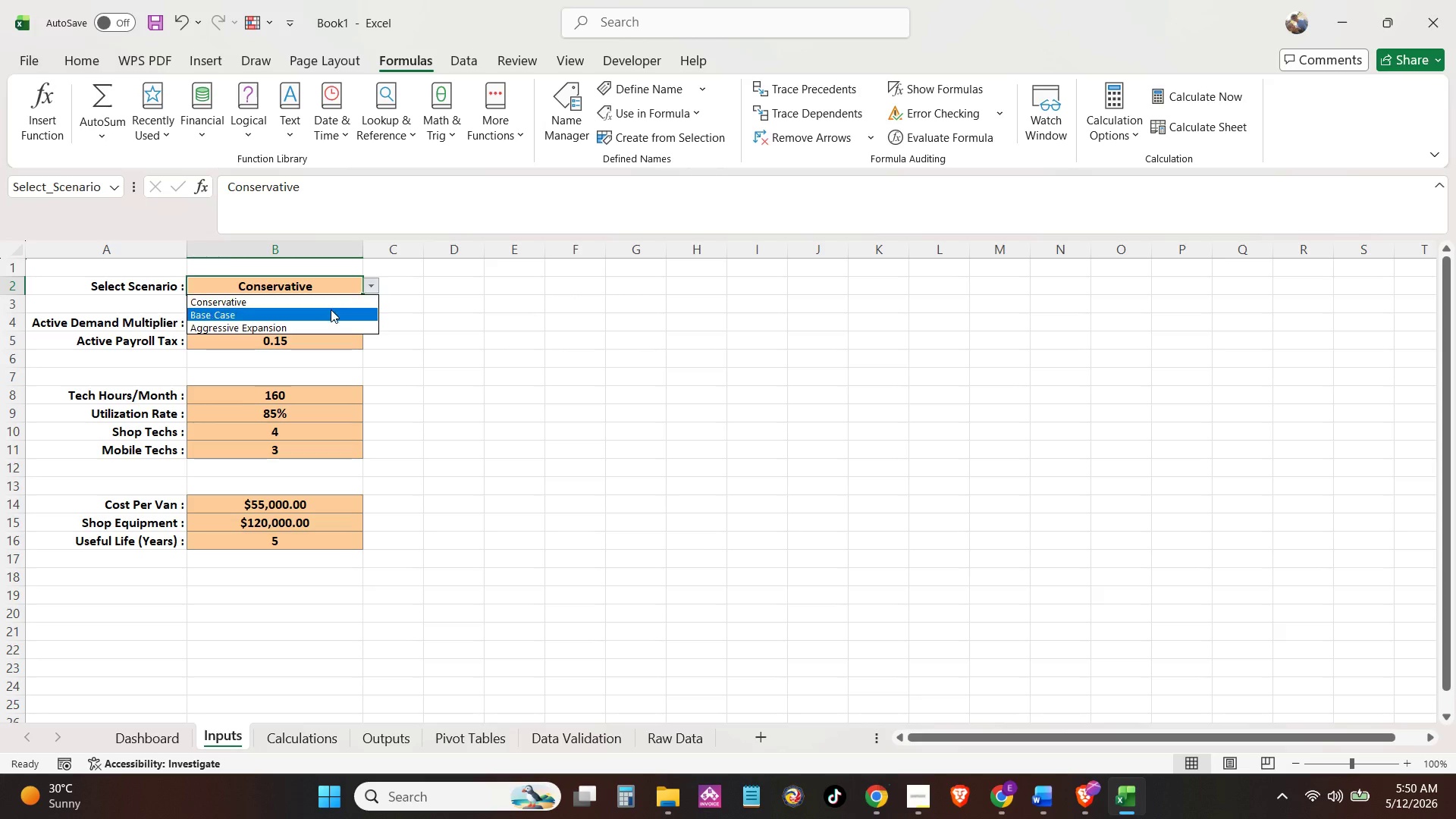 
left_click([331, 309])
 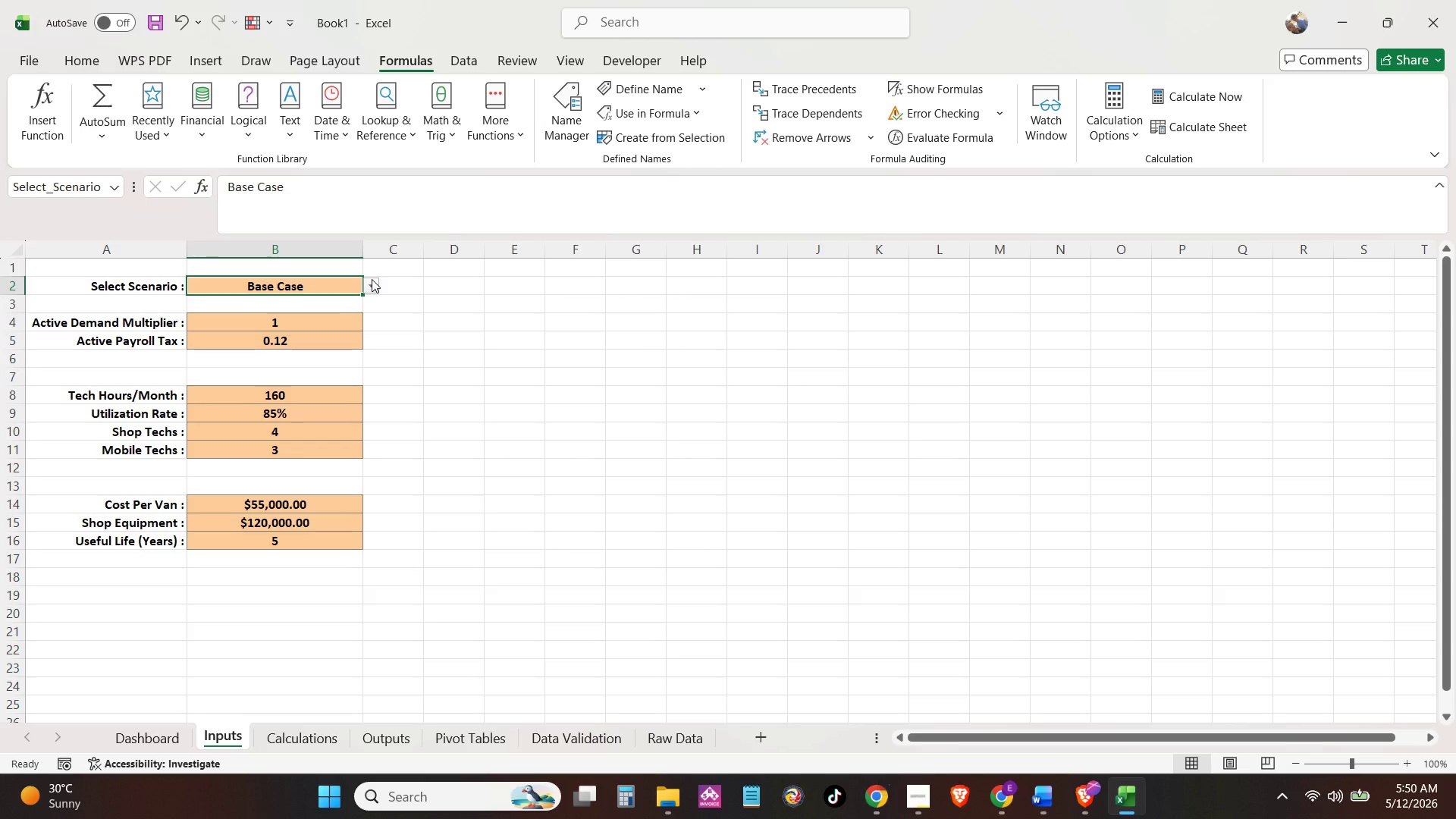 
left_click([372, 279])
 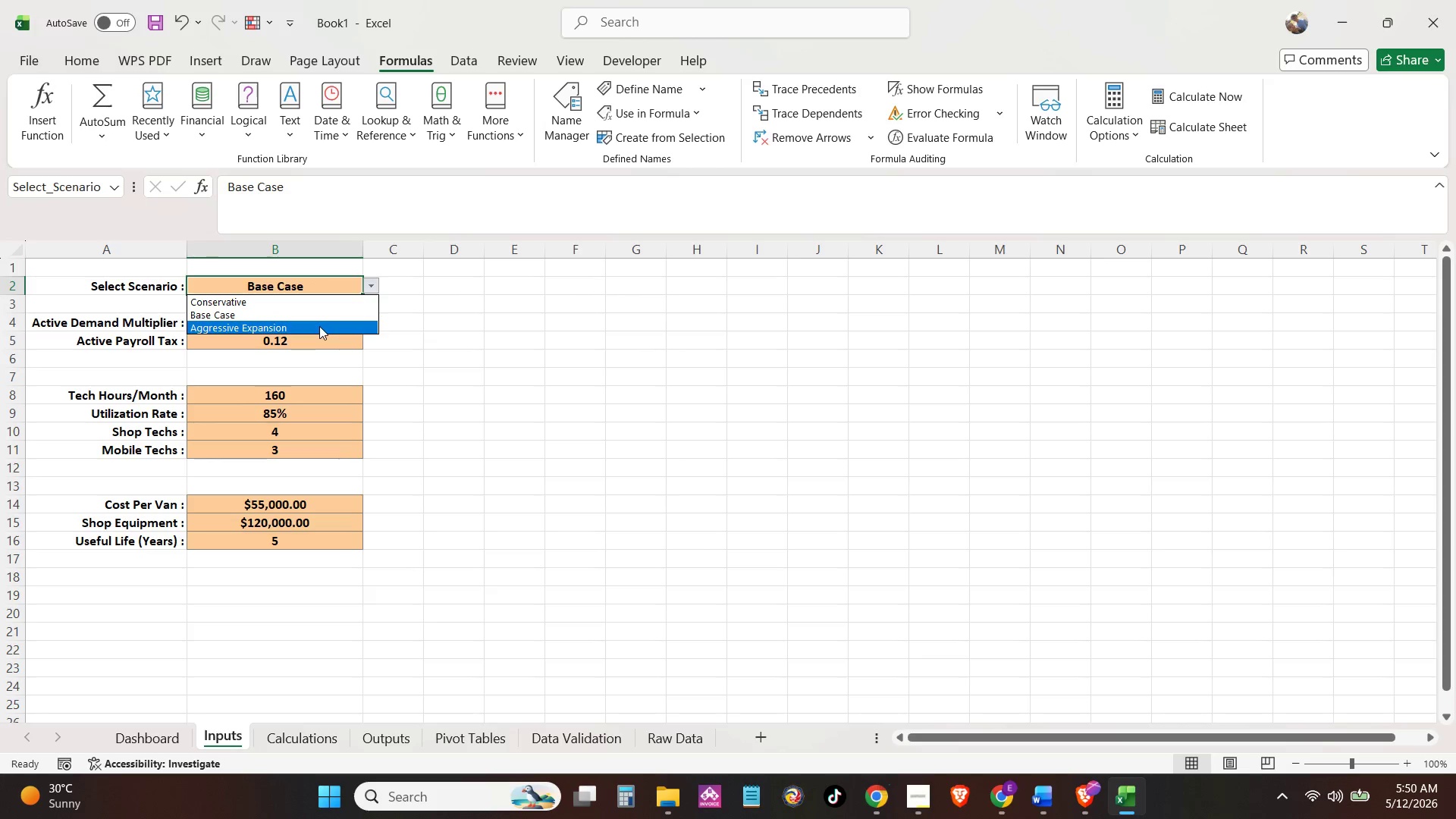 
left_click([319, 326])
 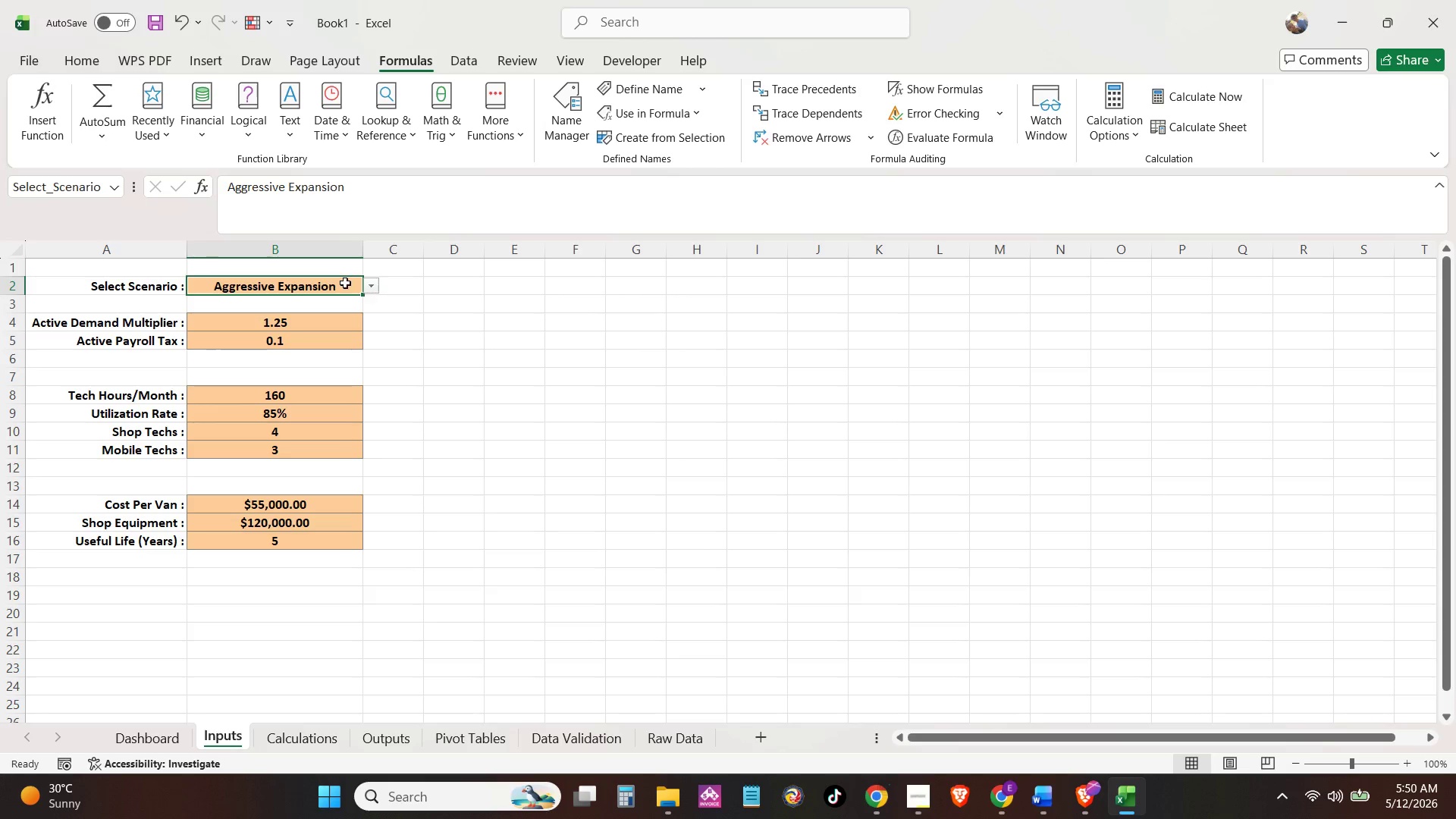 
left_click([345, 283])
 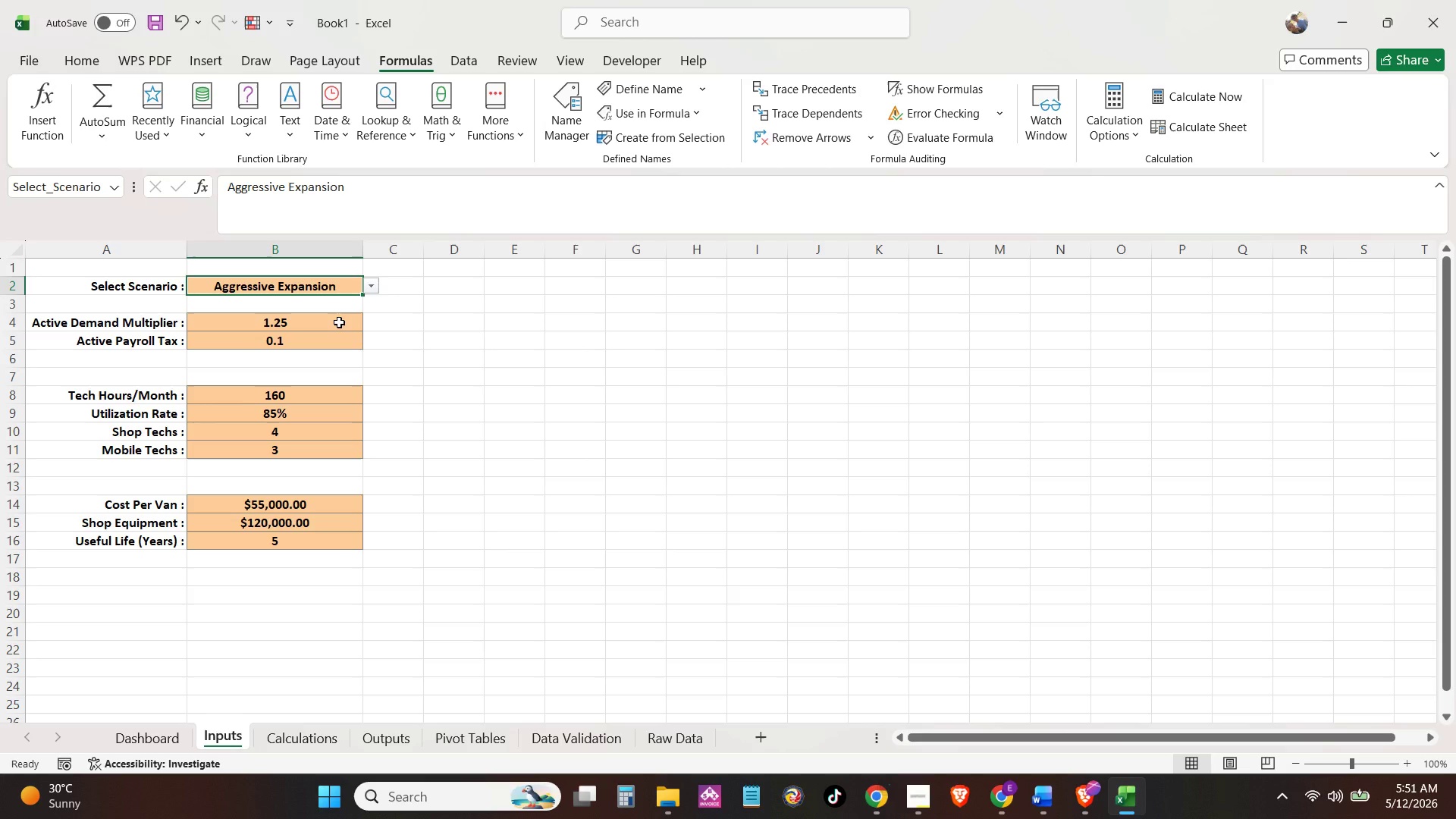 
wait(17.45)
 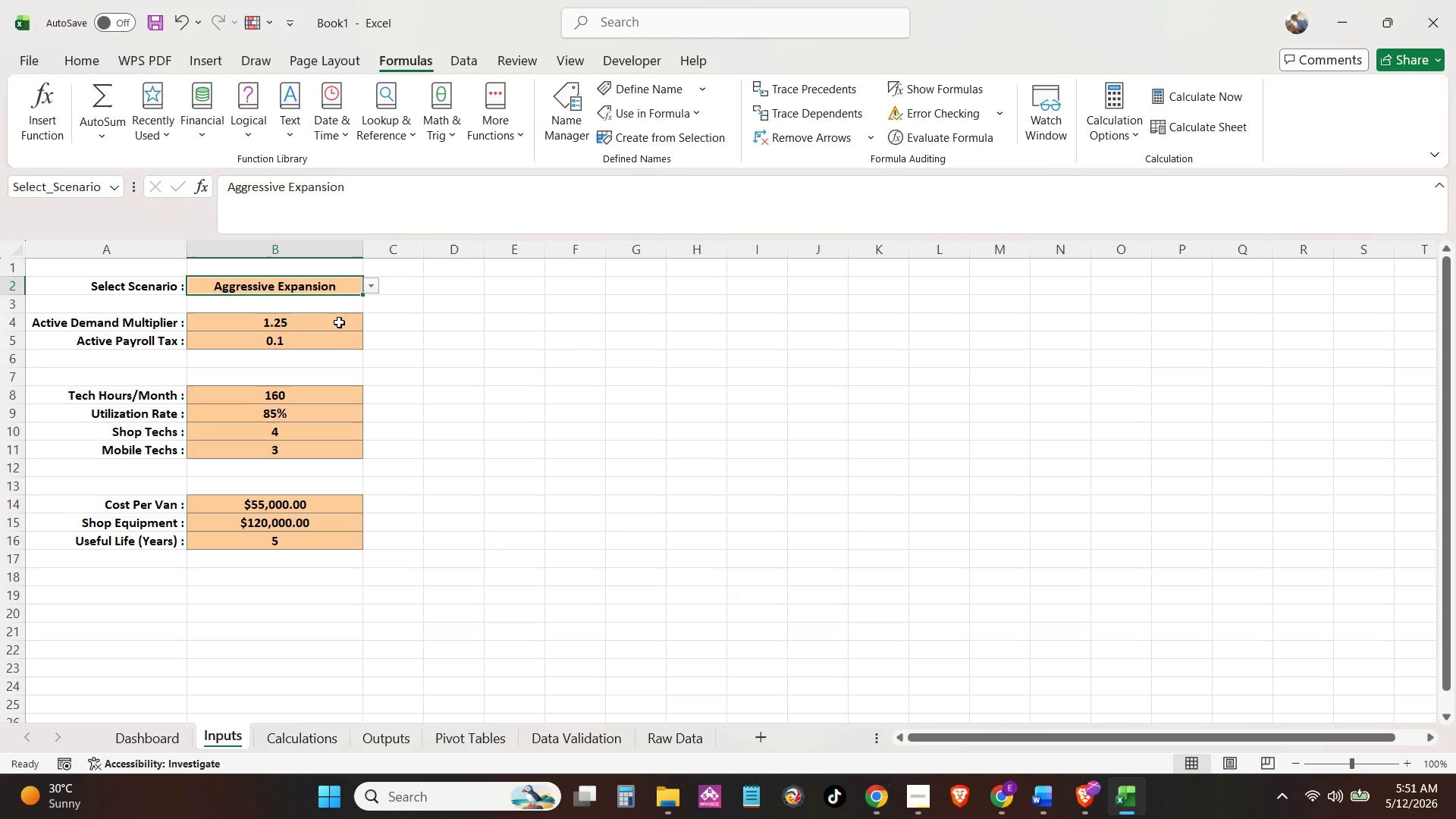 
left_click([289, 328])
 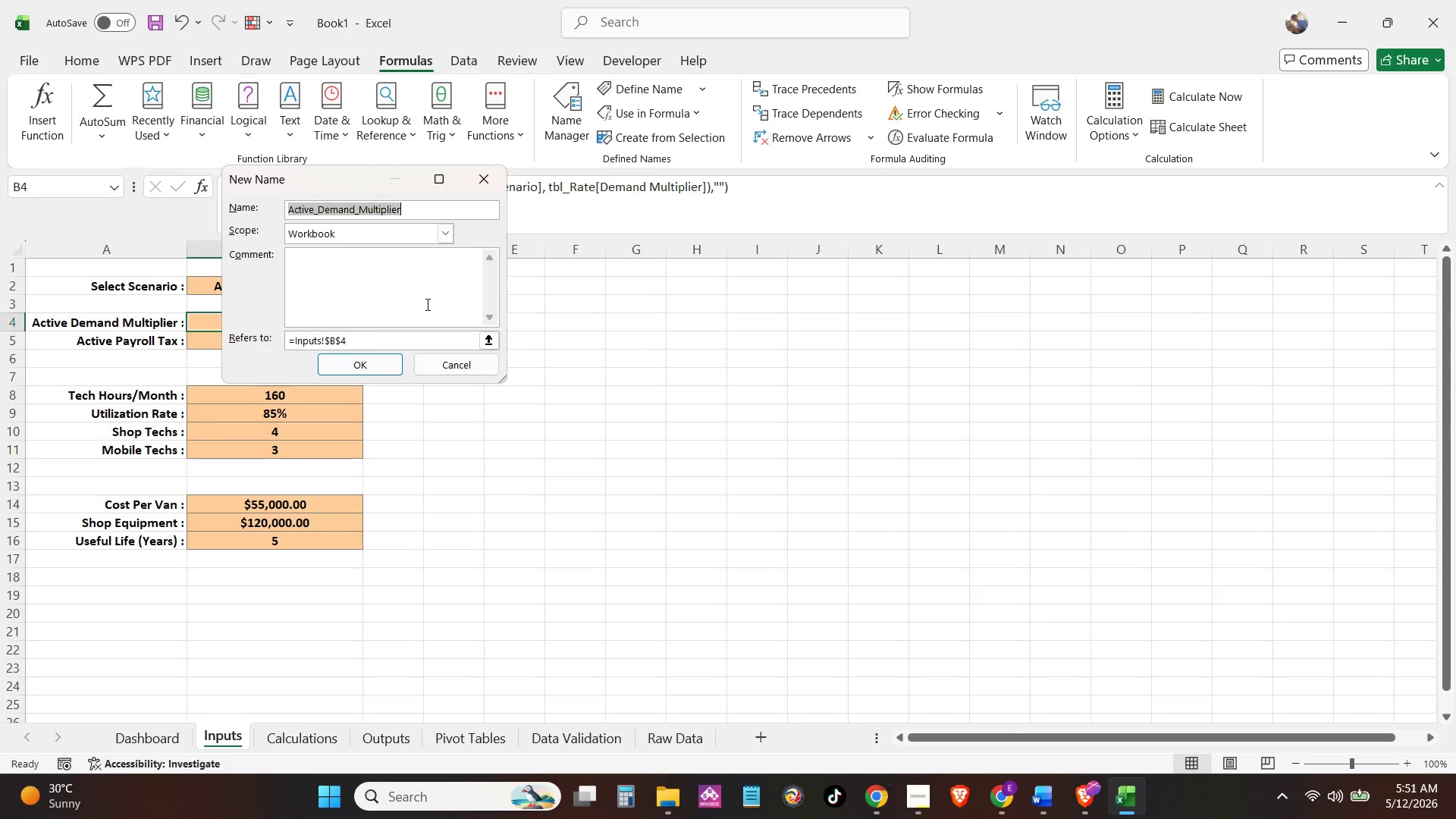 
left_click([366, 352])
 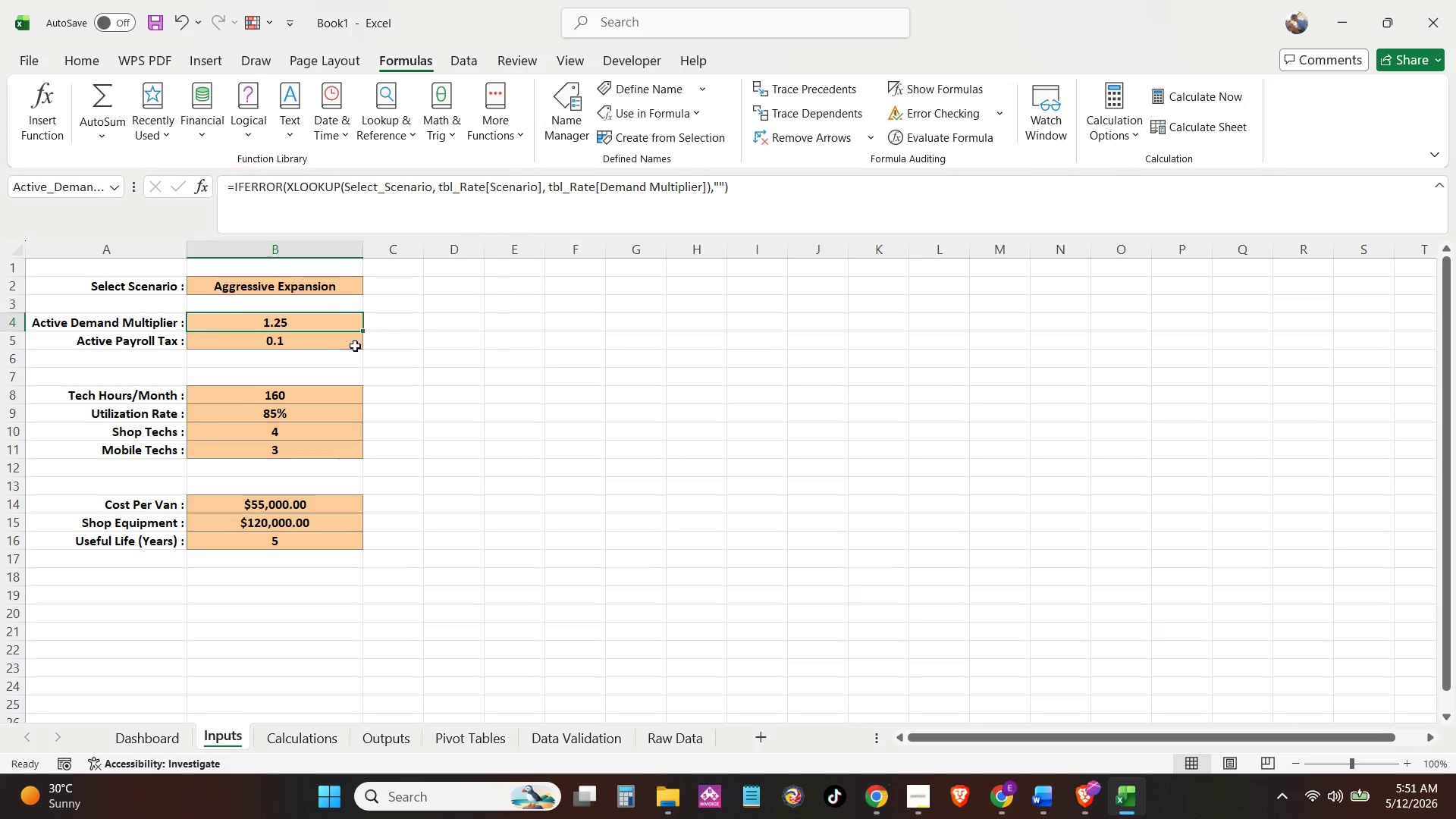 
double_click([350, 339])
 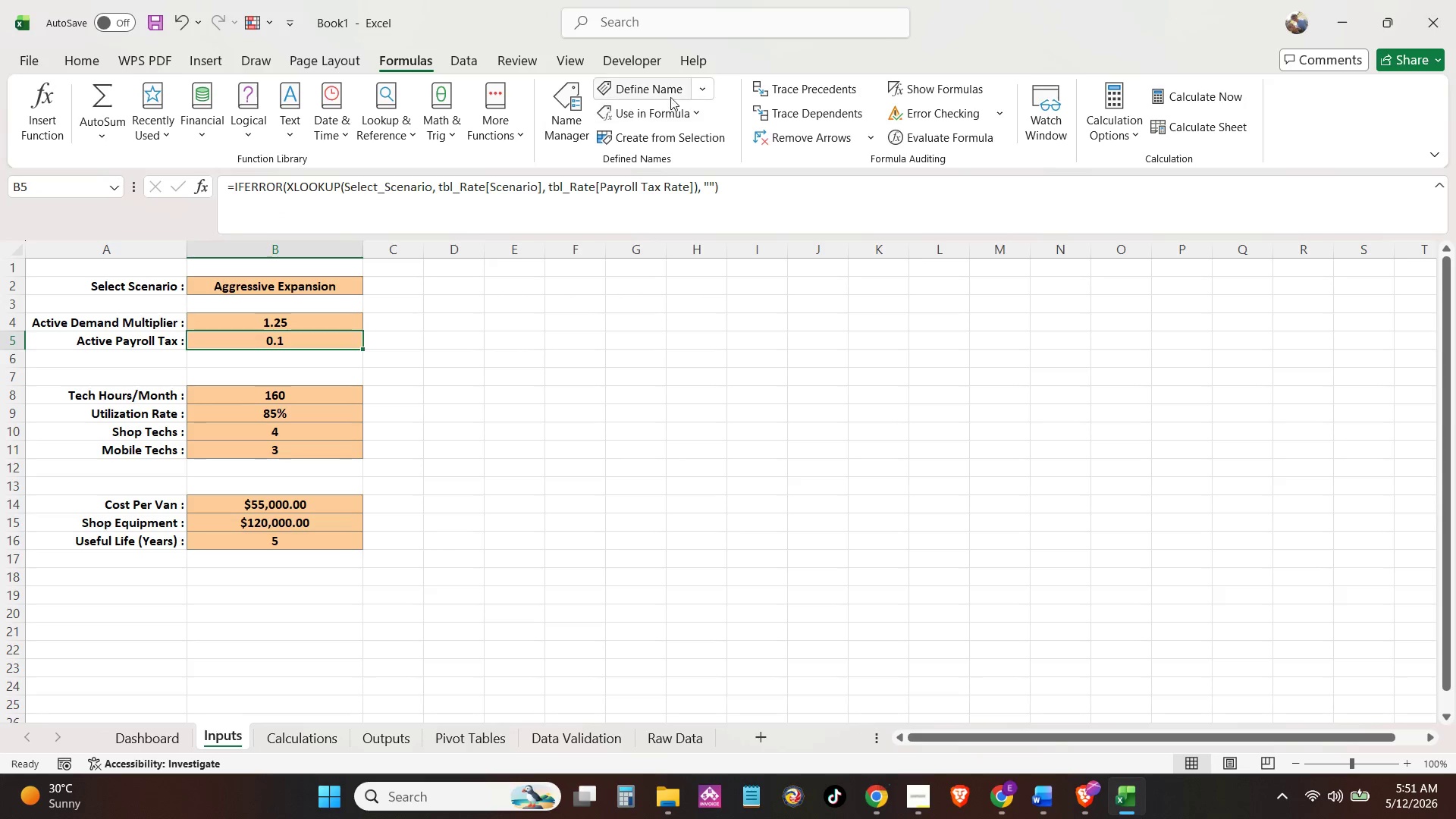 
left_click([670, 93])
 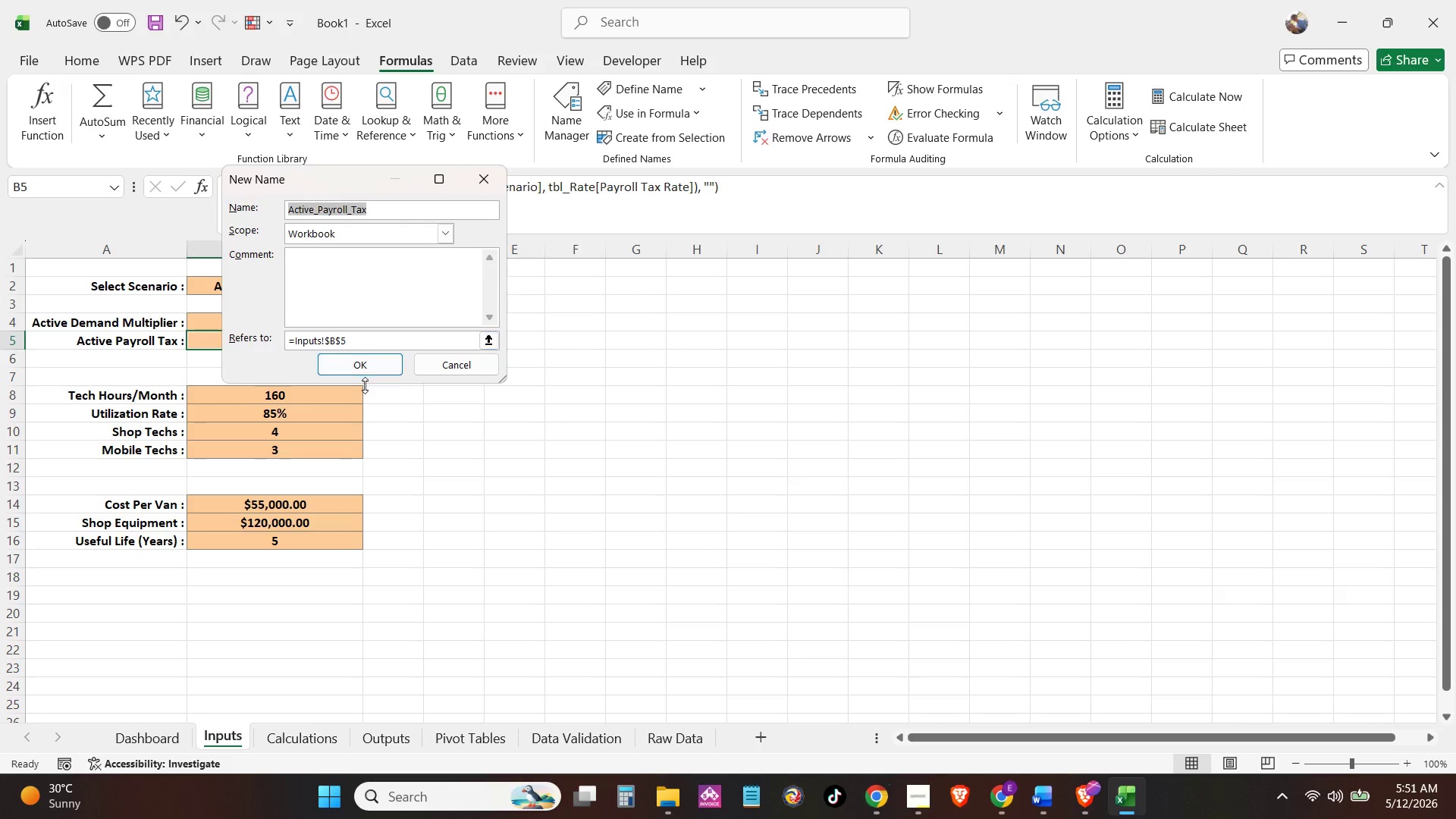 
left_click([368, 362])
 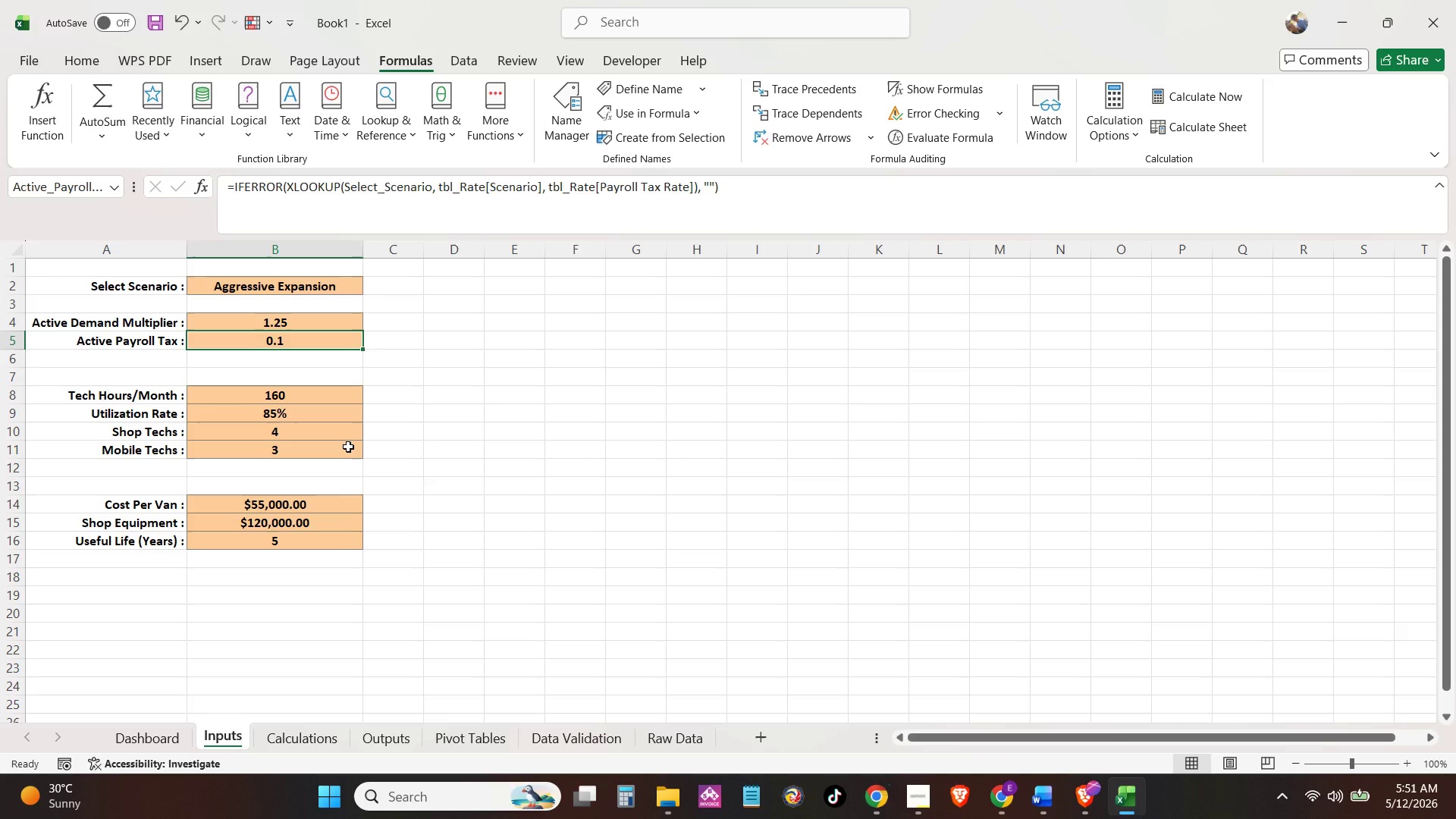 
wait(17.41)
 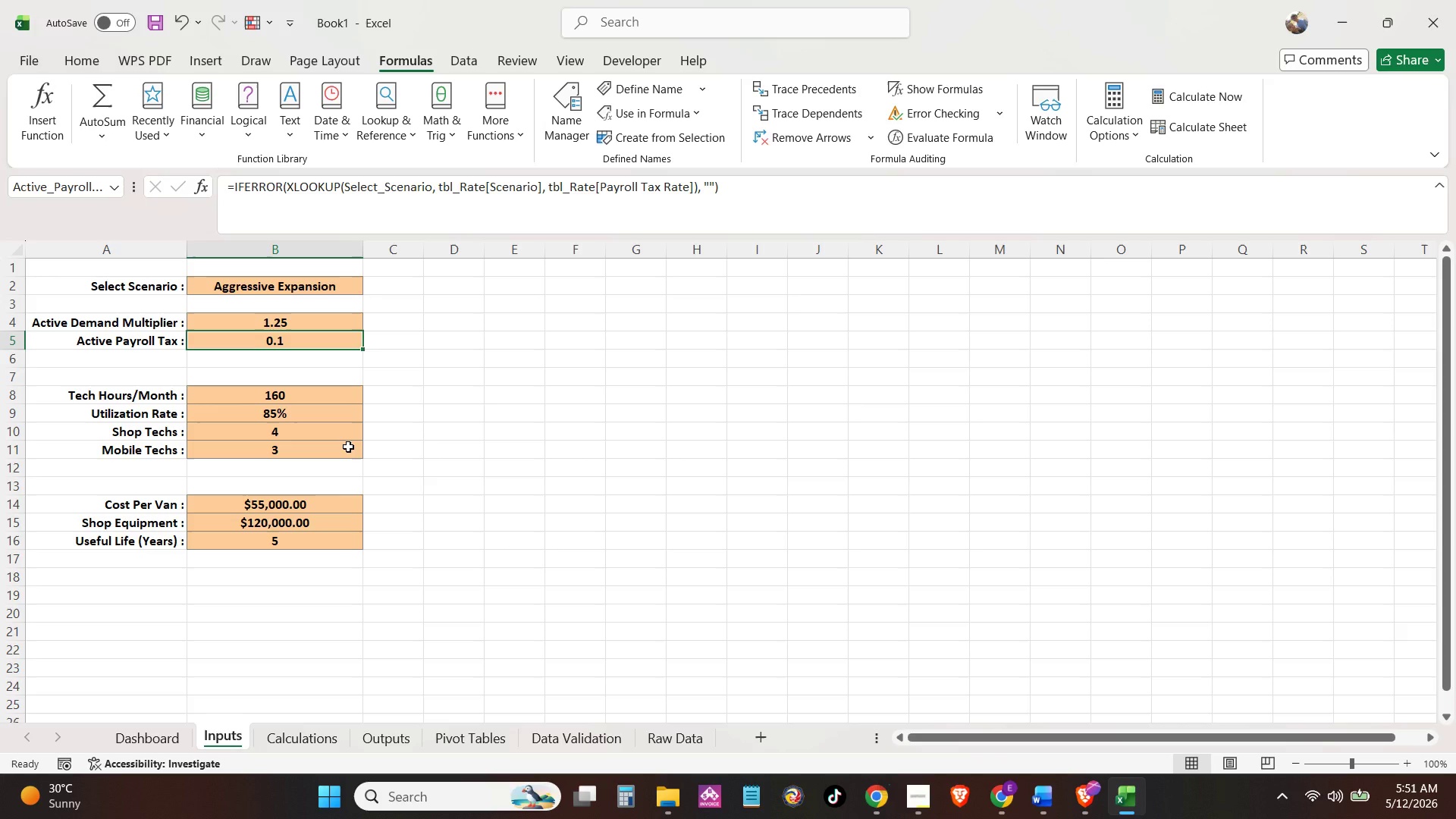 
left_click([571, 736])
 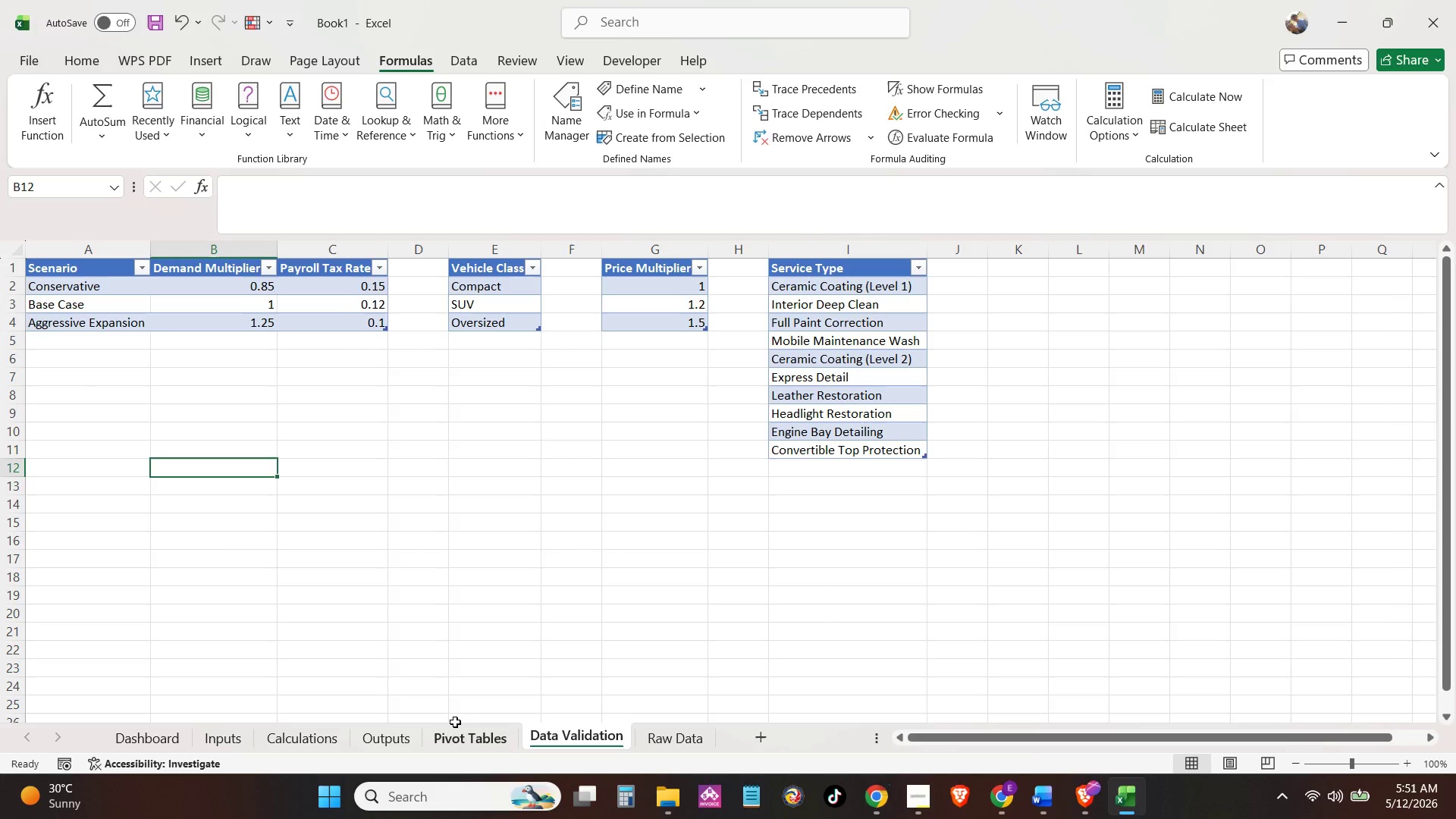 
left_click([169, 730])
 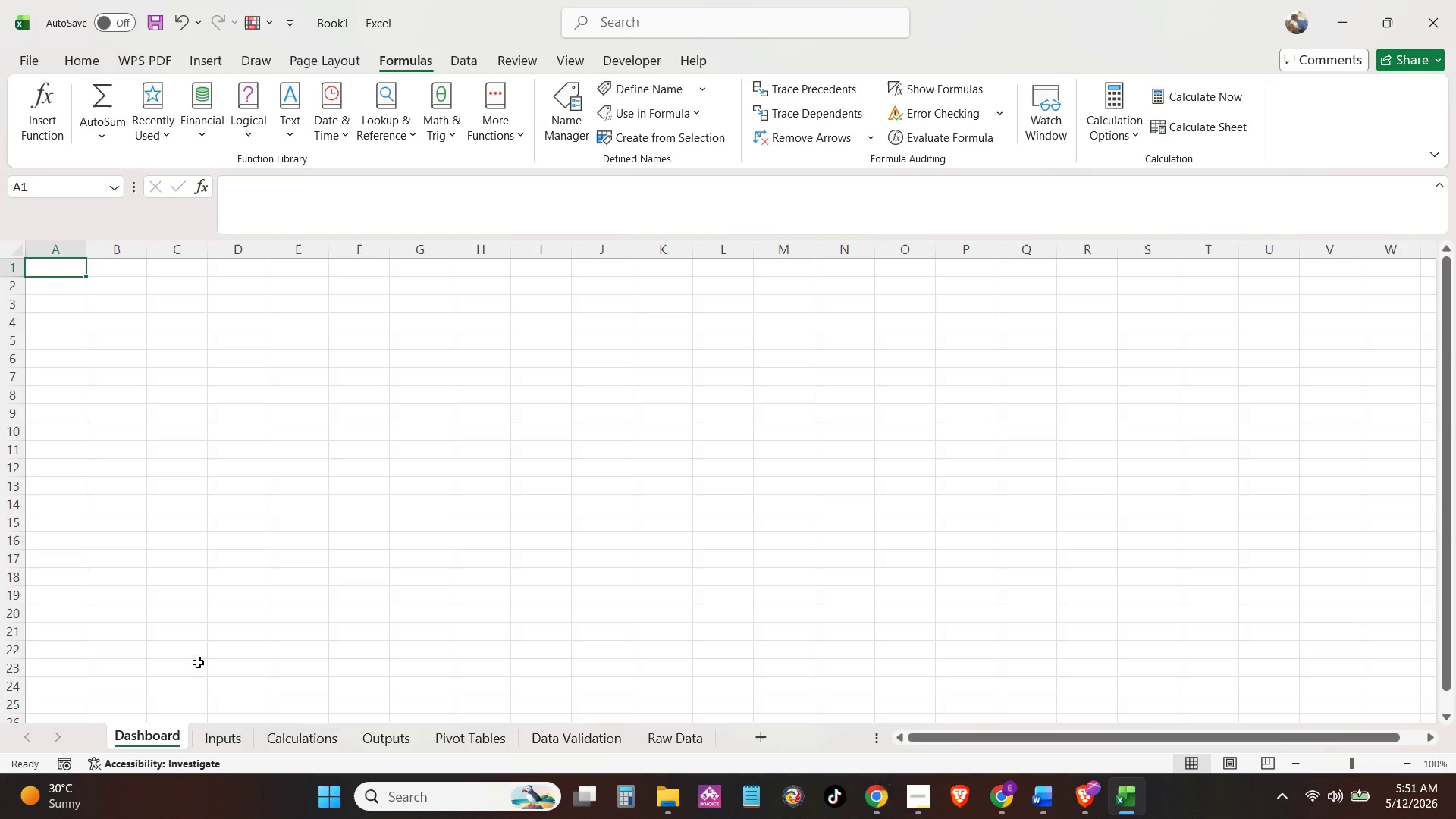 
wait(18.0)
 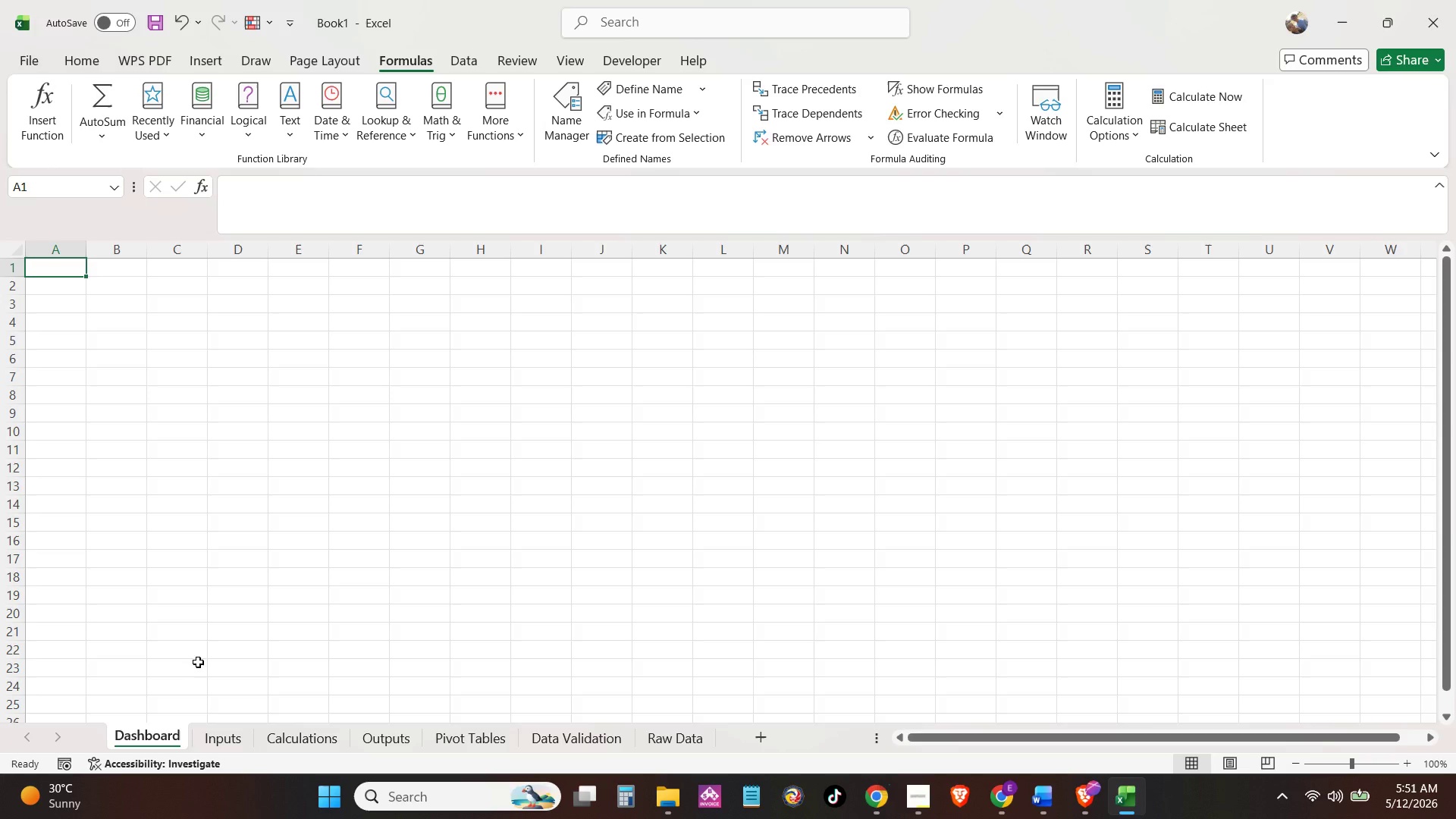 
left_click([529, 738])
 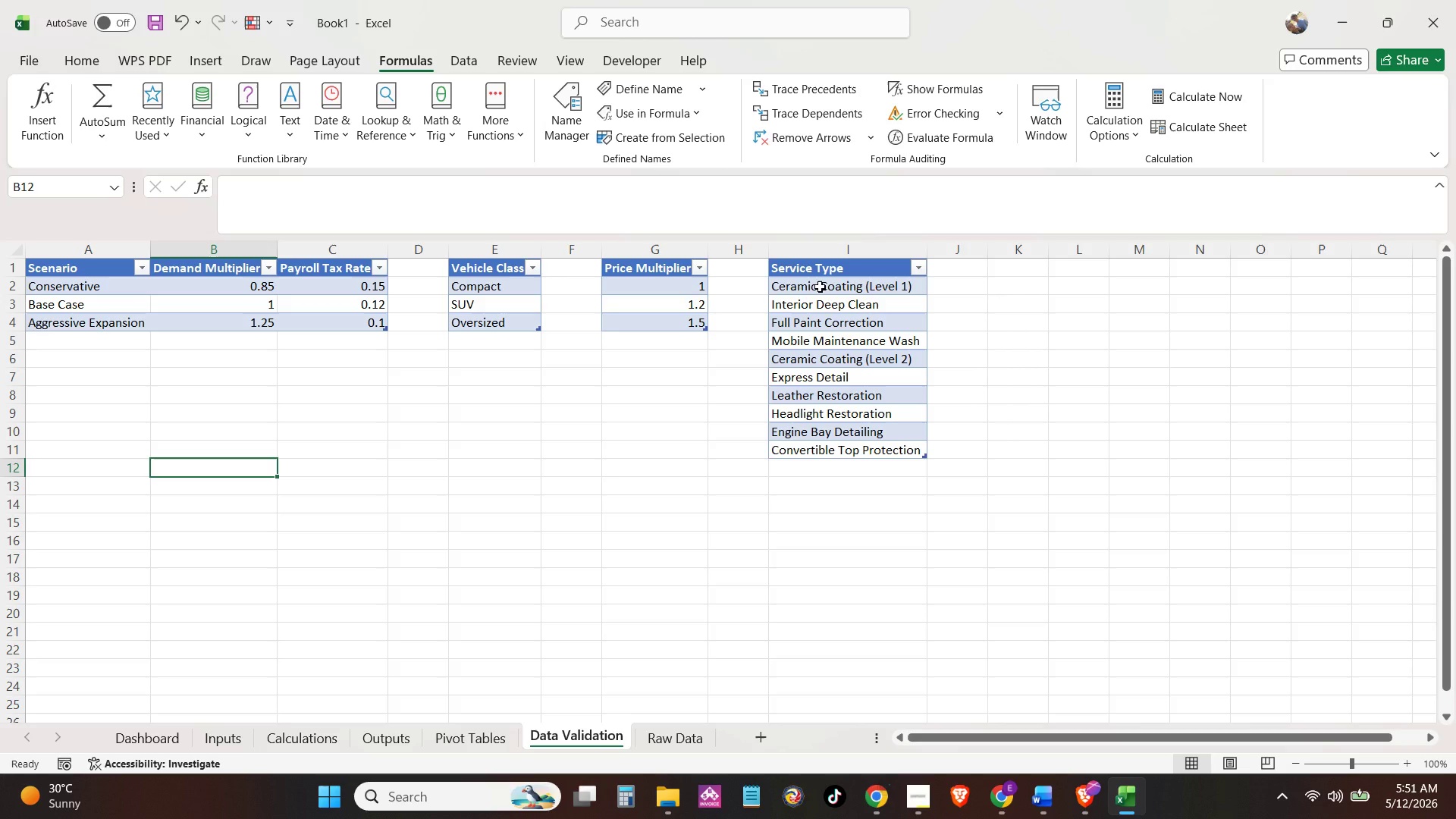 
wait(11.64)
 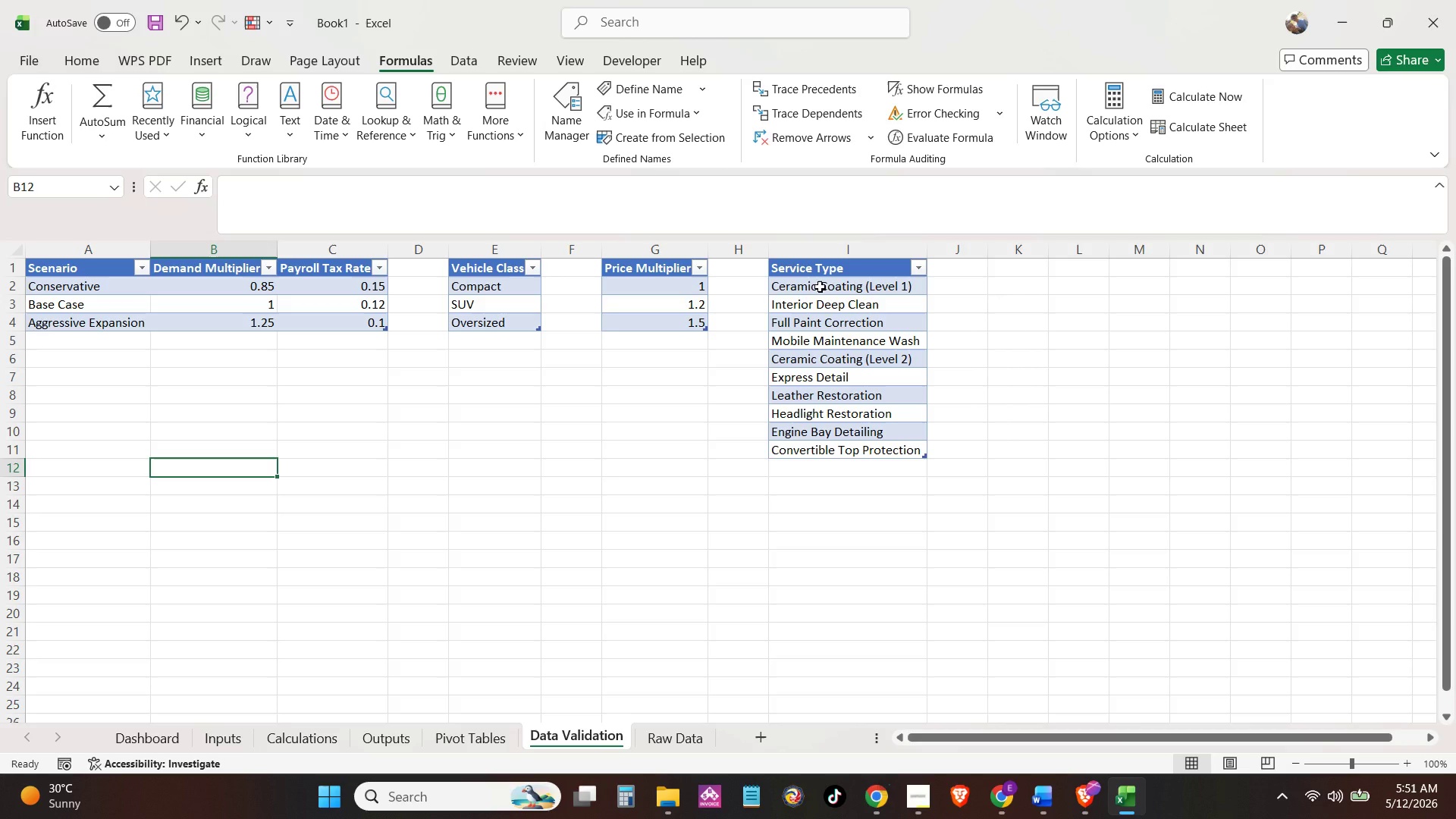 
left_click([687, 734])
 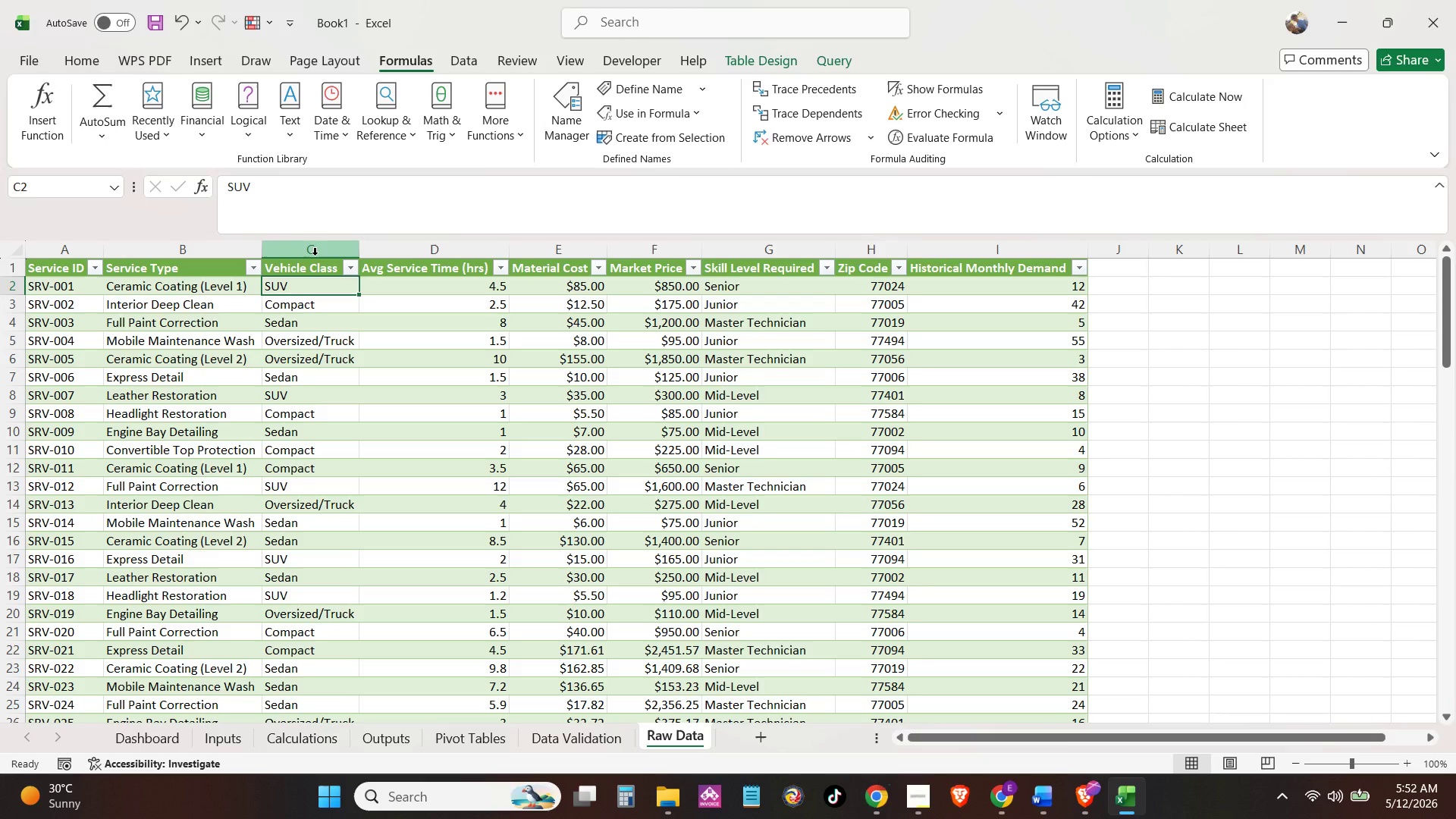 
left_click([315, 255])
 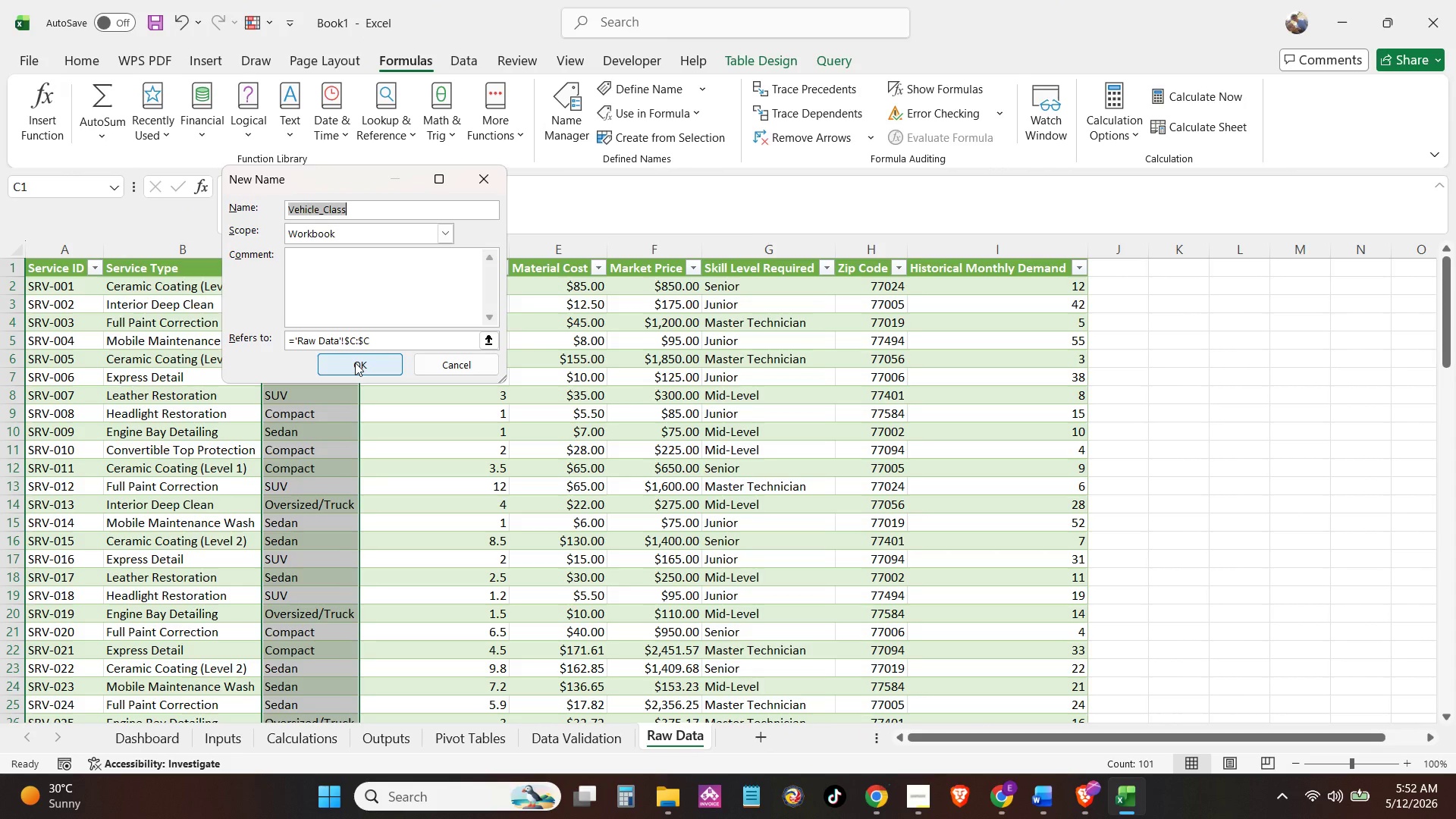 
wait(6.53)
 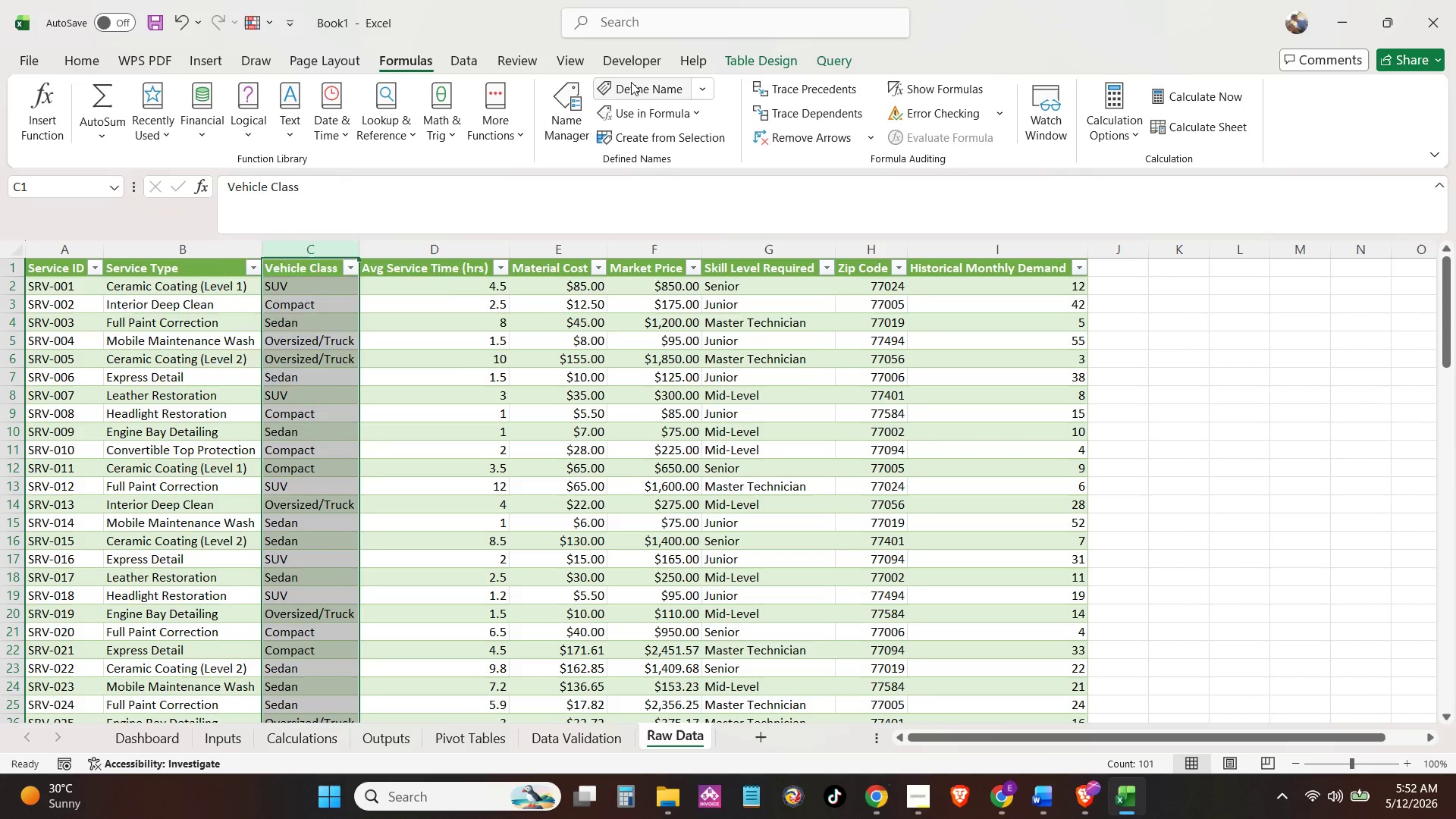 
left_click([491, 183])
 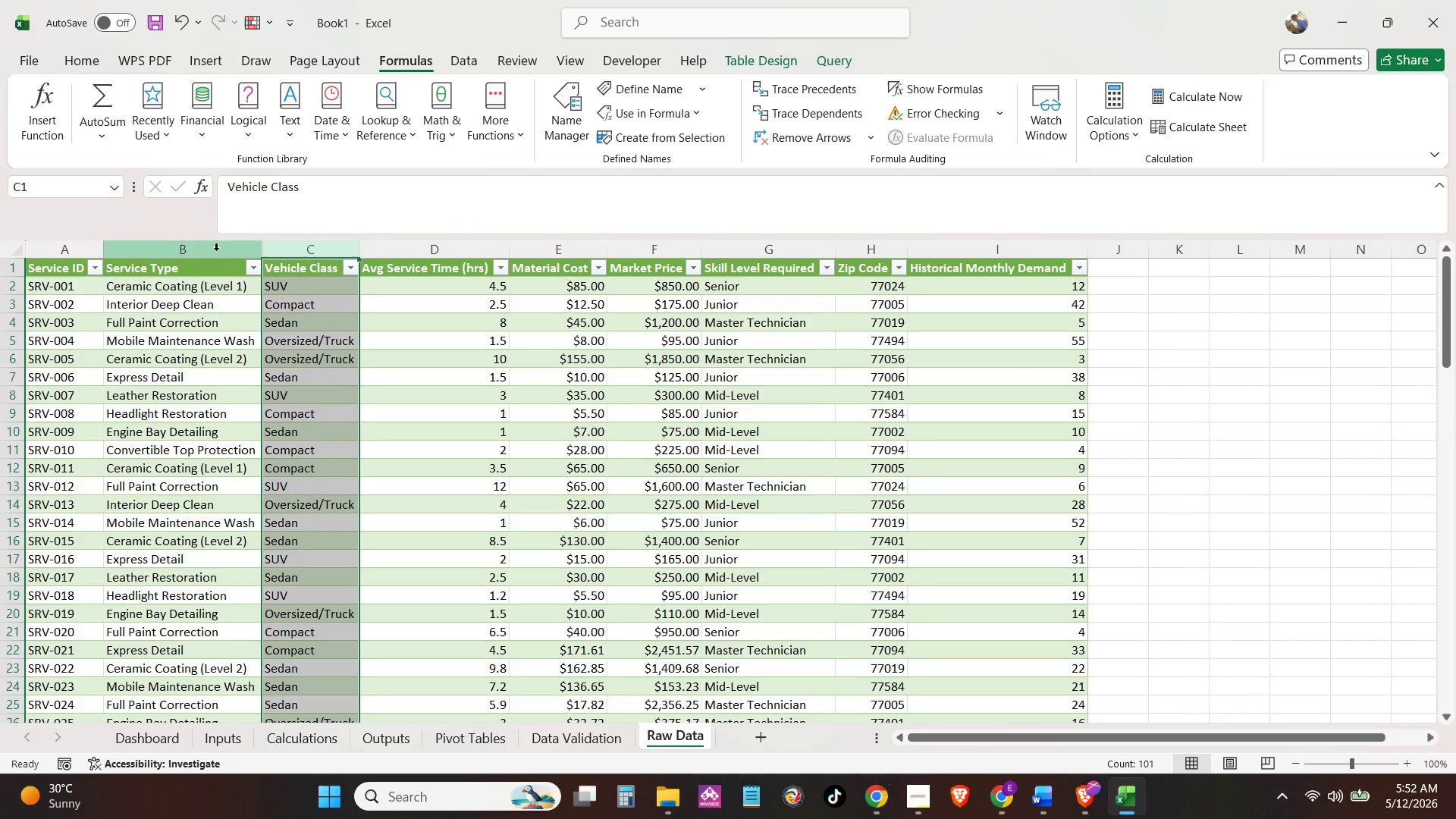 
left_click([216, 255])
 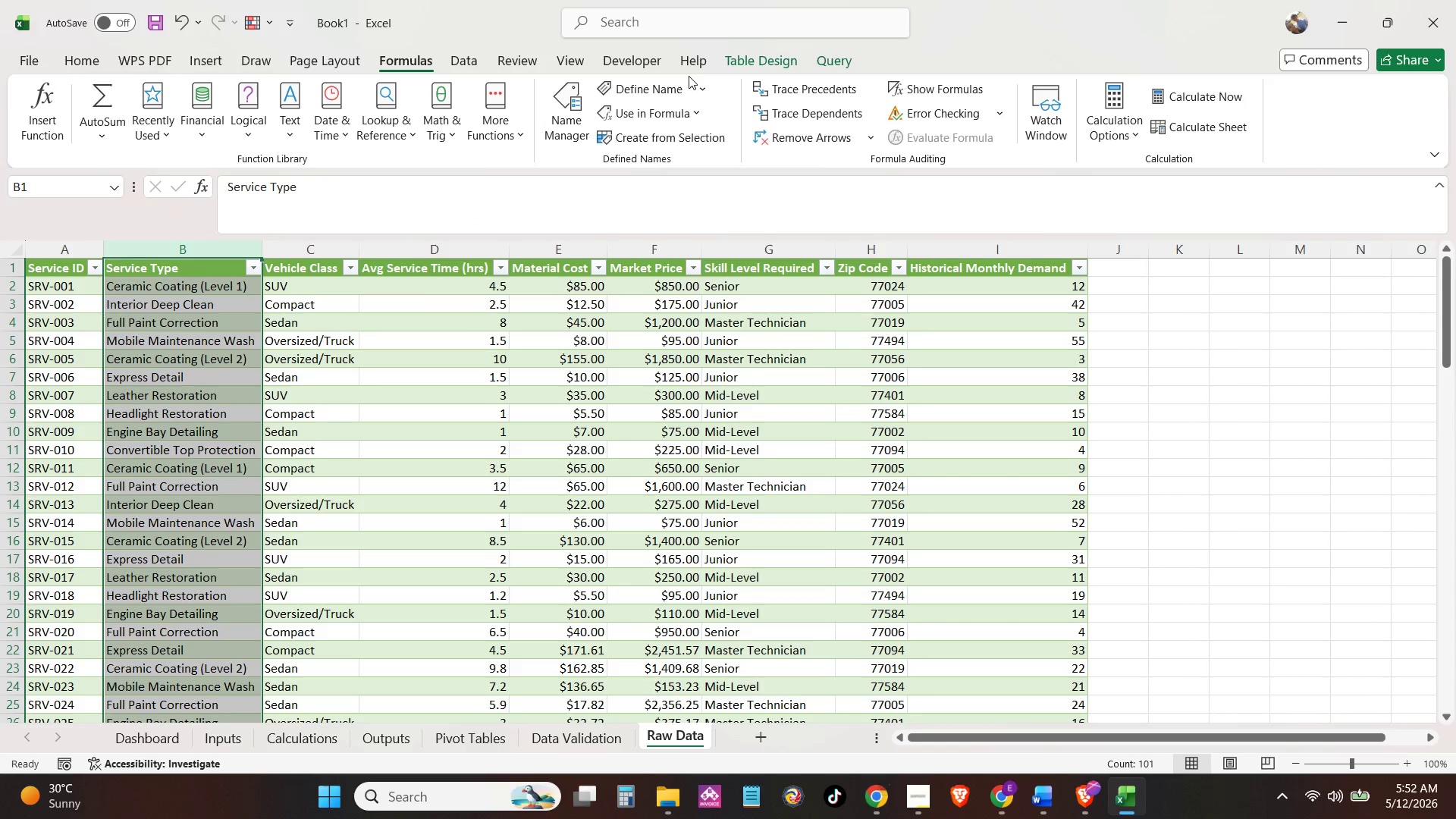 
double_click([678, 83])
 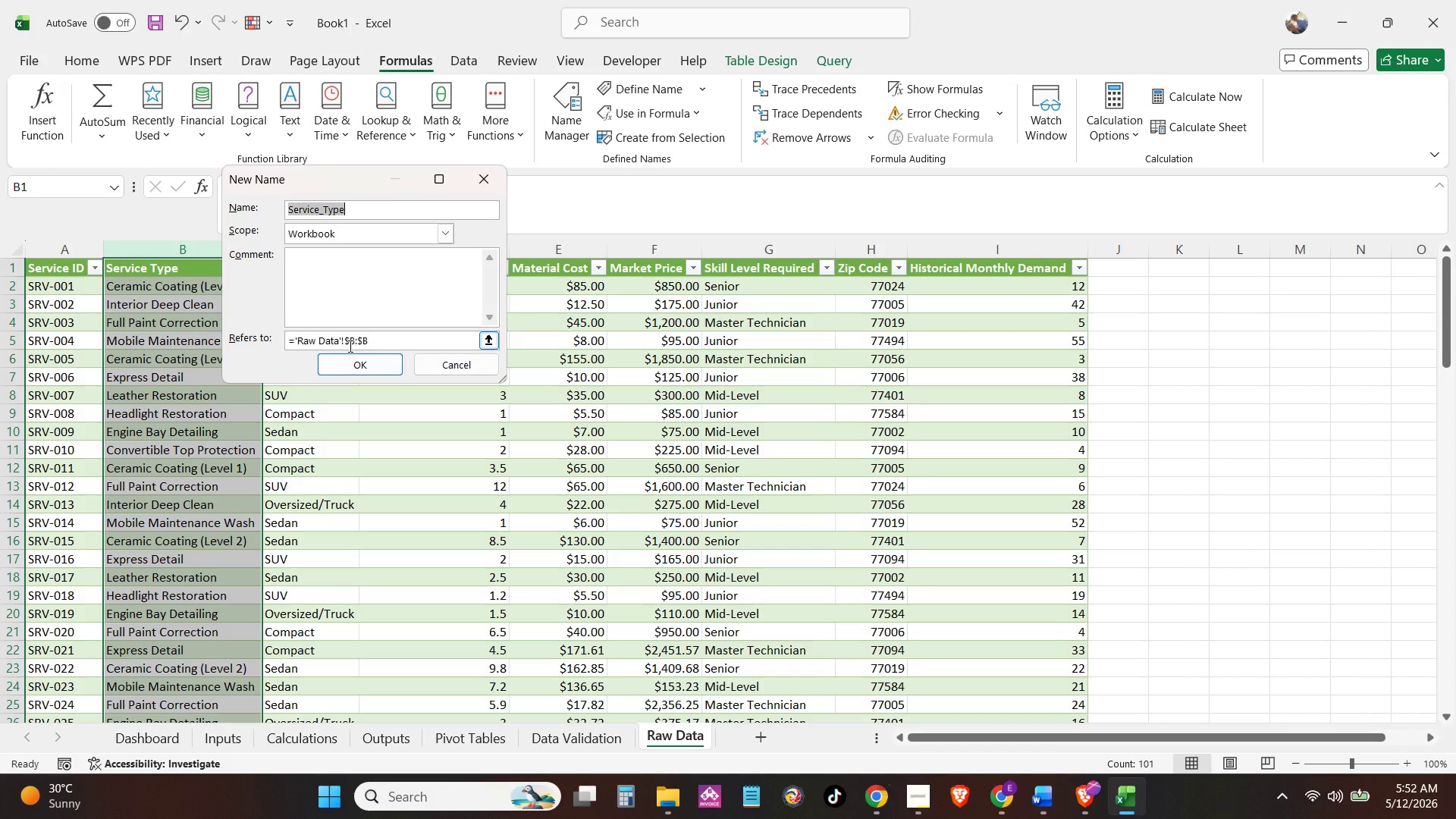 
wait(7.88)
 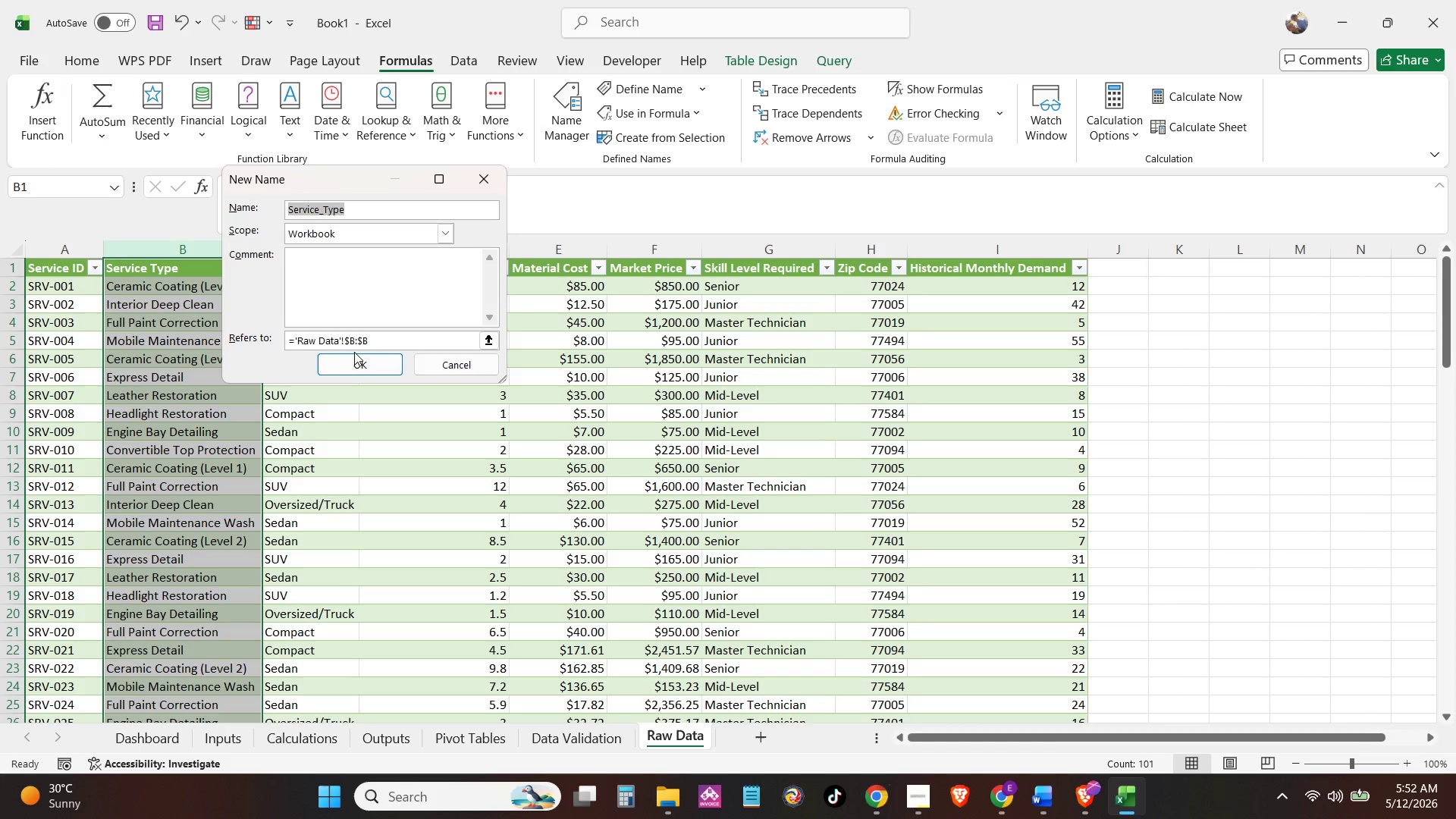 
left_click([344, 358])
 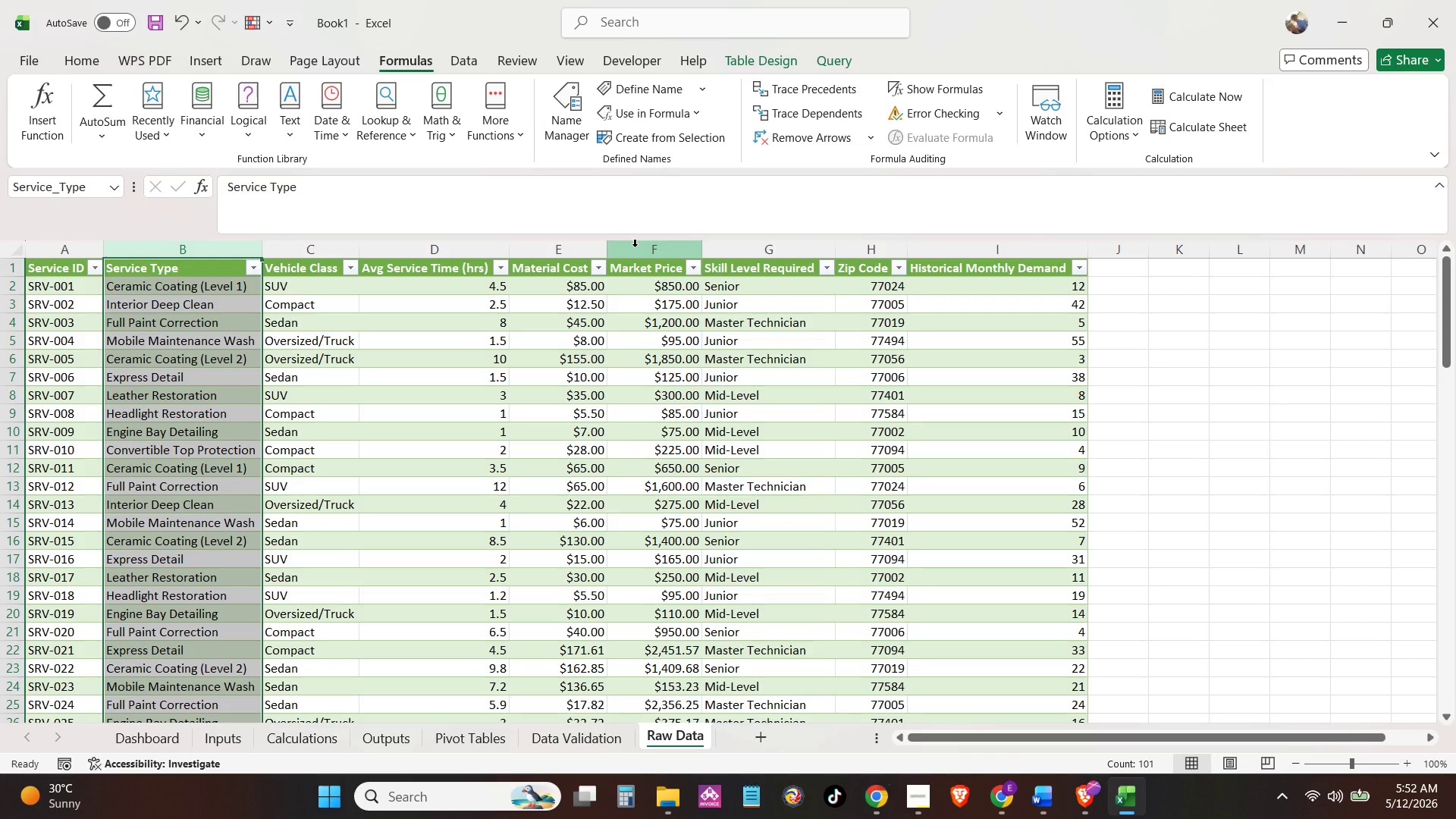 
wait(14.49)
 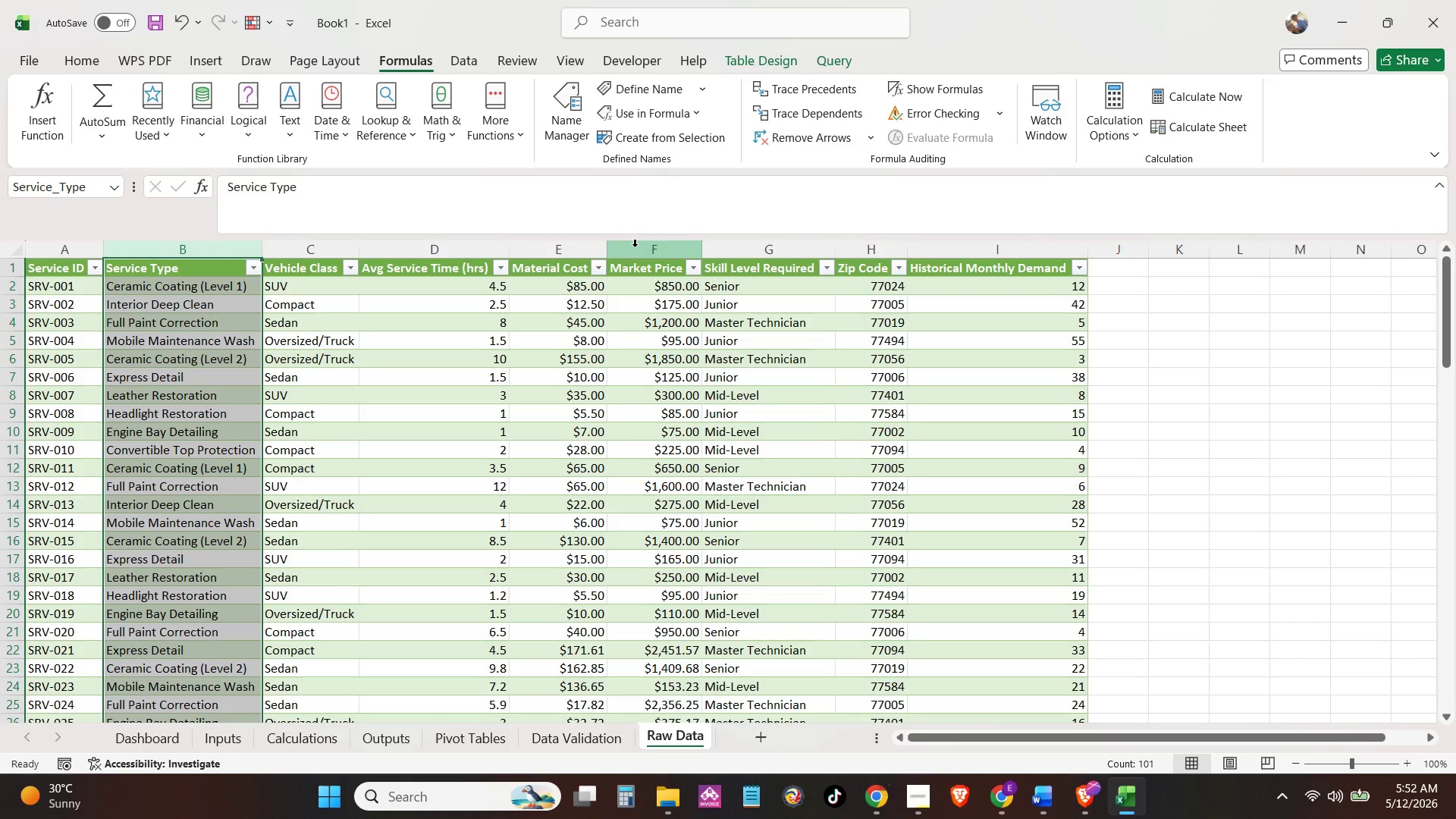 
left_click([566, 120])
 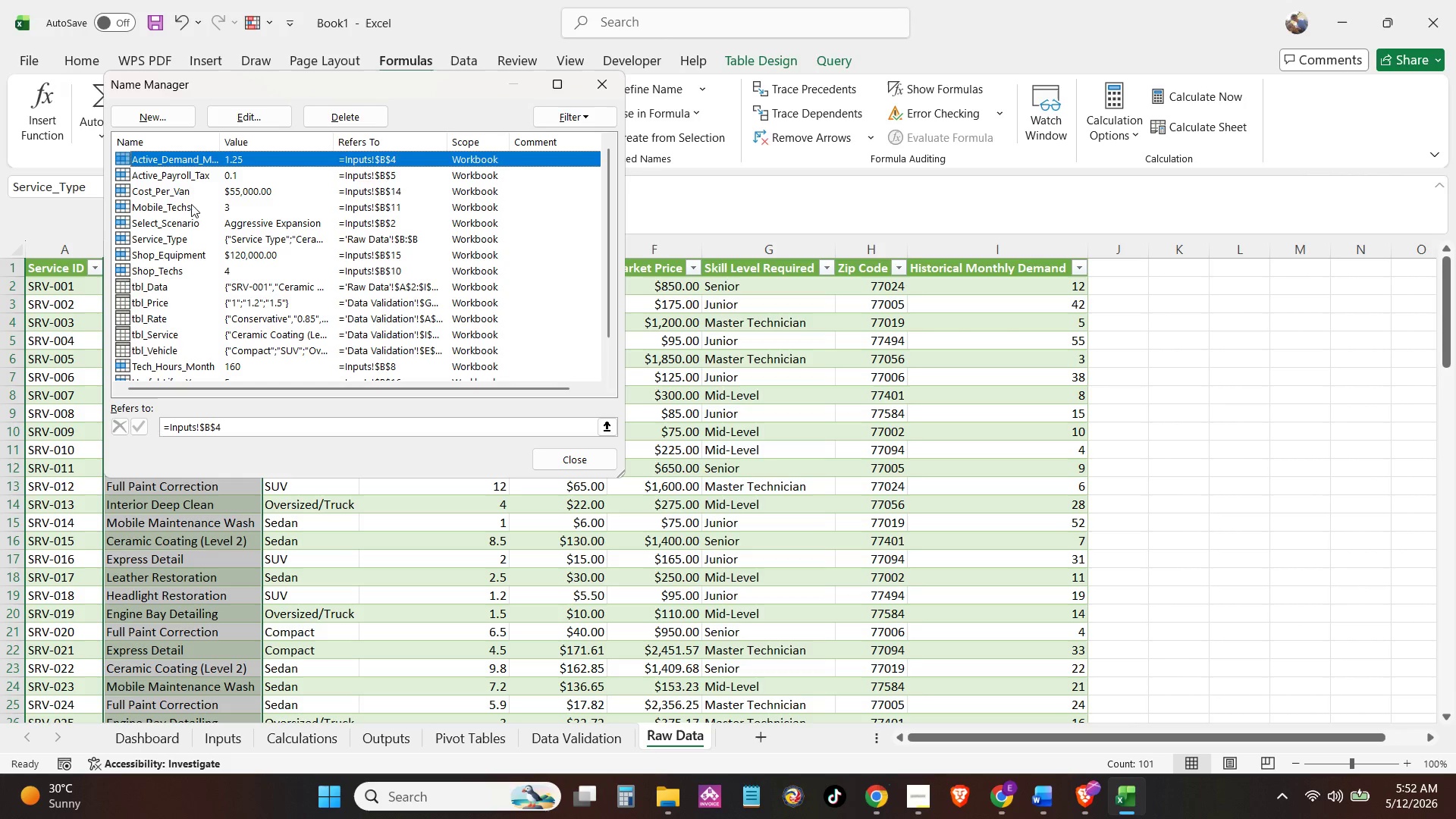 
left_click([195, 241])
 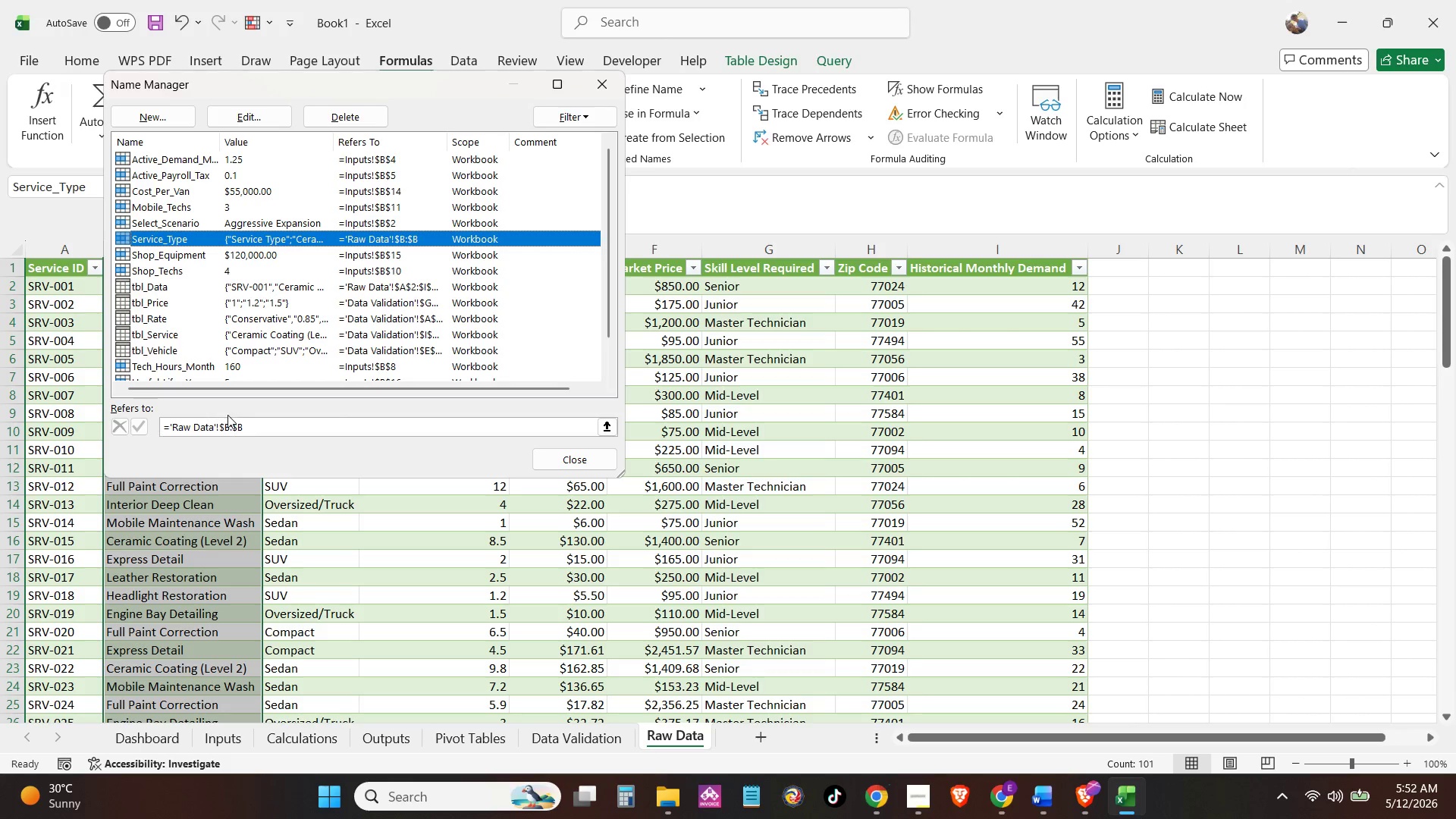 
wait(5.01)
 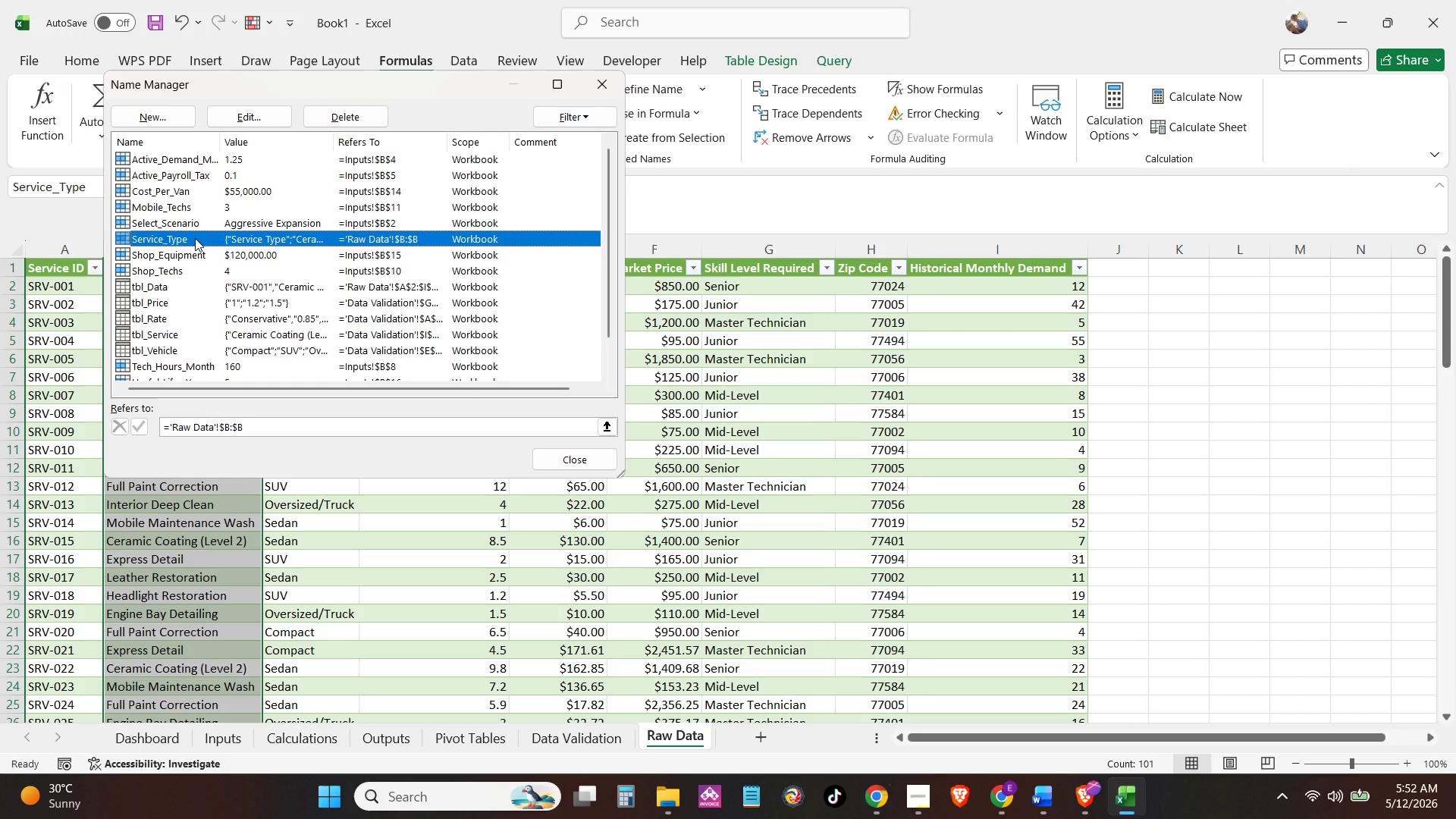 
left_click([228, 430])
 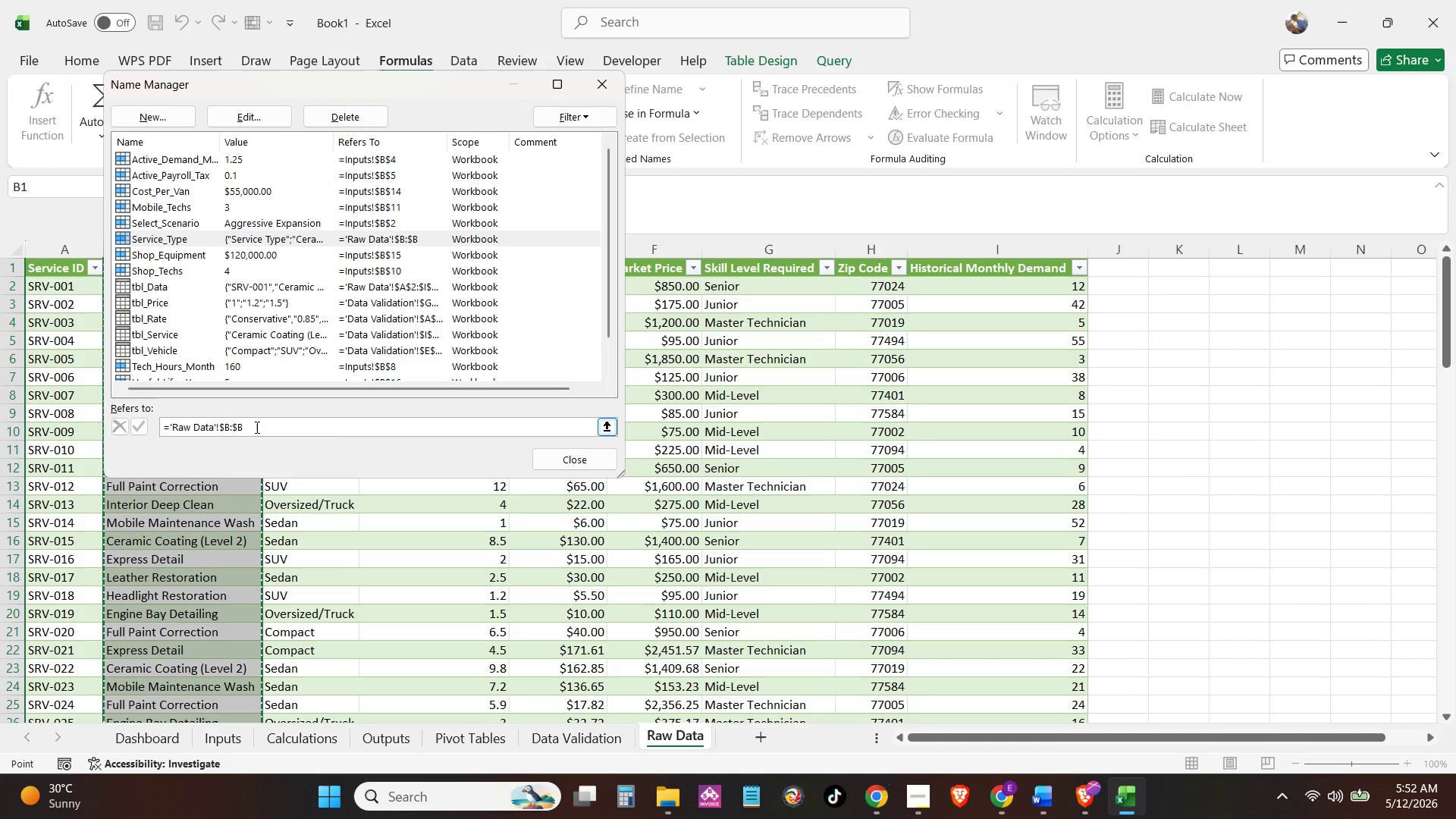 
key(2)
 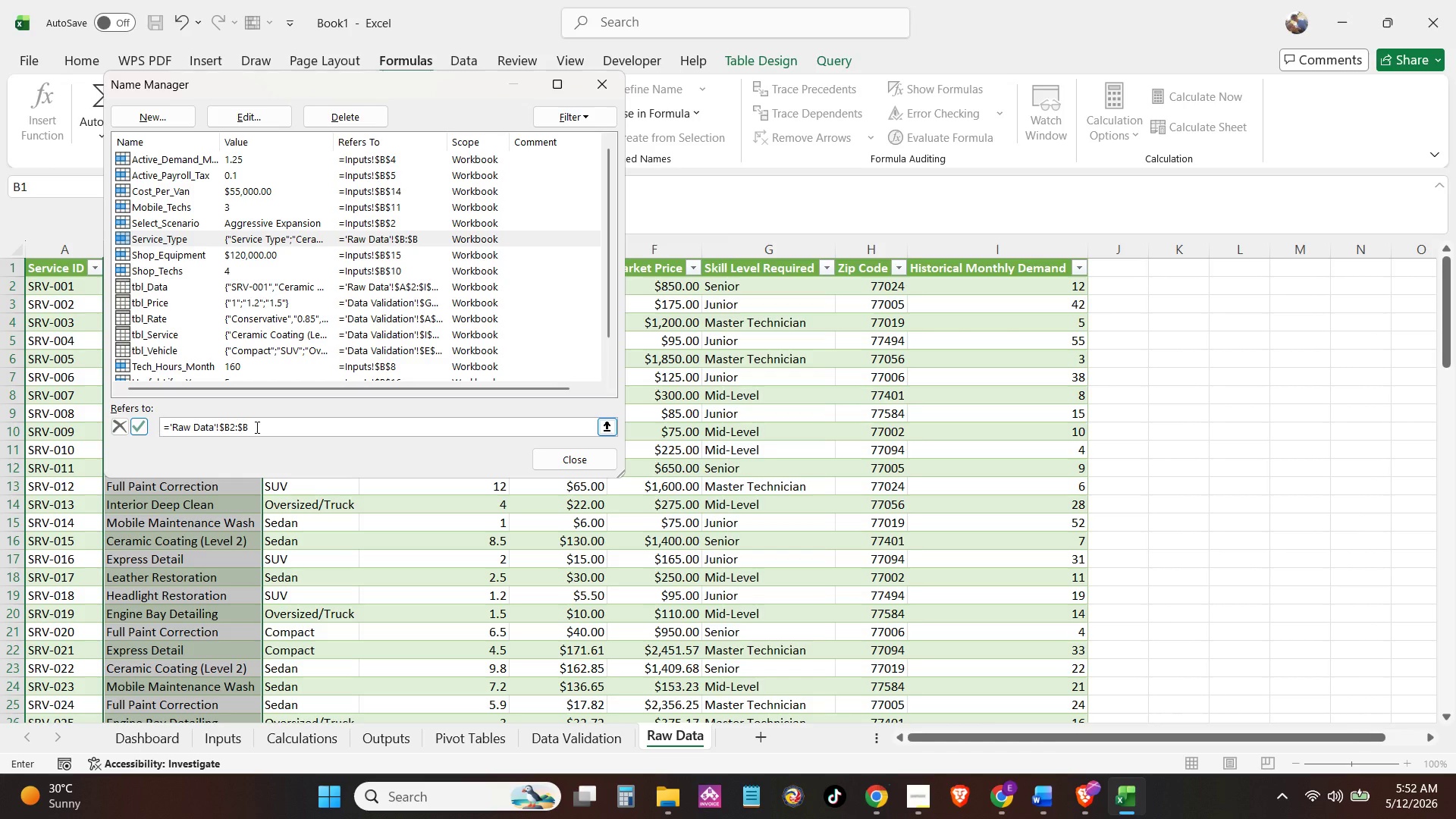 
left_click([256, 427])
 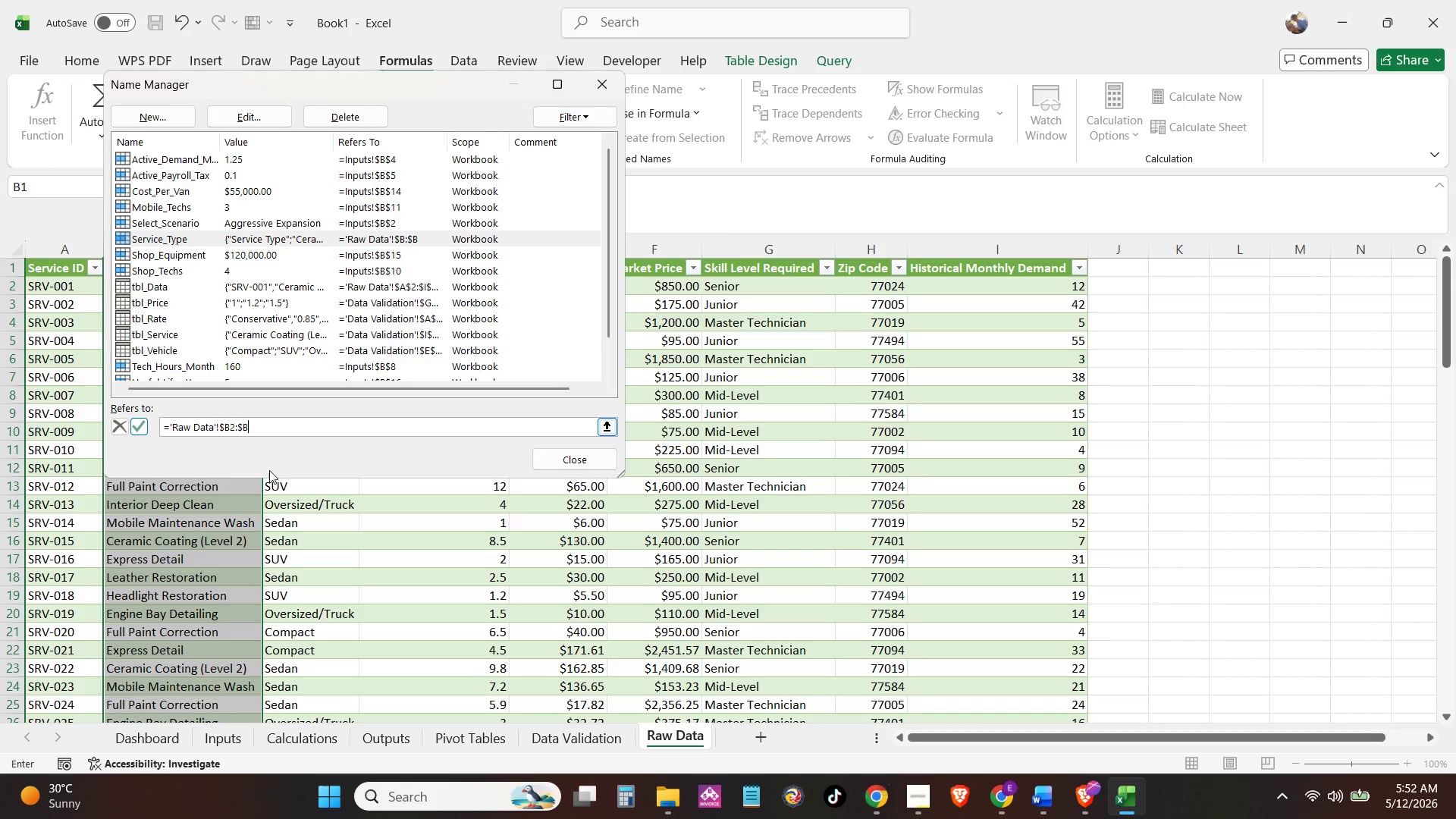 
scroll: coordinate [1232, 438], scroll_direction: down, amount: 29.0
 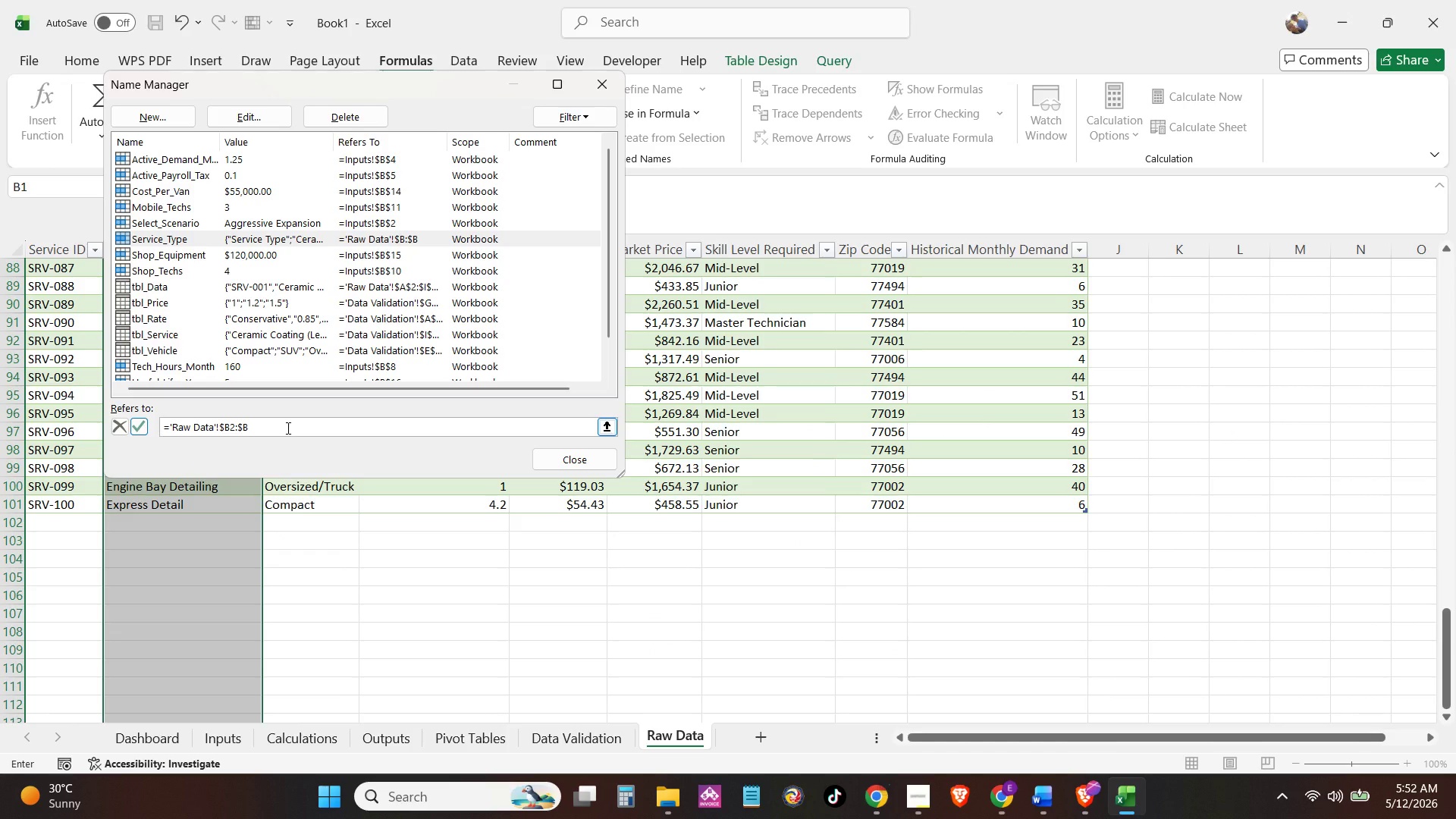 
hold_key(key=Backspace, duration=0.75)
 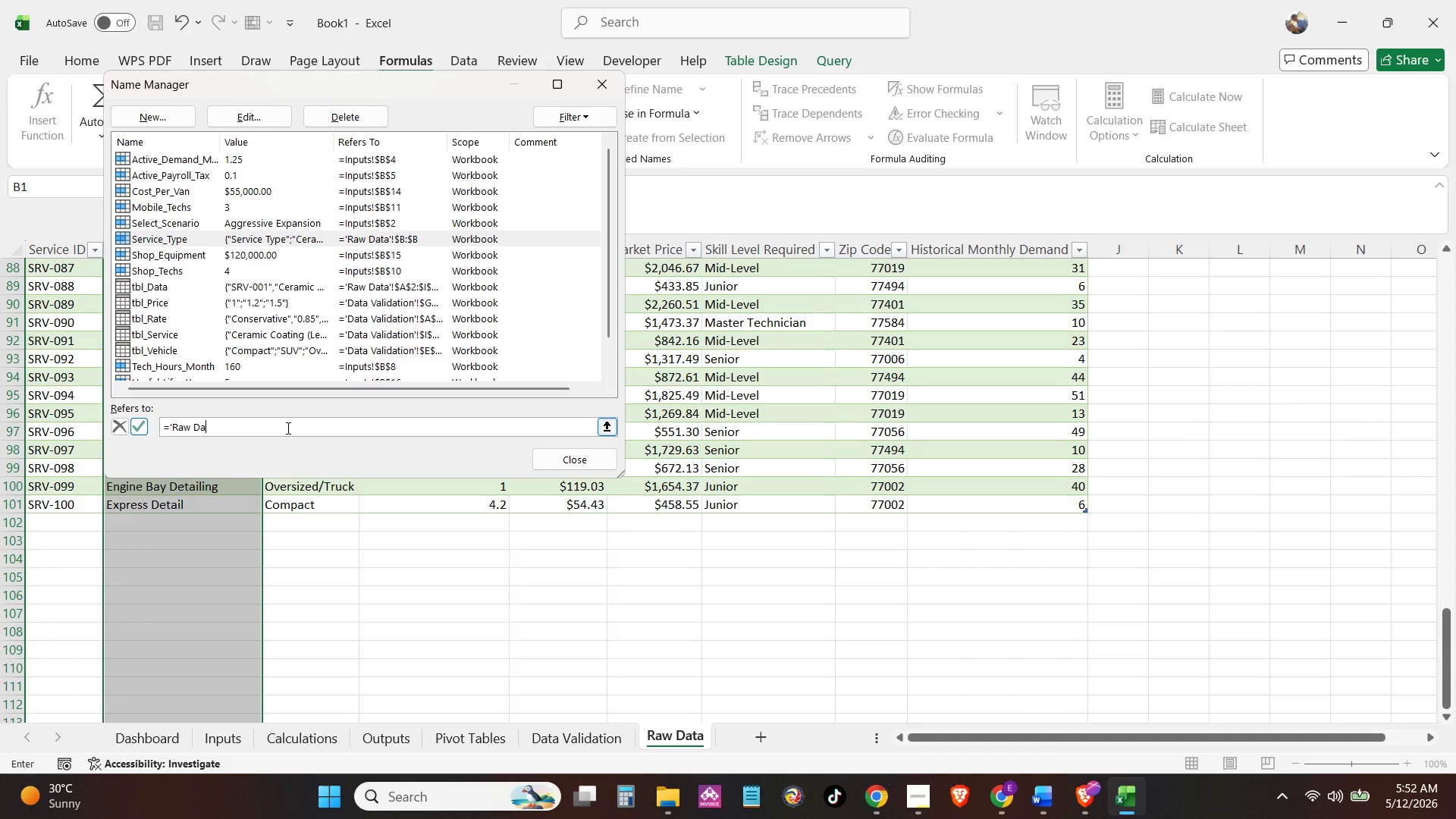 
key(Backspace)
key(Backspace)
key(Backspace)
key(Backspace)
key(Backspace)
key(Backspace)
key(Backspace)
key(Backspace)
type(INDR)
key(Backspace)
type(IRECT(tbl_Data[Service Tp)
key(Backspace)
type(ype]"))
 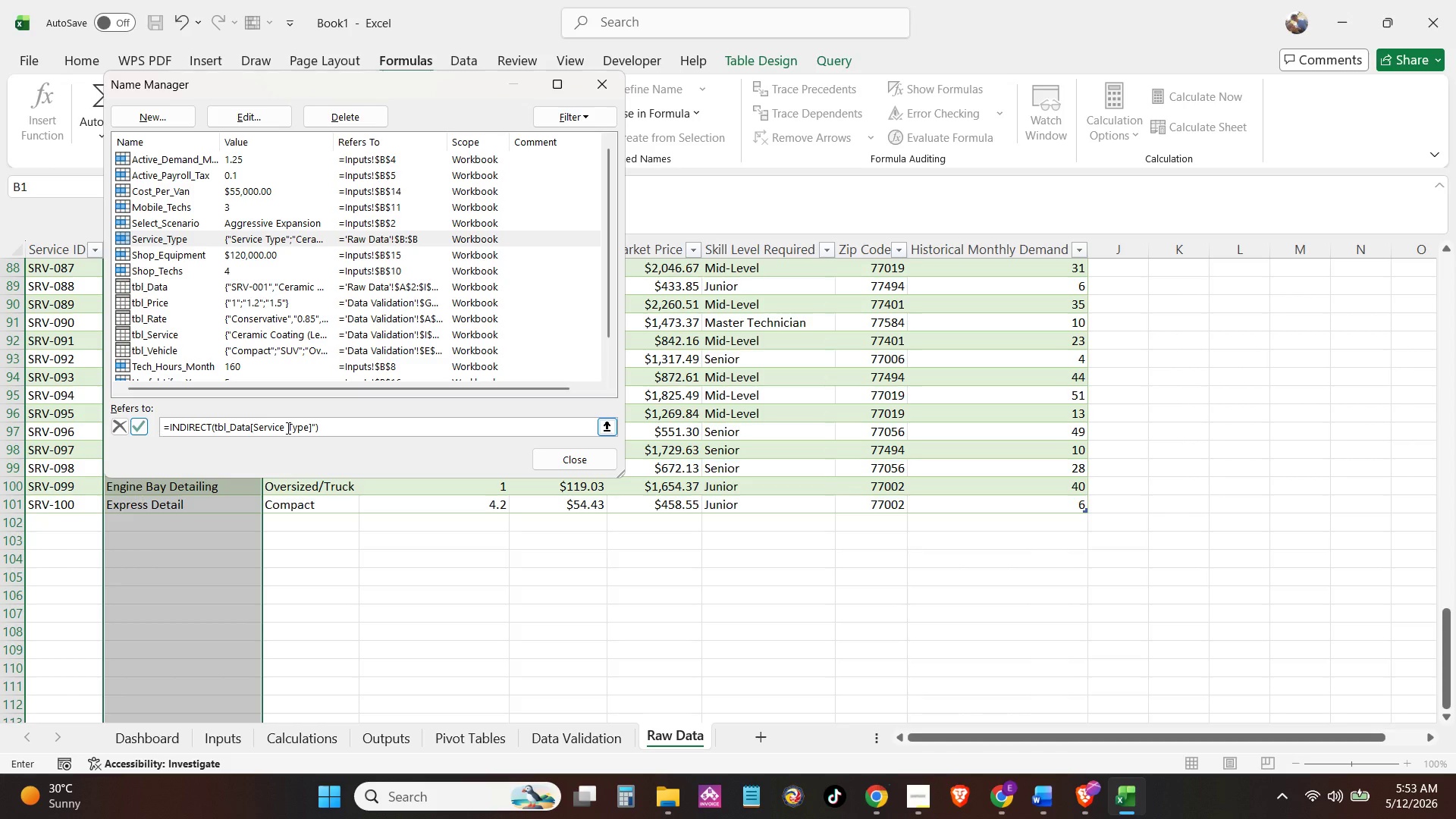 
scroll: coordinate [450, 570], scroll_direction: up, amount: 21.0
 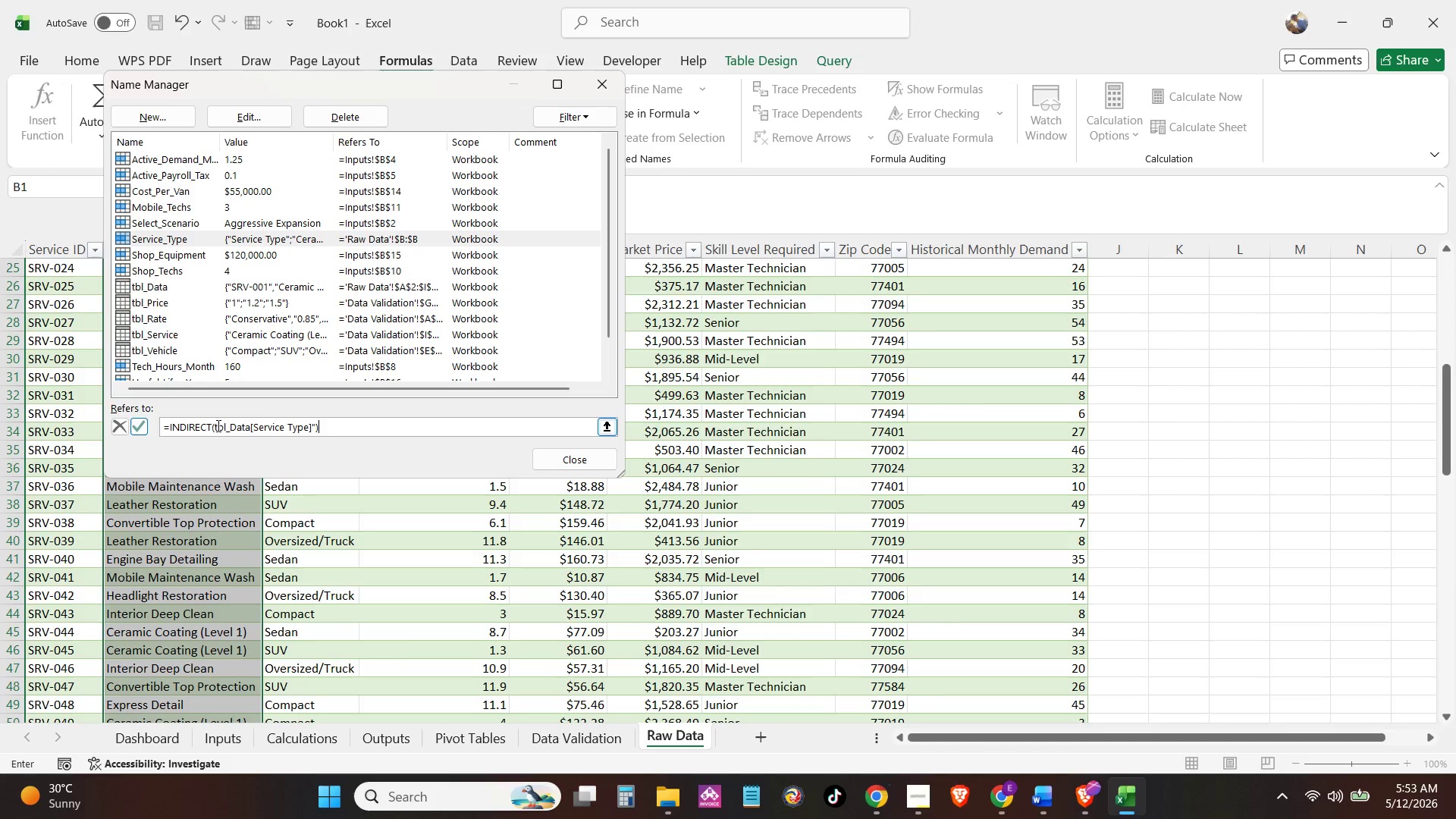 
left_click([212, 428])
 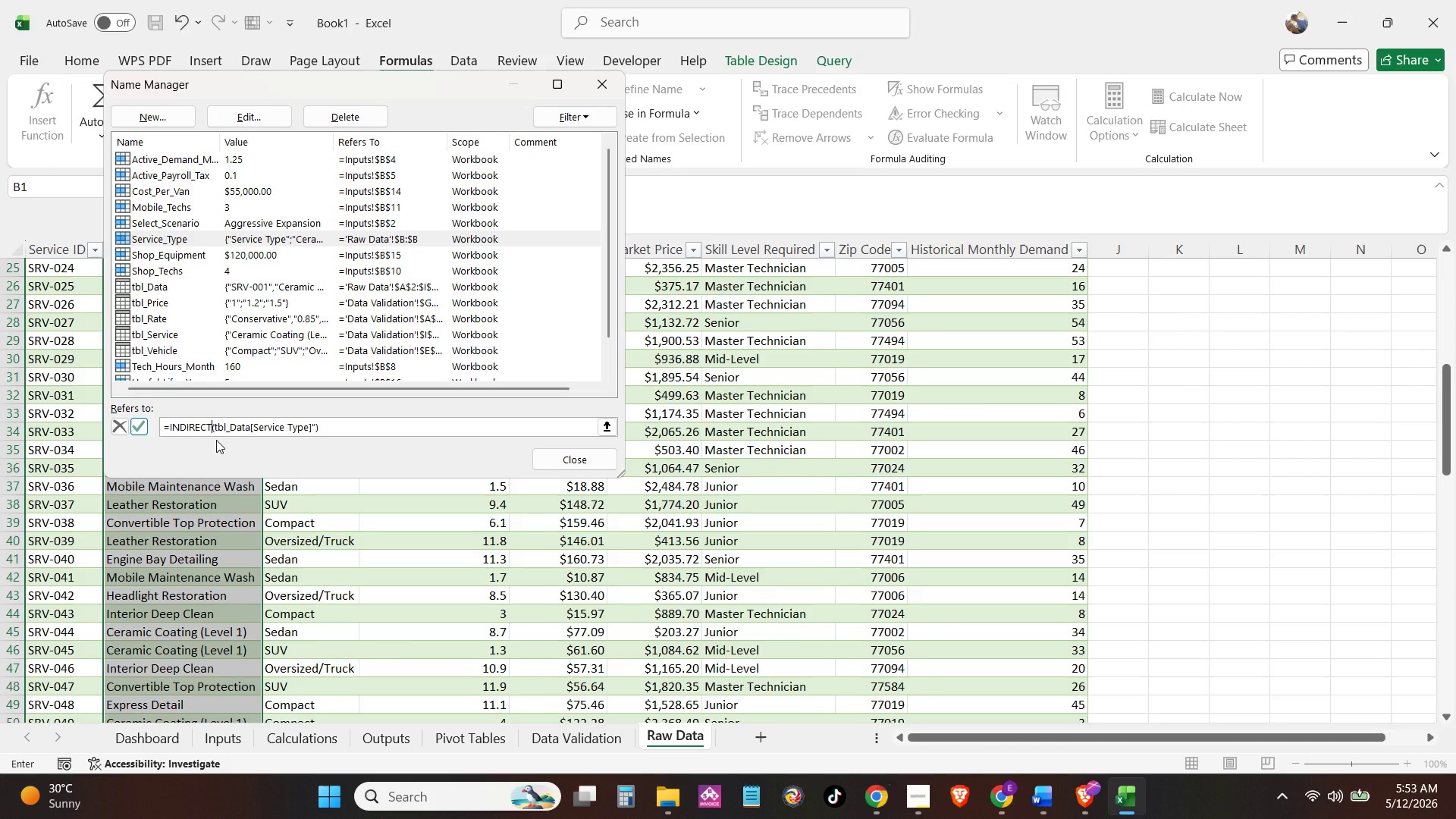 
key(ArrowRight)
 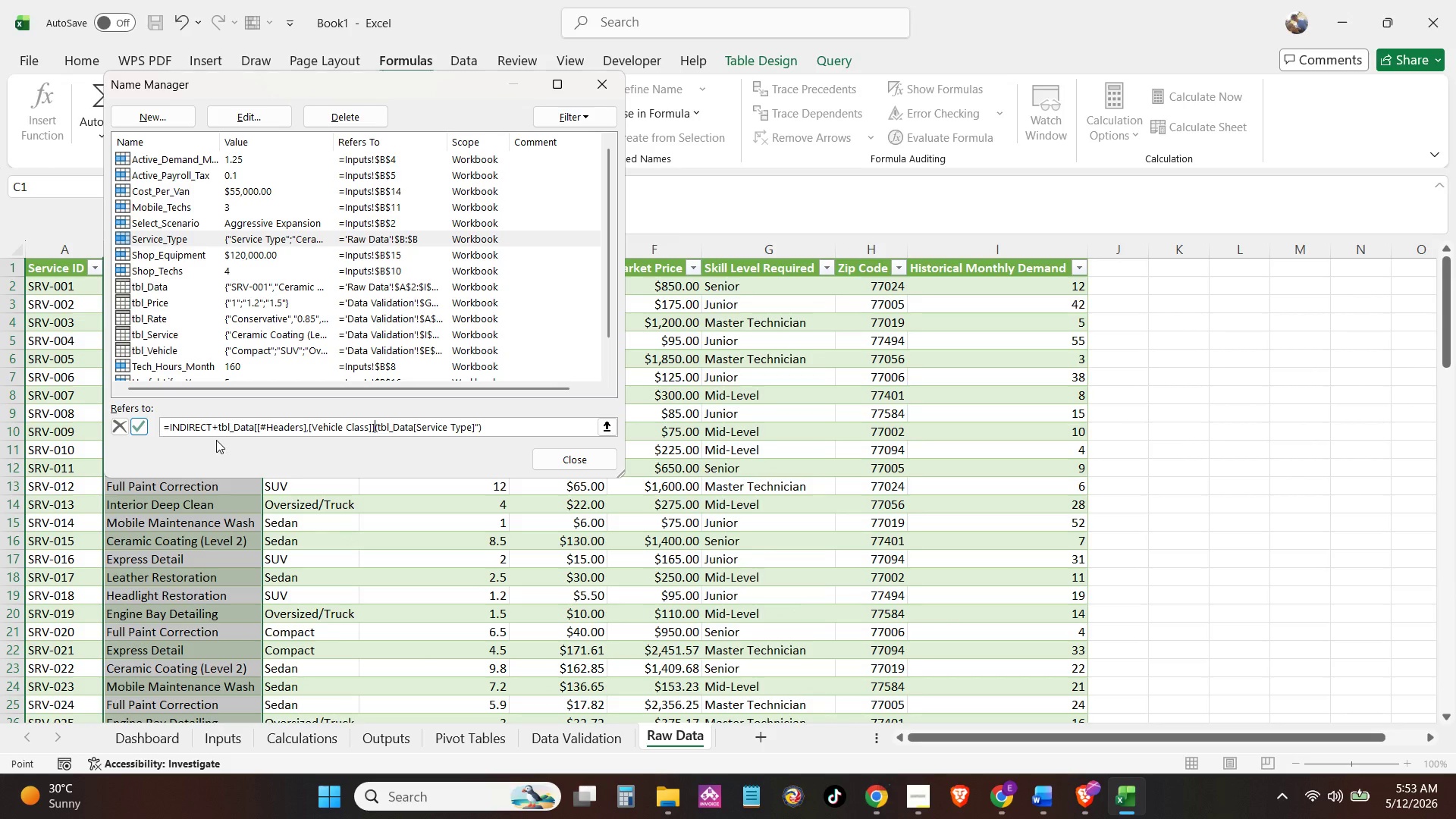 
key(Control+Z)
 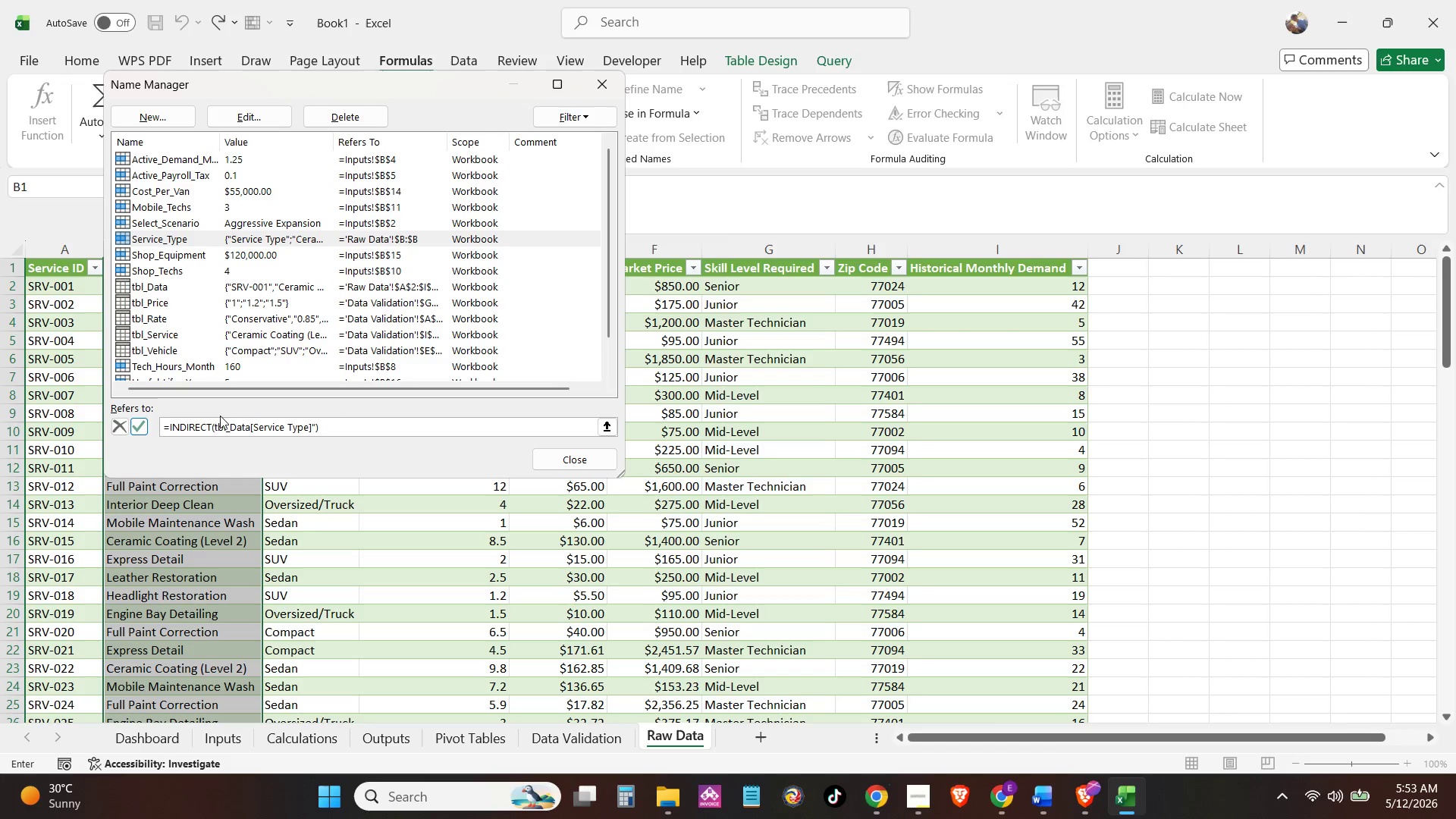 
left_click([212, 427])
 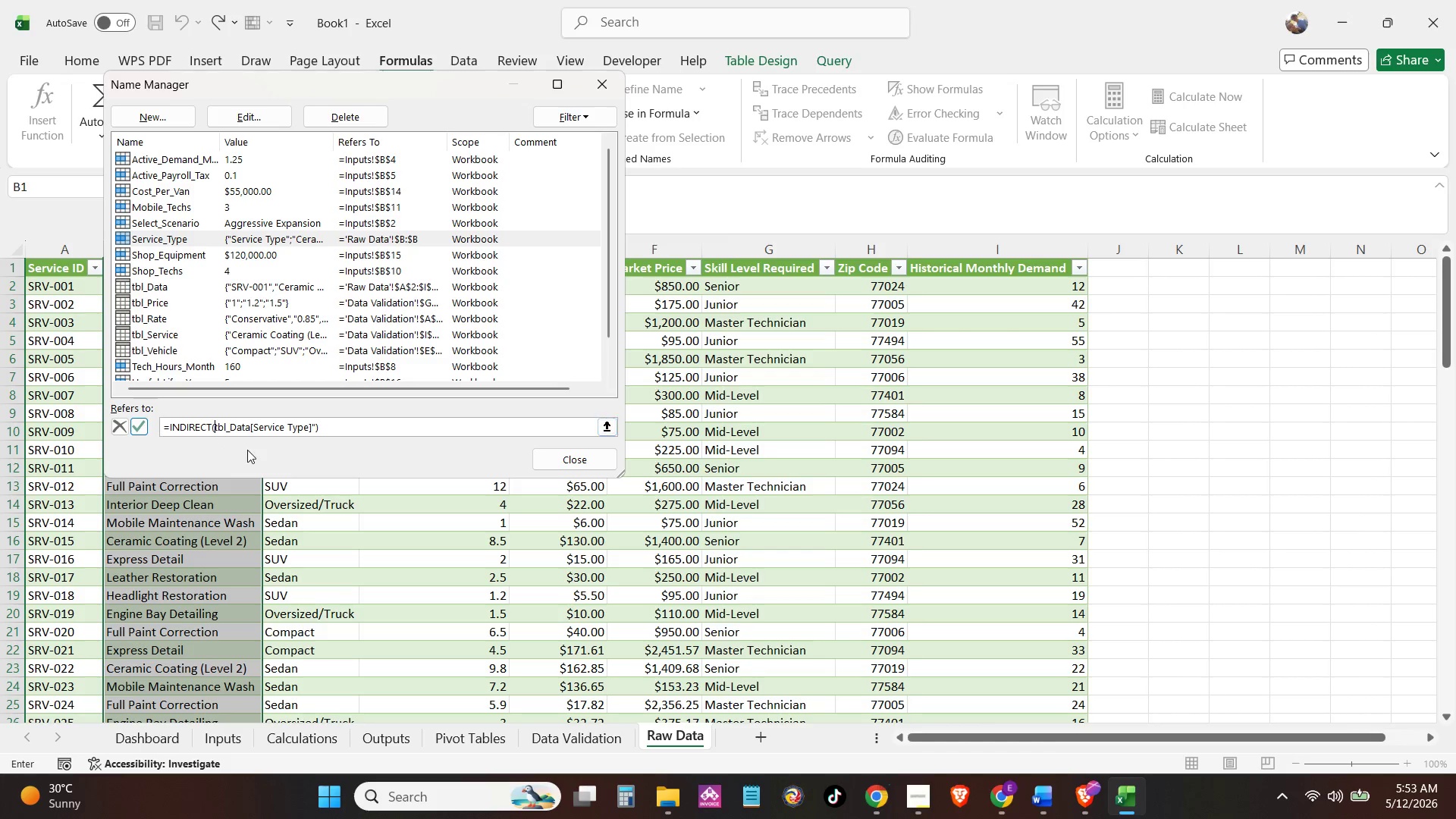 
key(Shift+Quote)
 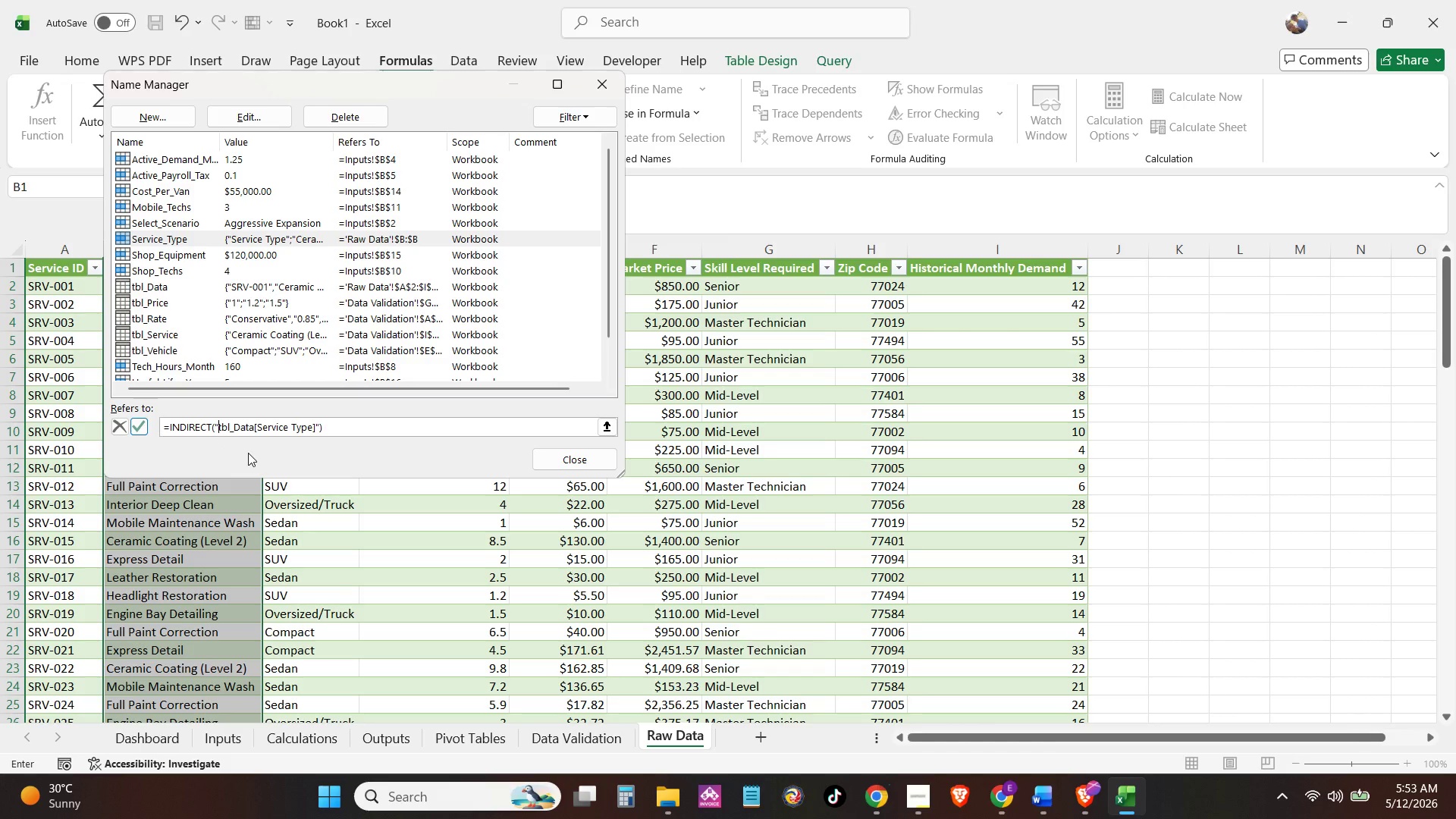 
scroll: coordinate [247, 450], scroll_direction: up, amount: 1.0
 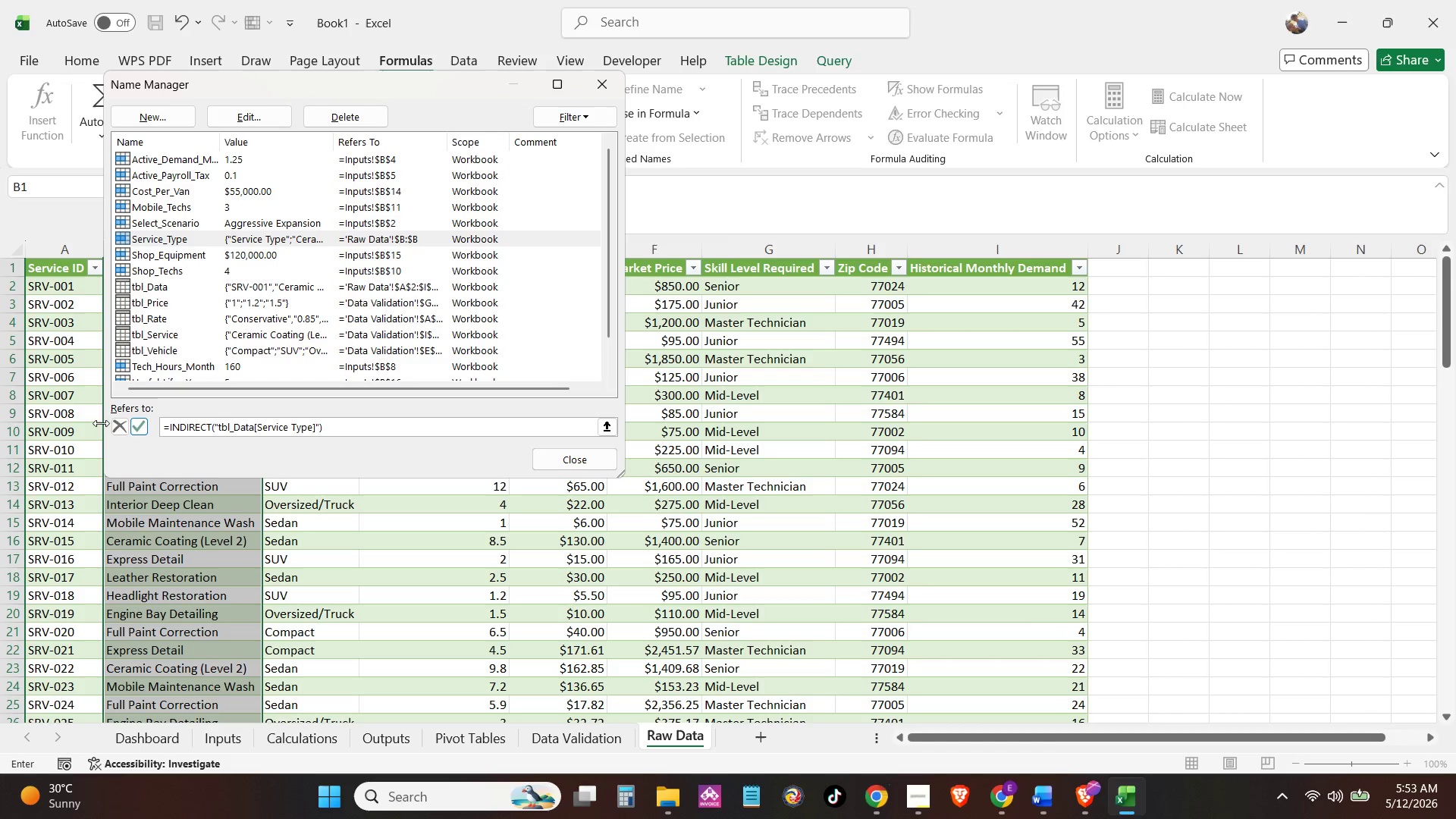 
left_click([142, 425])
 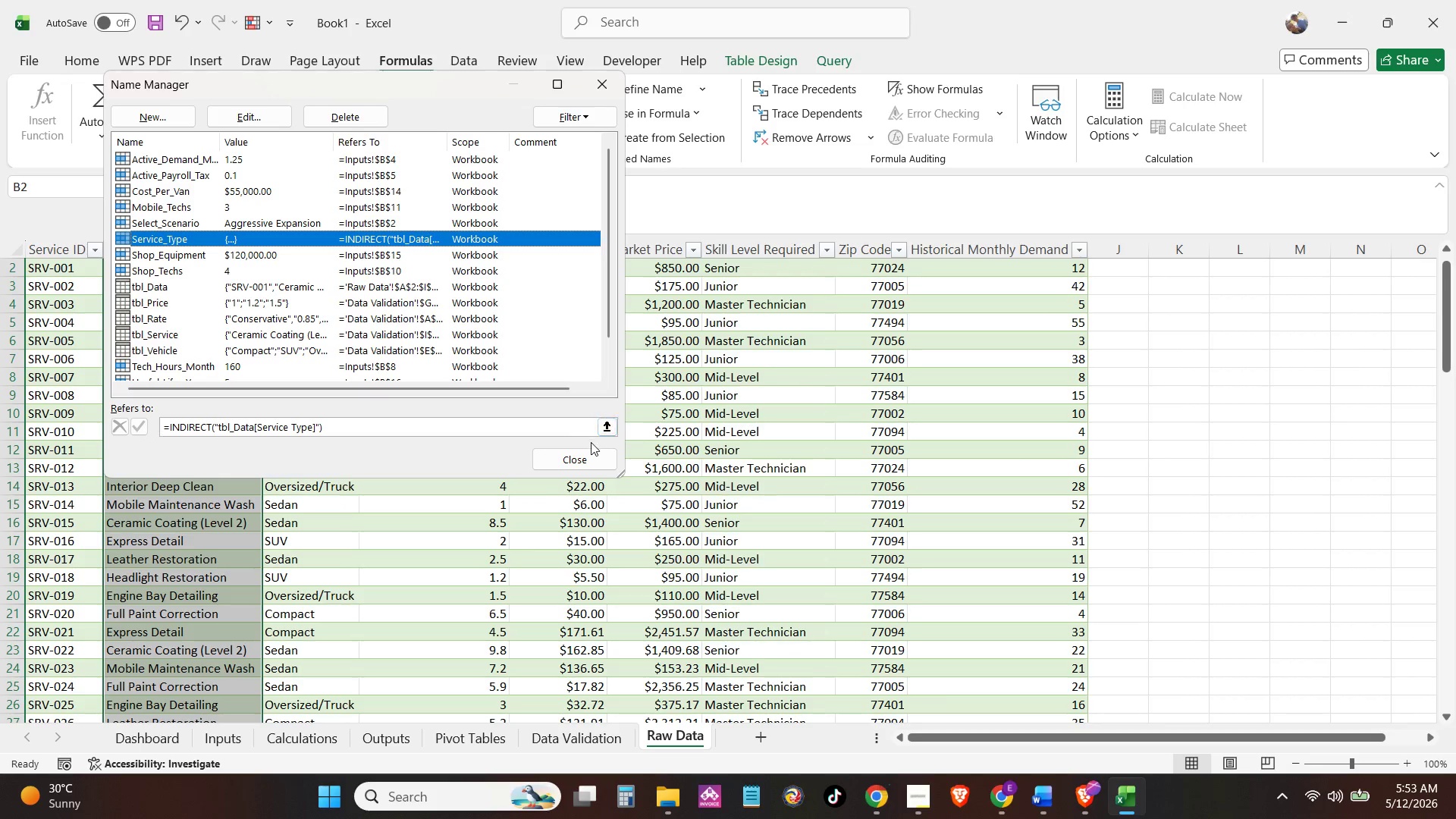 
left_click([585, 454])
 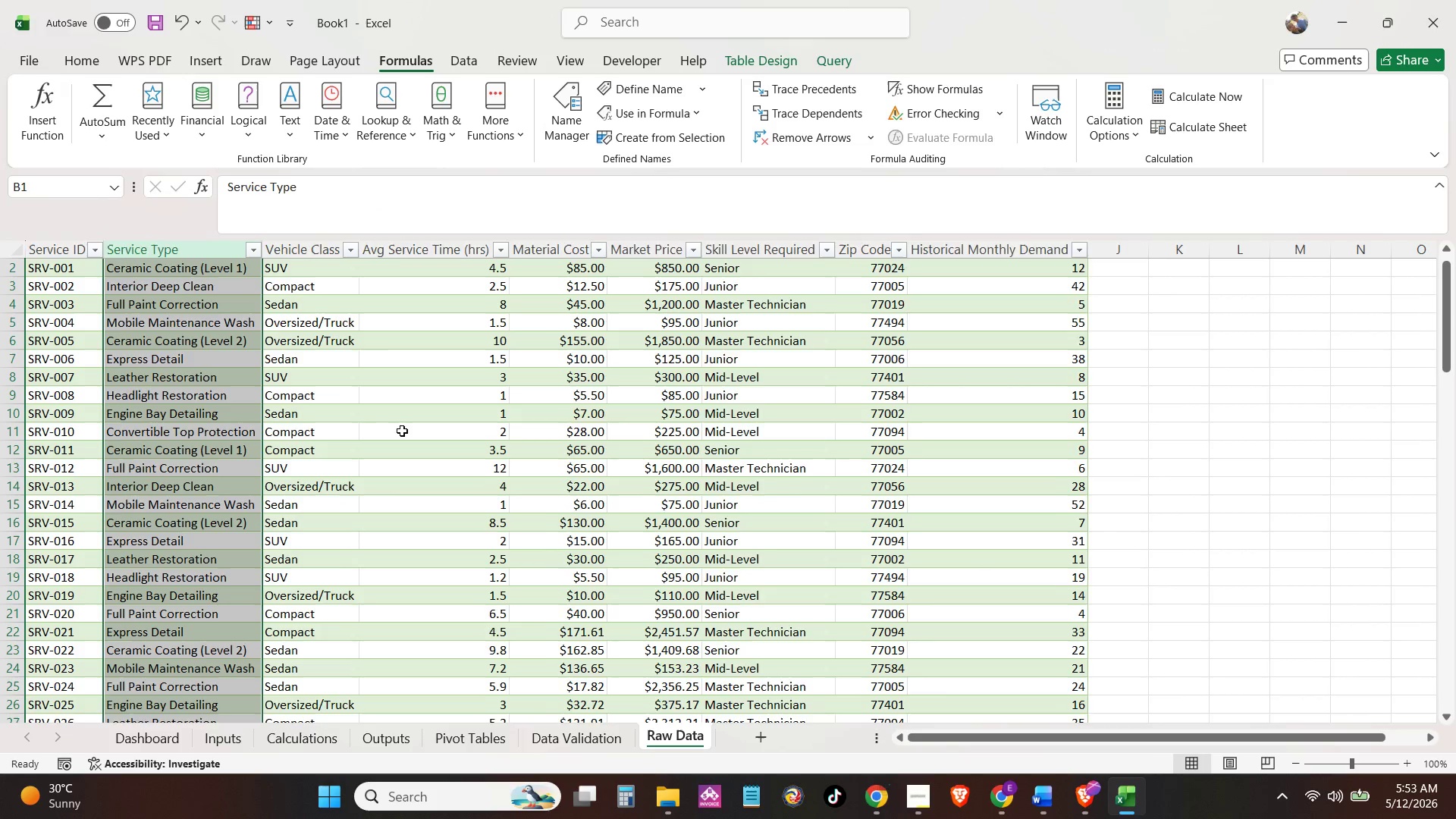 
scroll: coordinate [384, 427], scroll_direction: up, amount: 9.0
 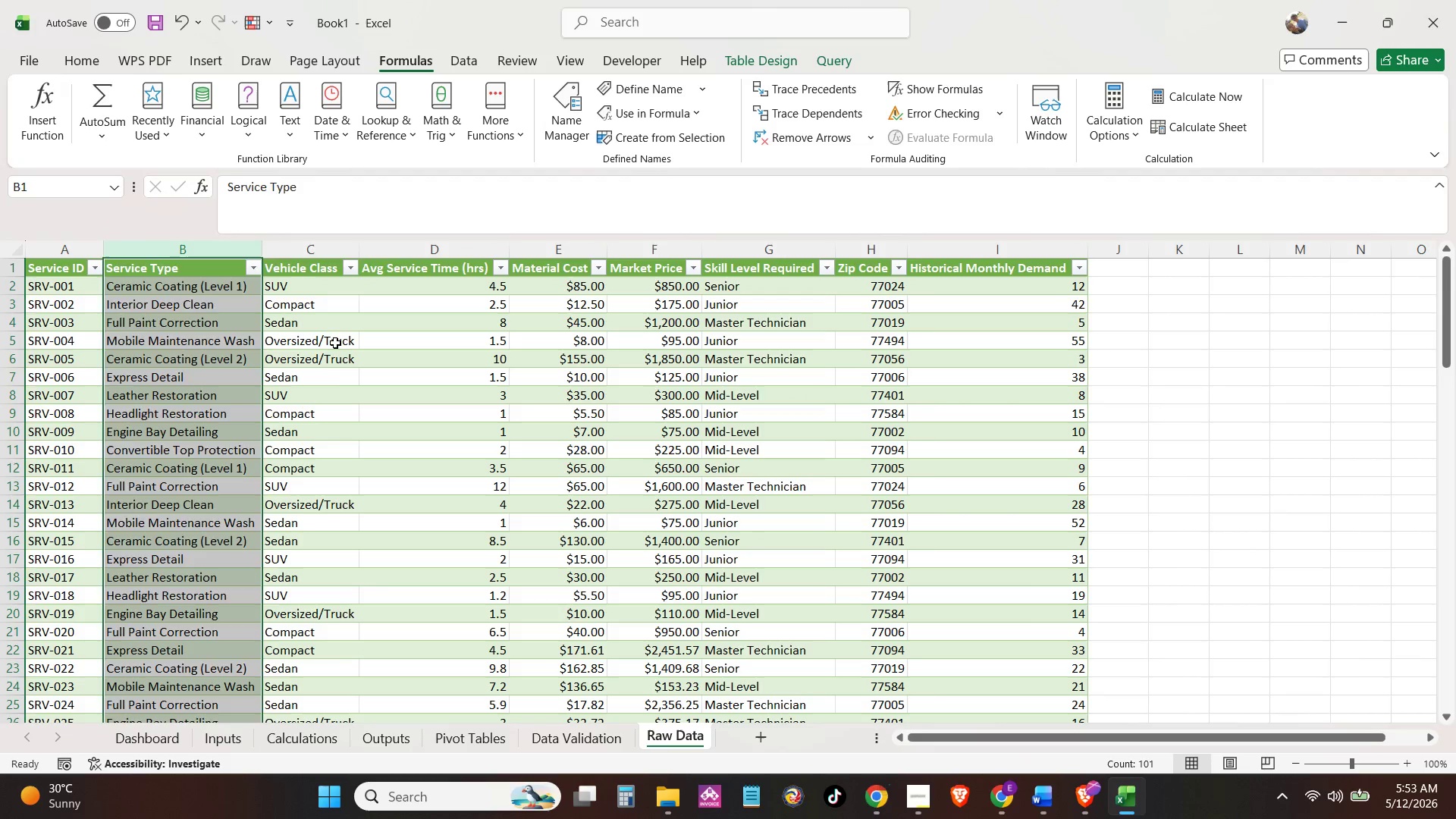 
double_click([231, 275])
 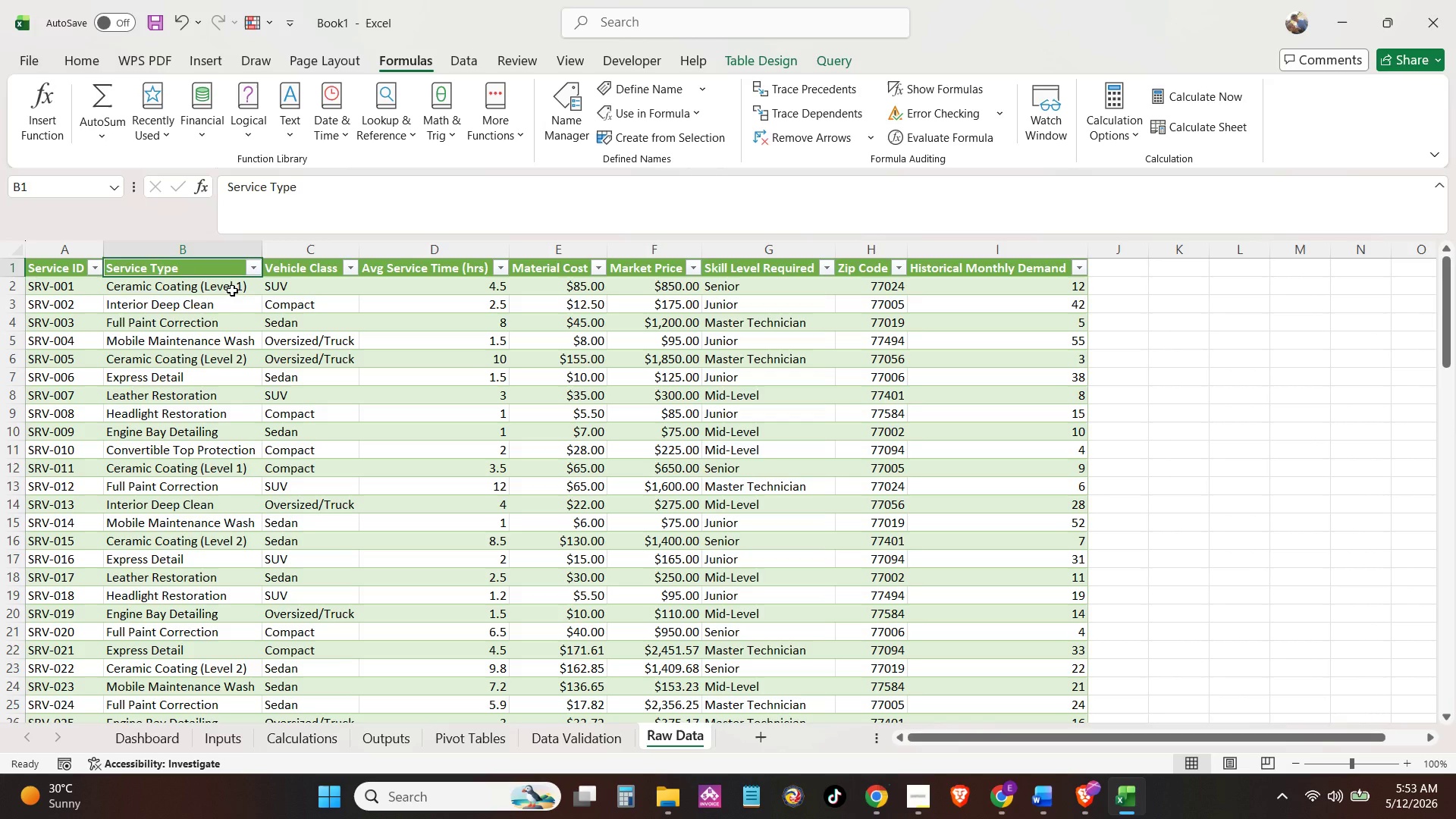 
triple_click([232, 290])
 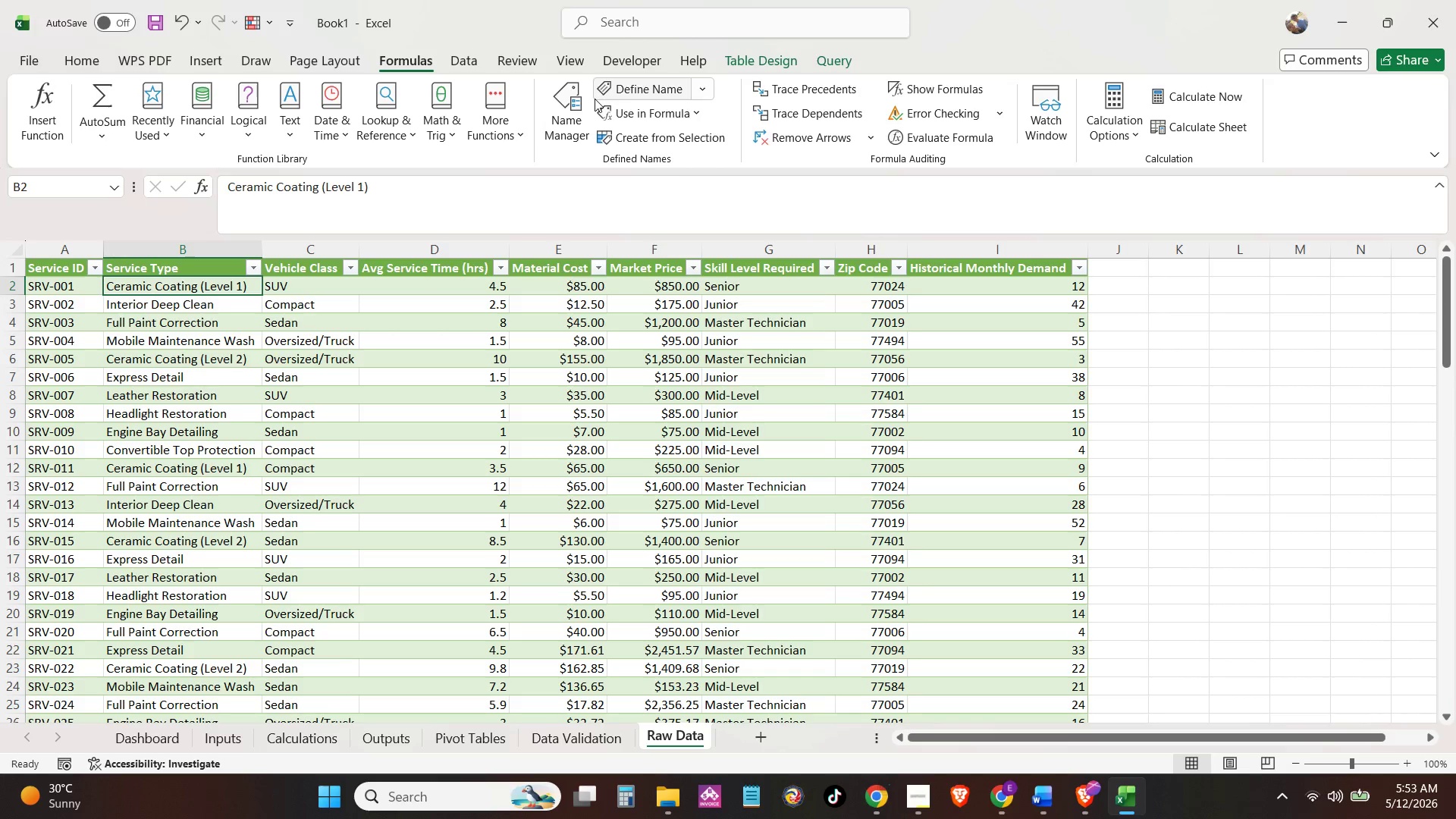 
left_click([572, 115])
 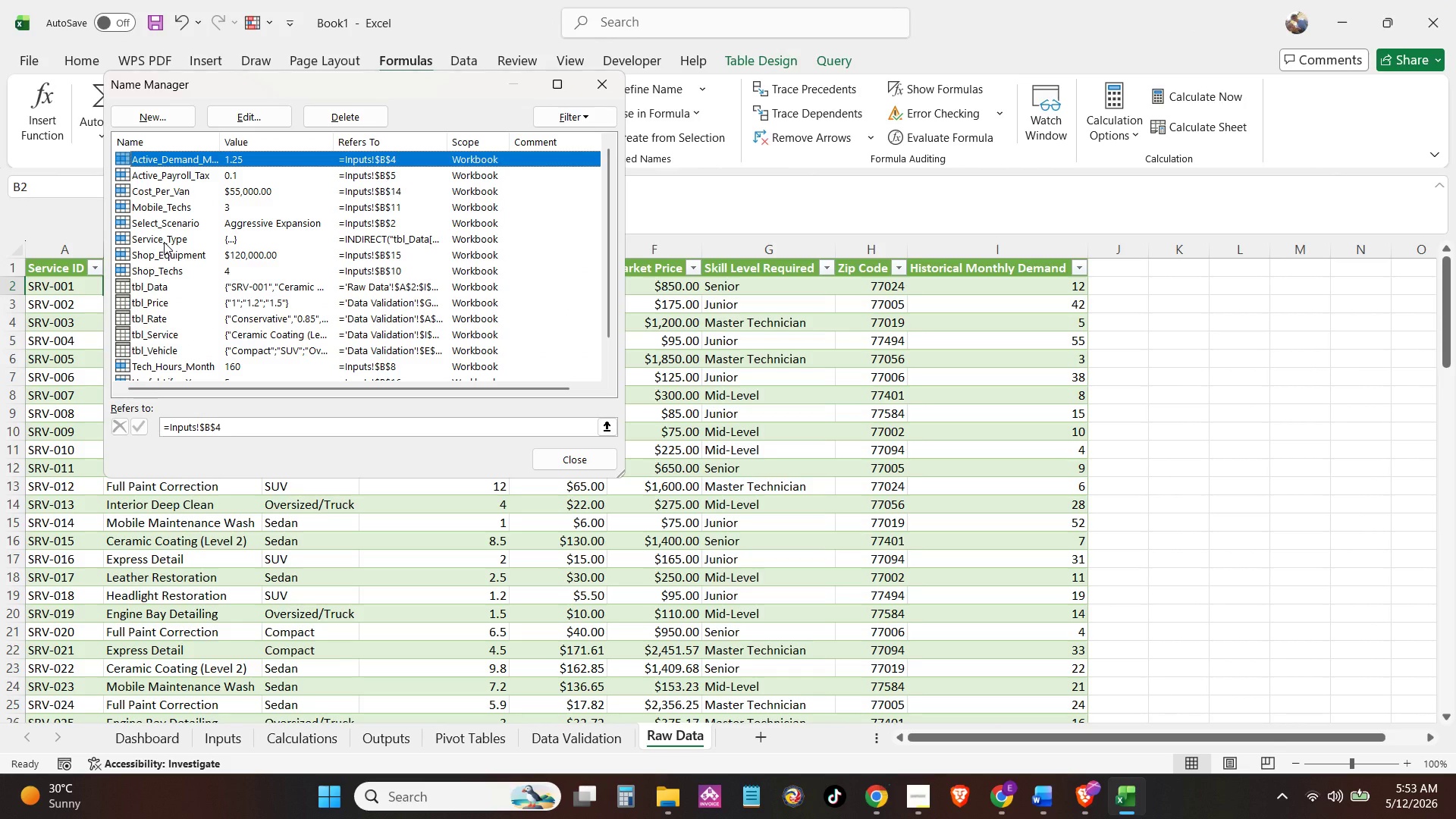 
left_click([165, 240])
 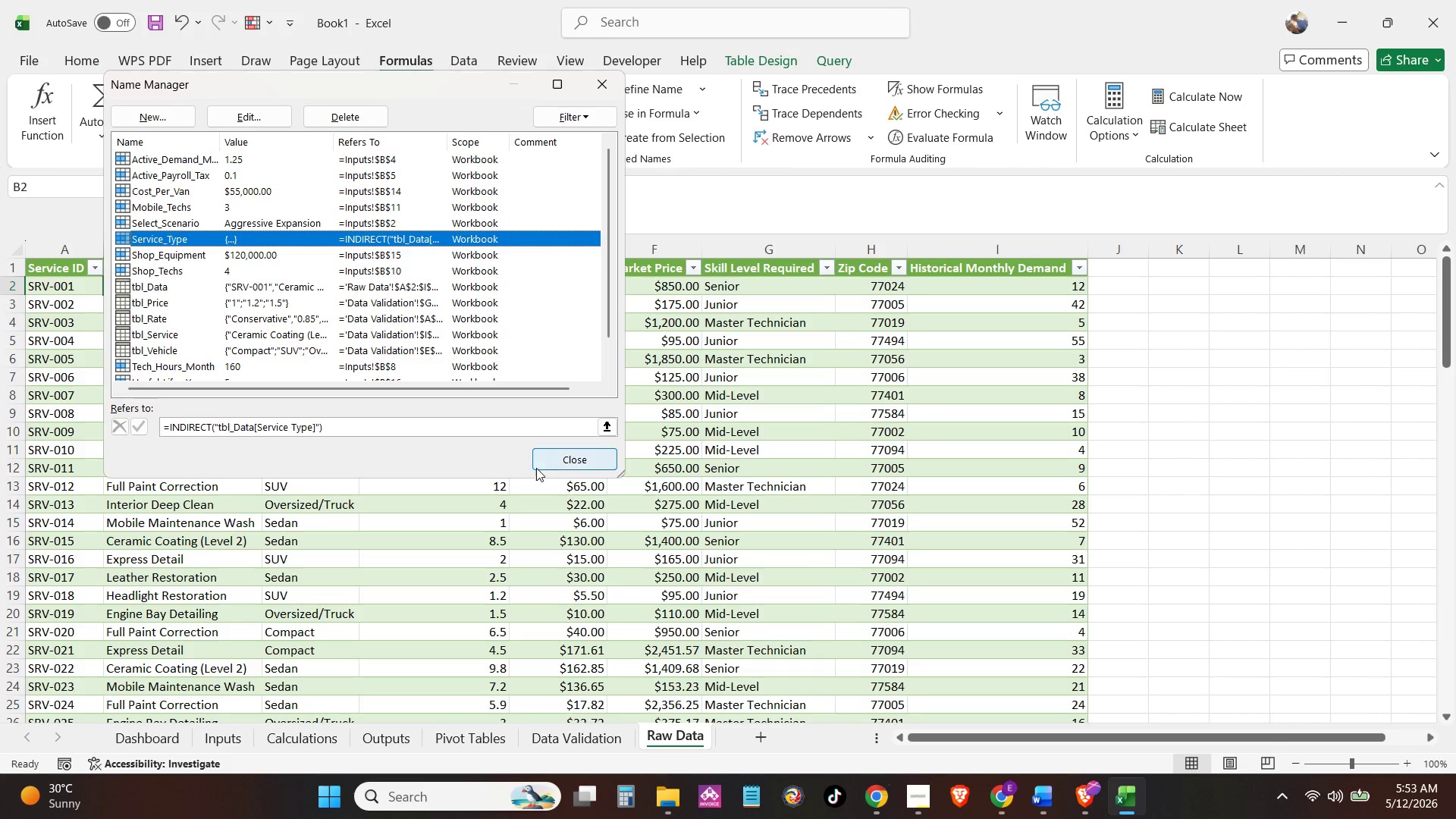 
left_click([562, 460])
 